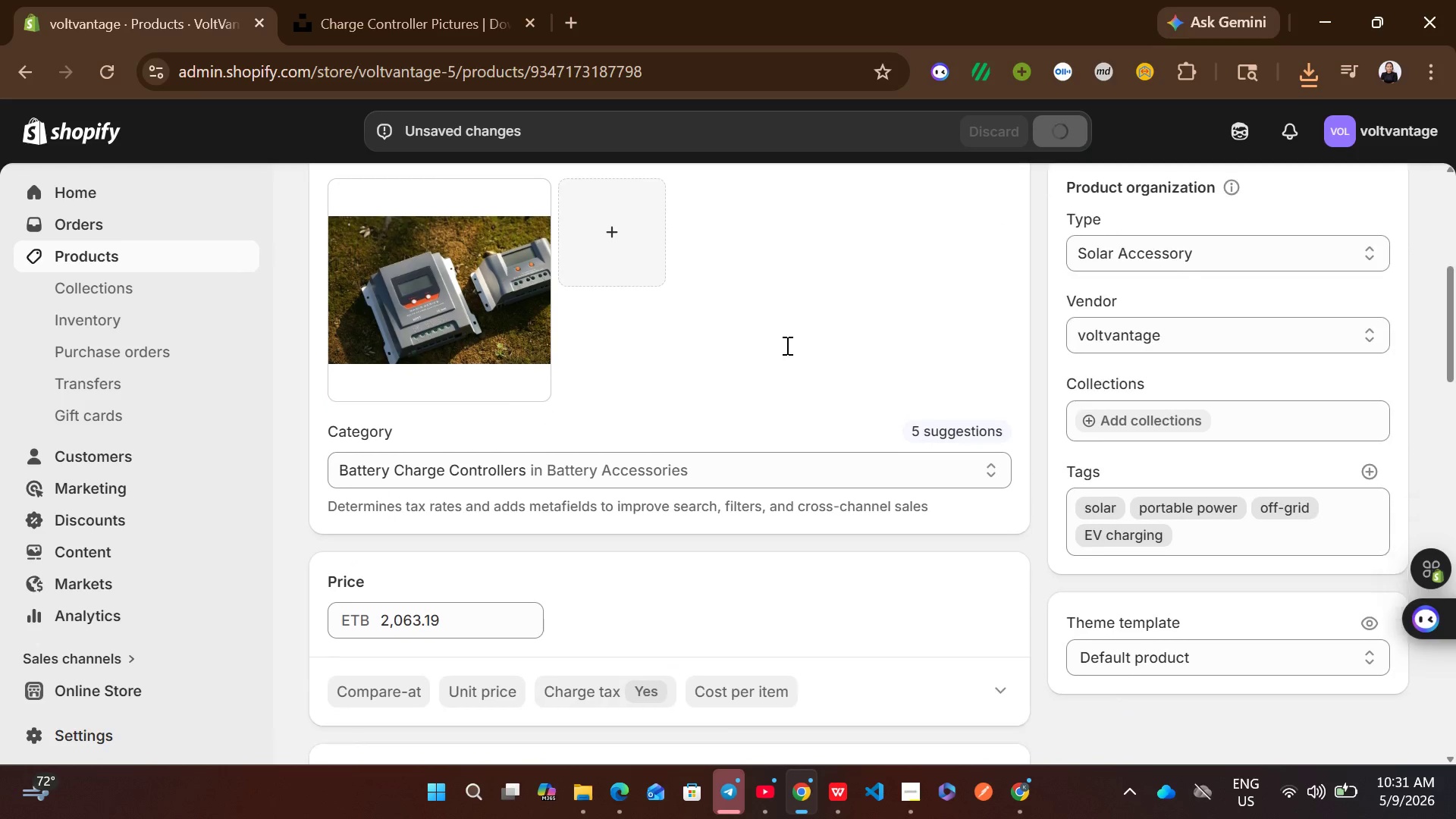 
left_click([328, 213])
 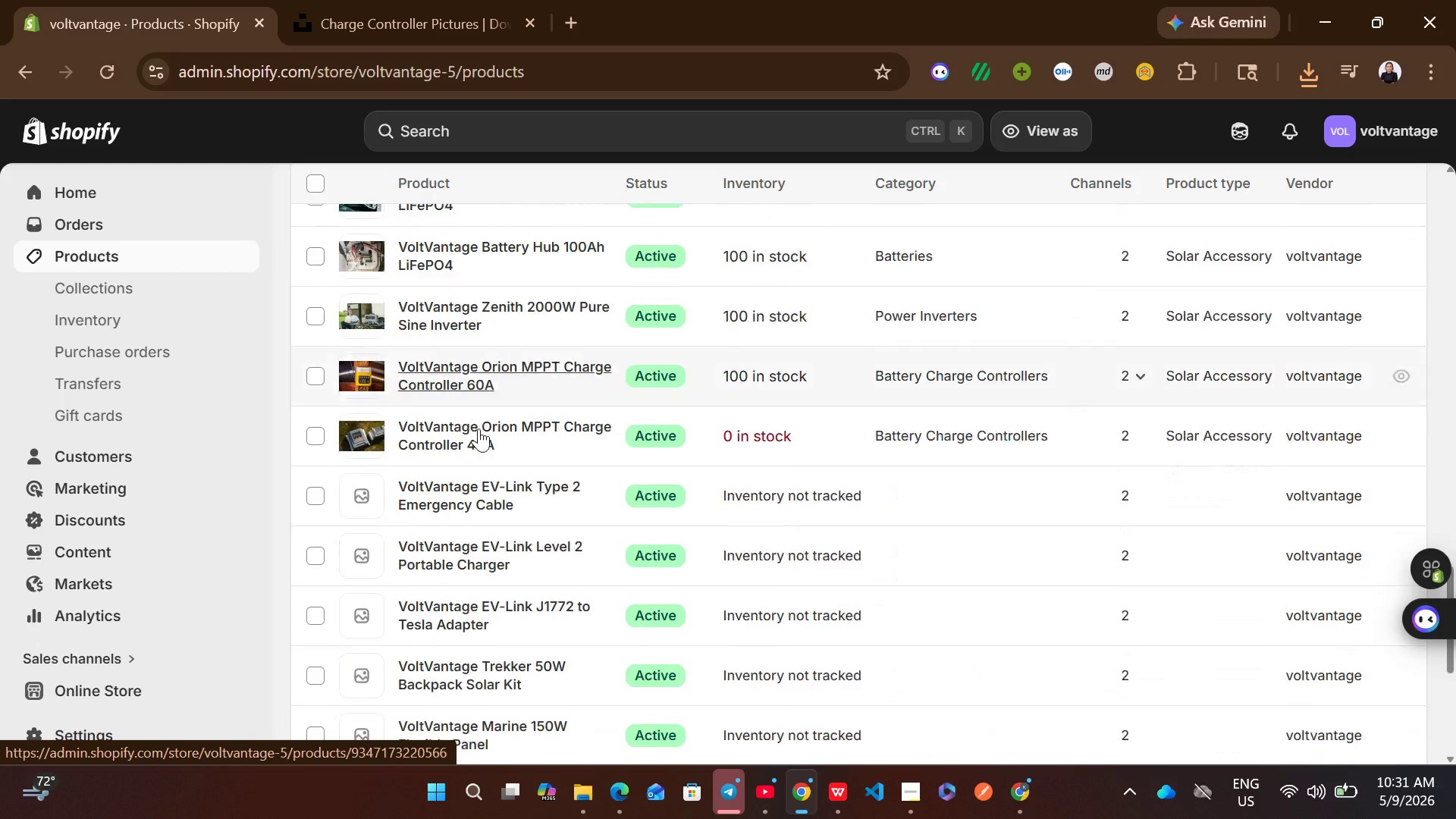 
wait(6.34)
 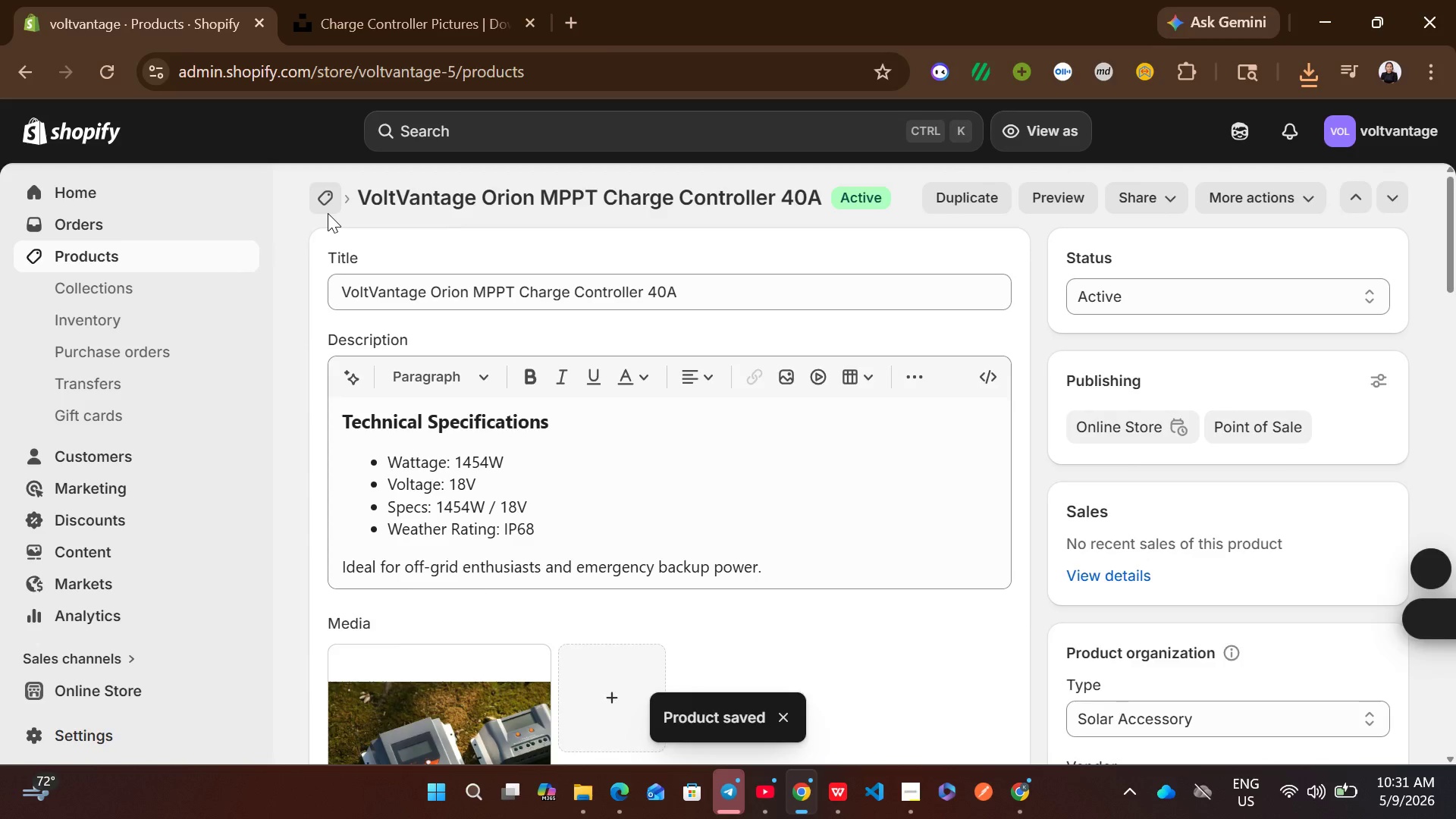 
left_click([802, 375])
 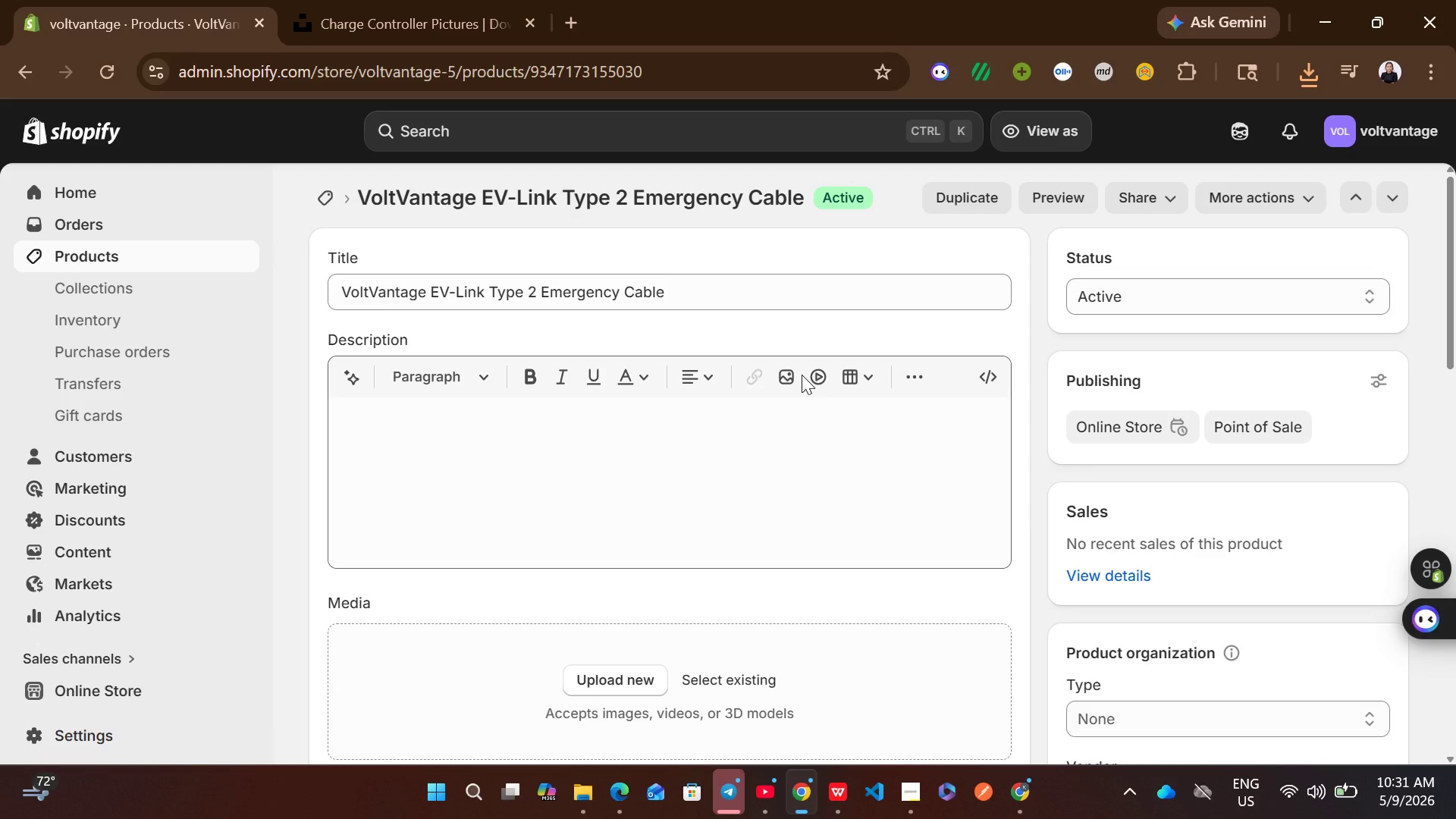 
wait(11.45)
 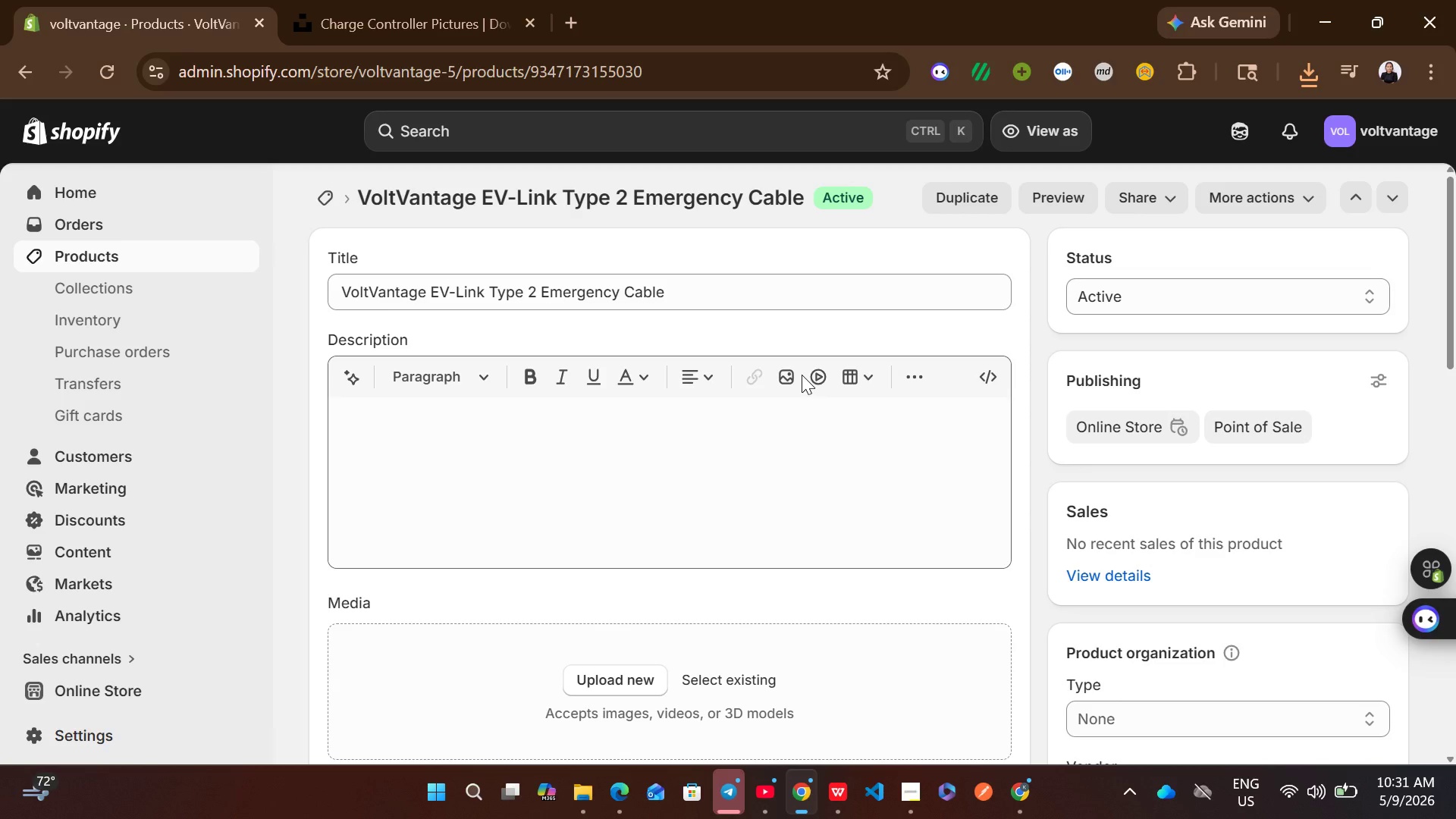 
left_click([764, 504])
 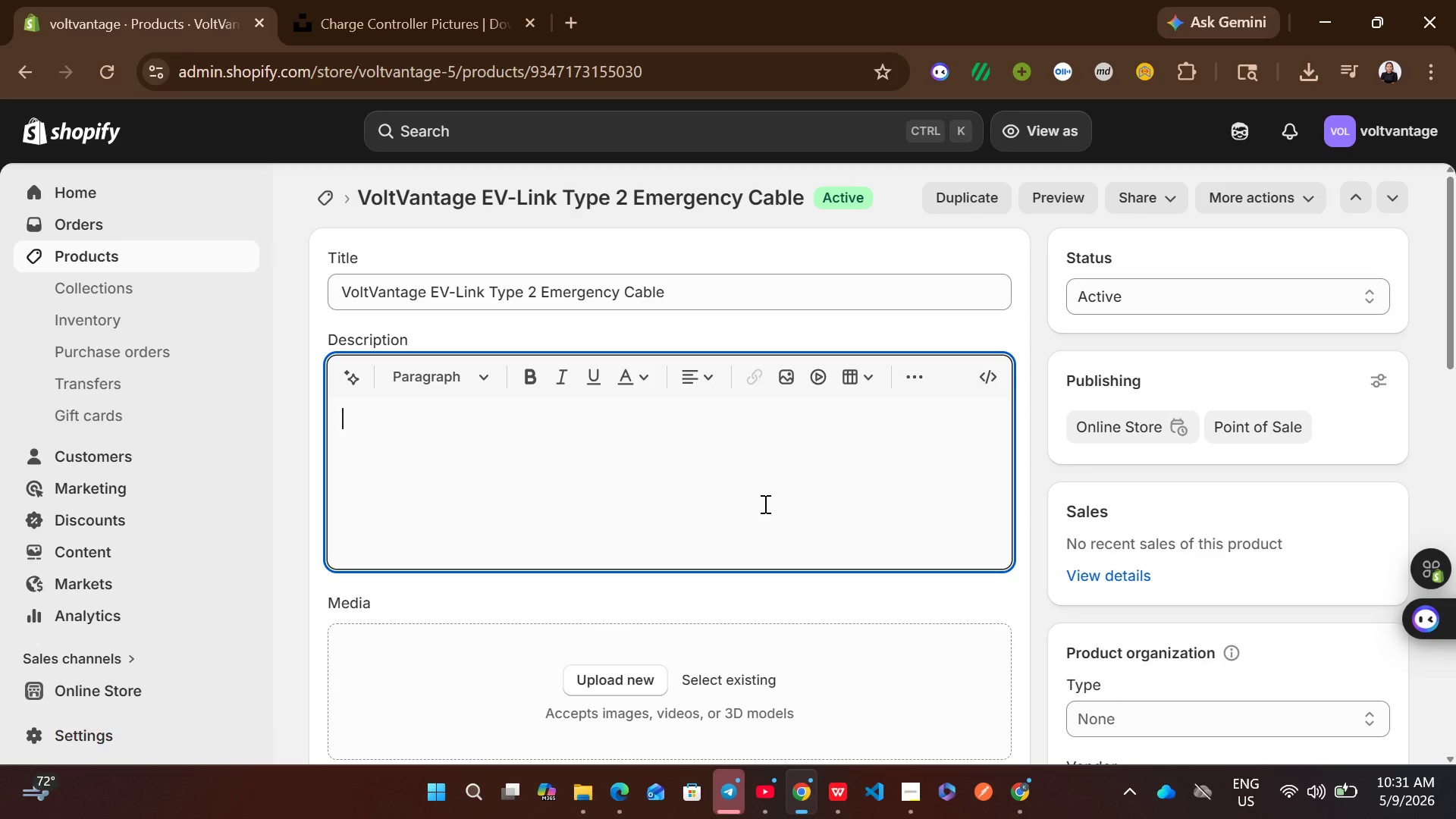 
type(Technical SpecificationsA)
key(Backspace)
 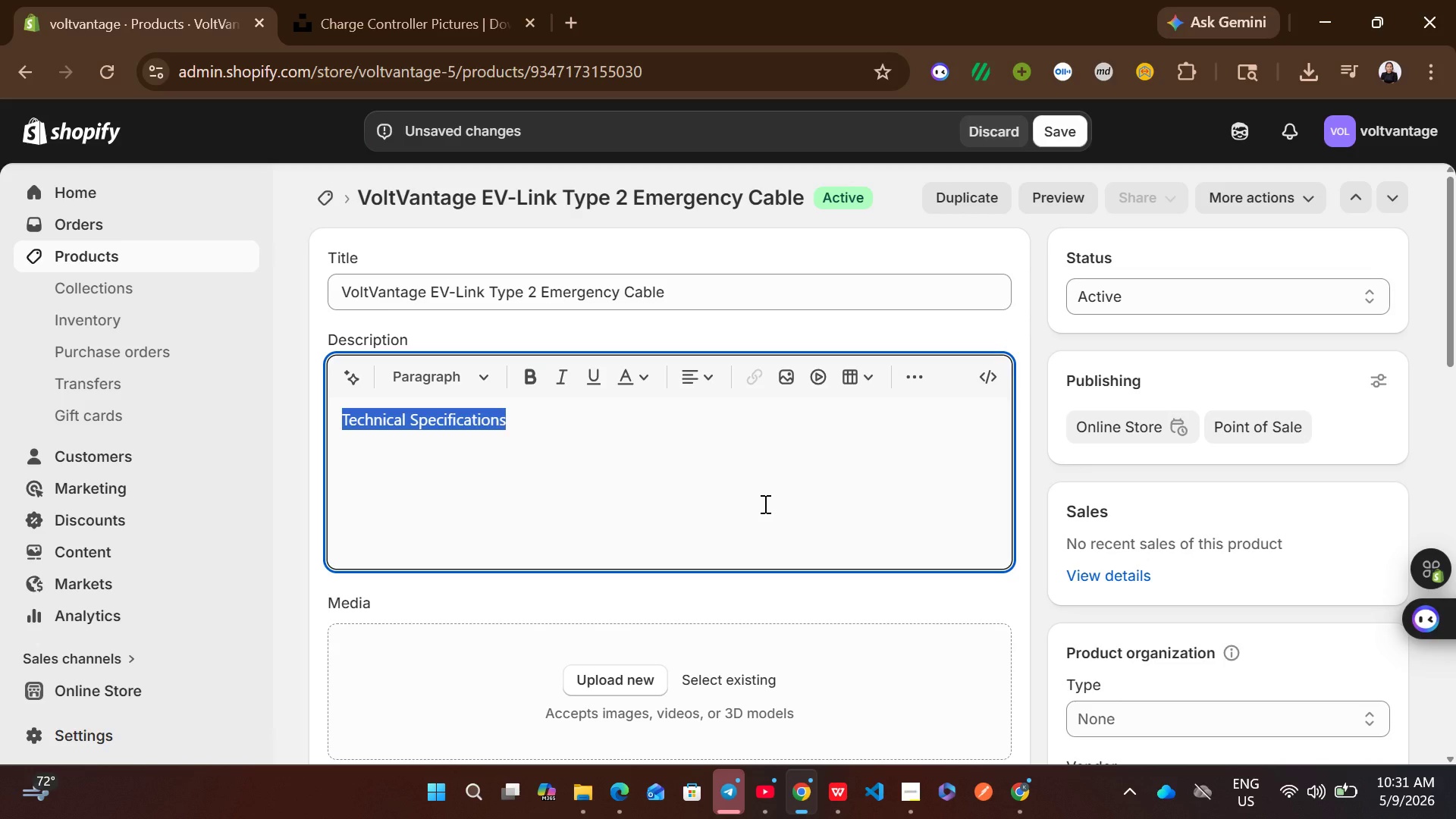 
 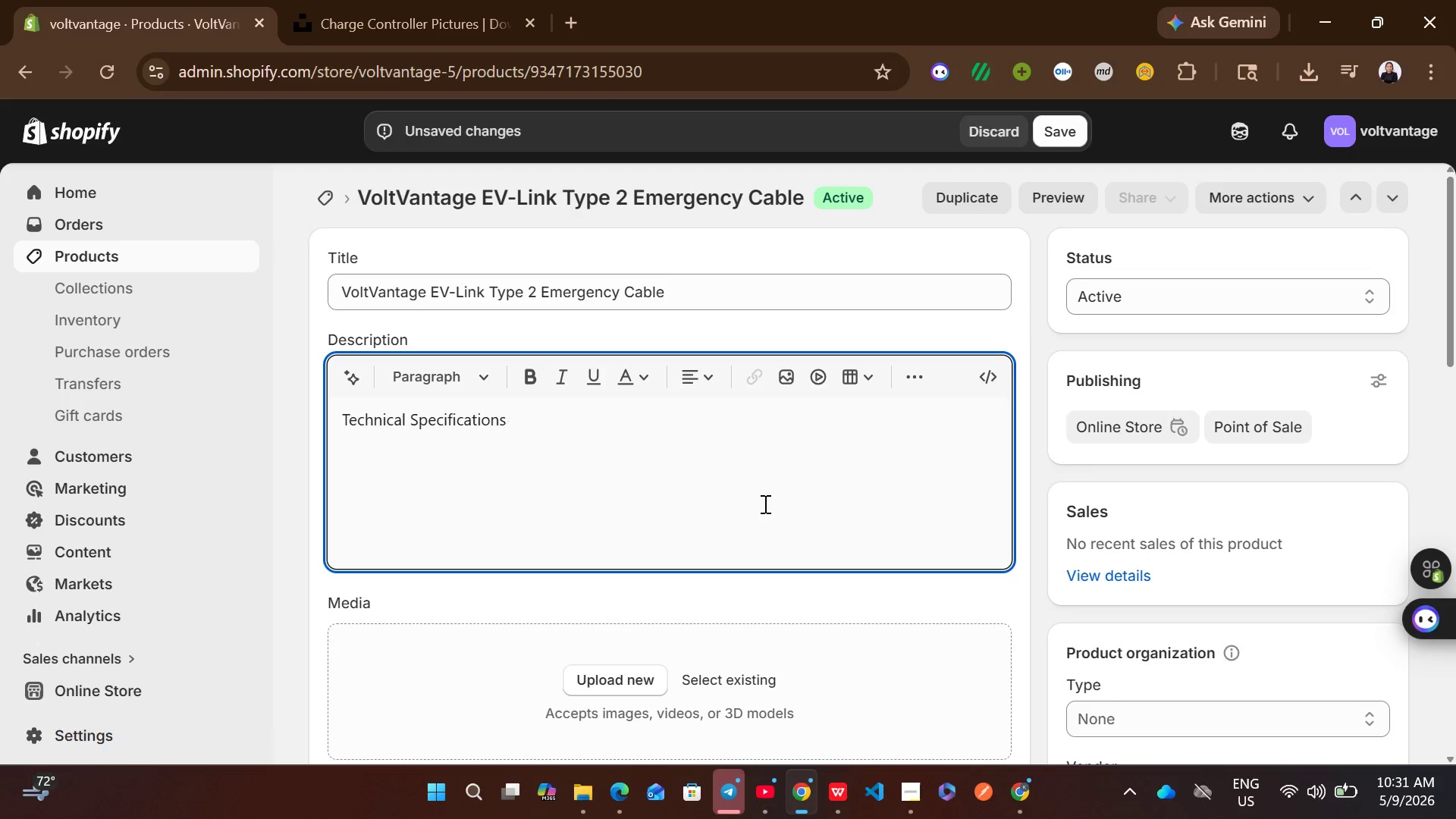 
key(Control+ControlLeft)
 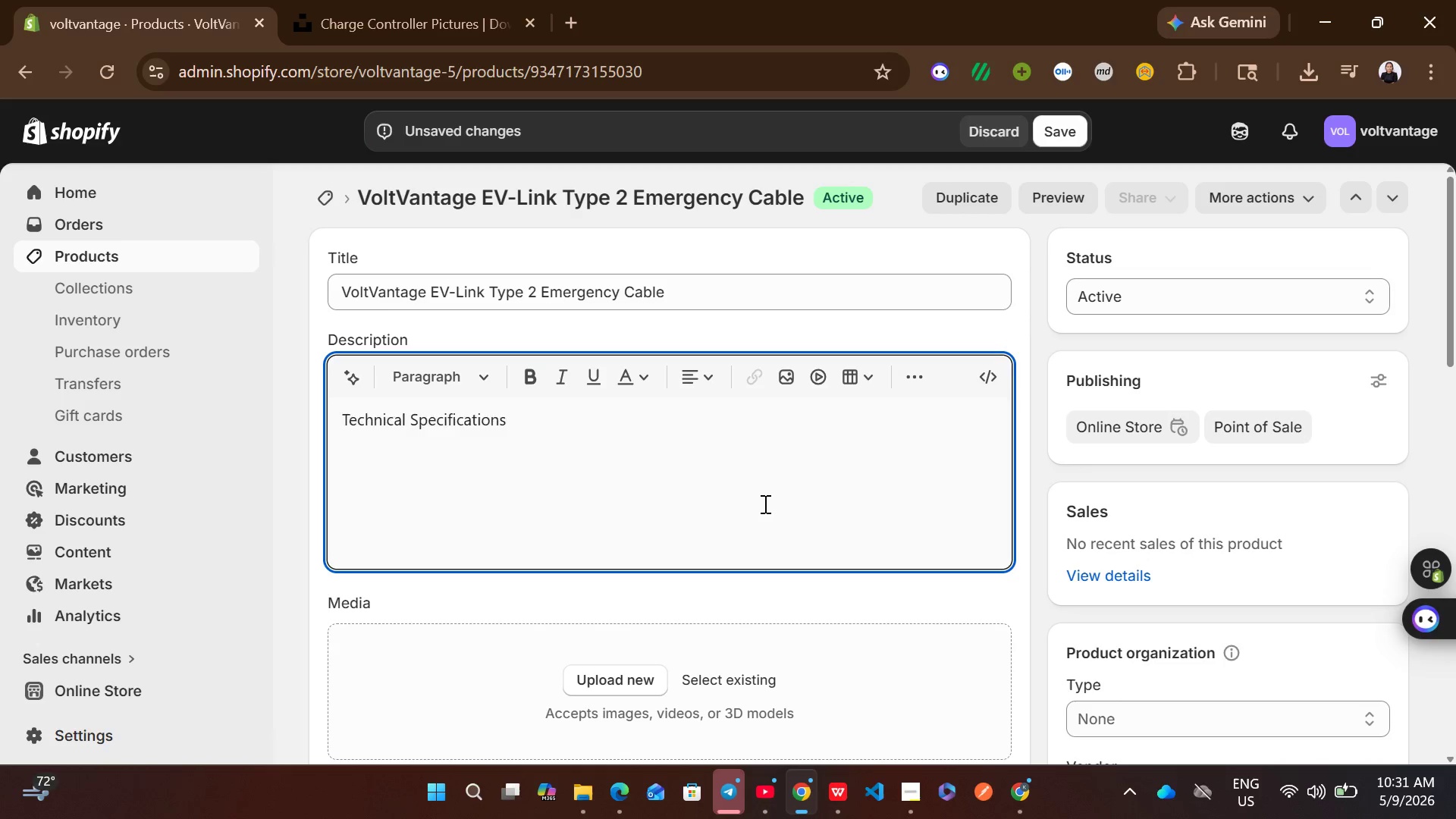 
key(Control+A)
 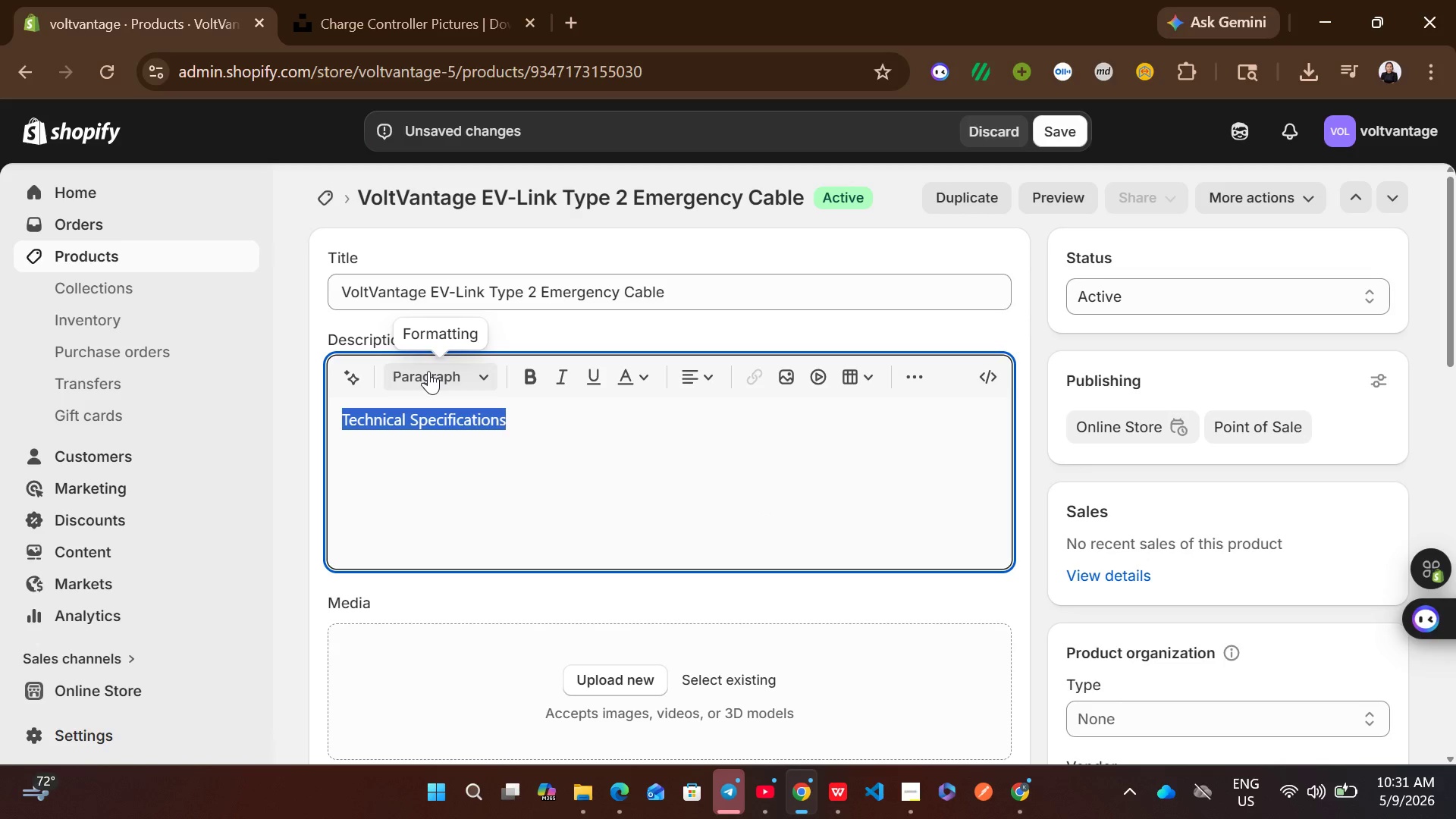 
left_click([428, 371])
 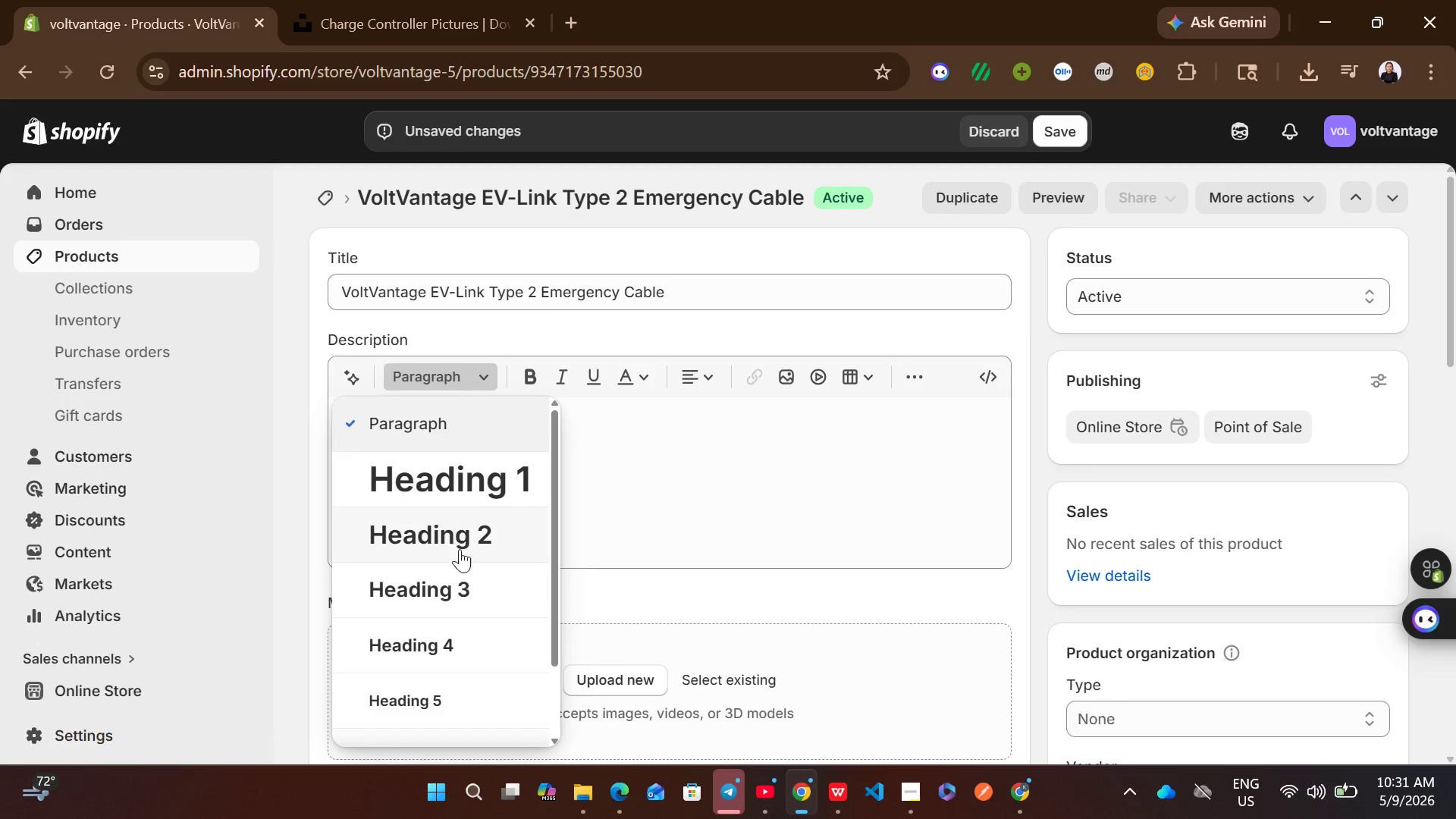 
left_click([455, 583])
 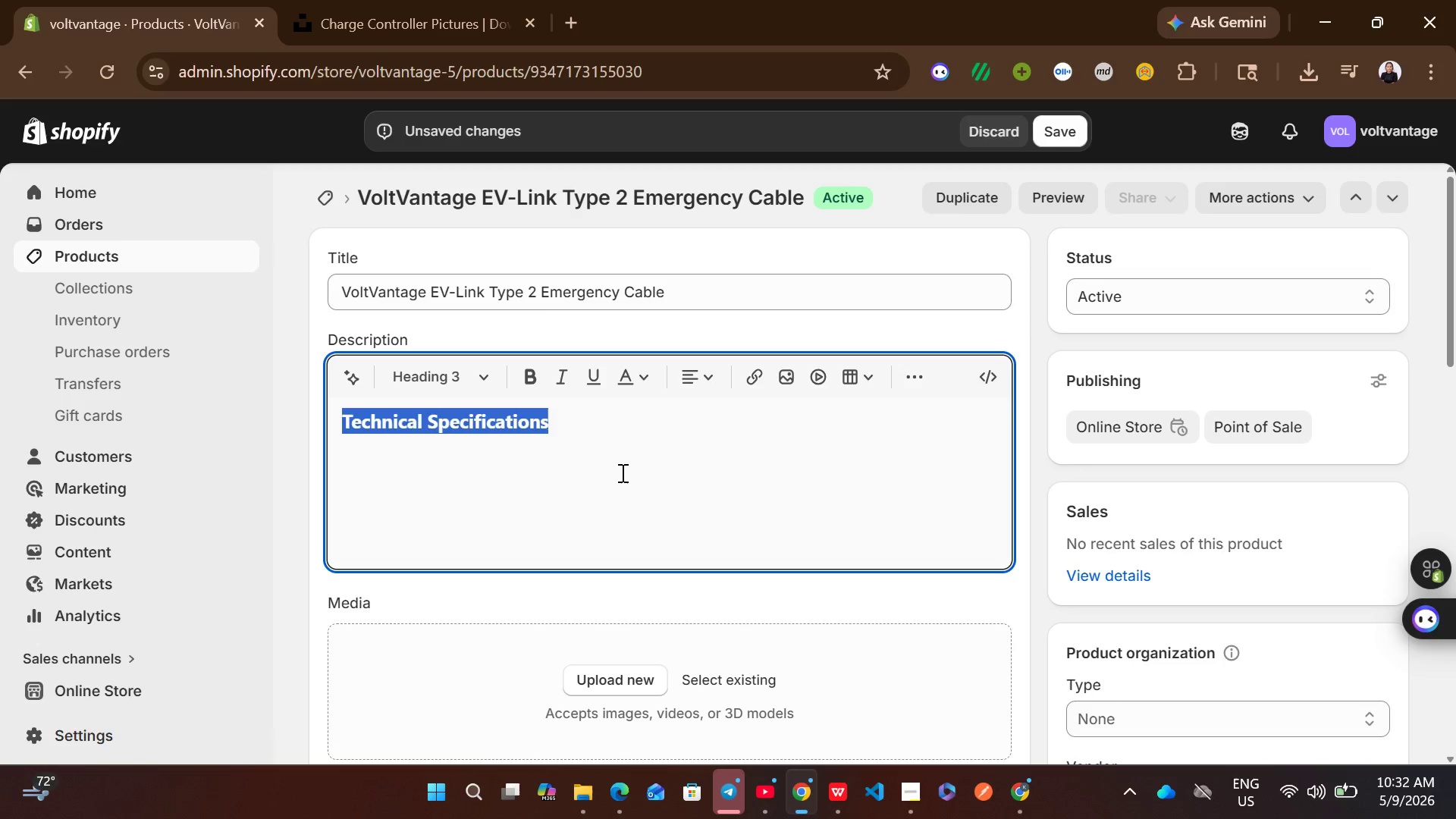 
left_click([621, 472])
 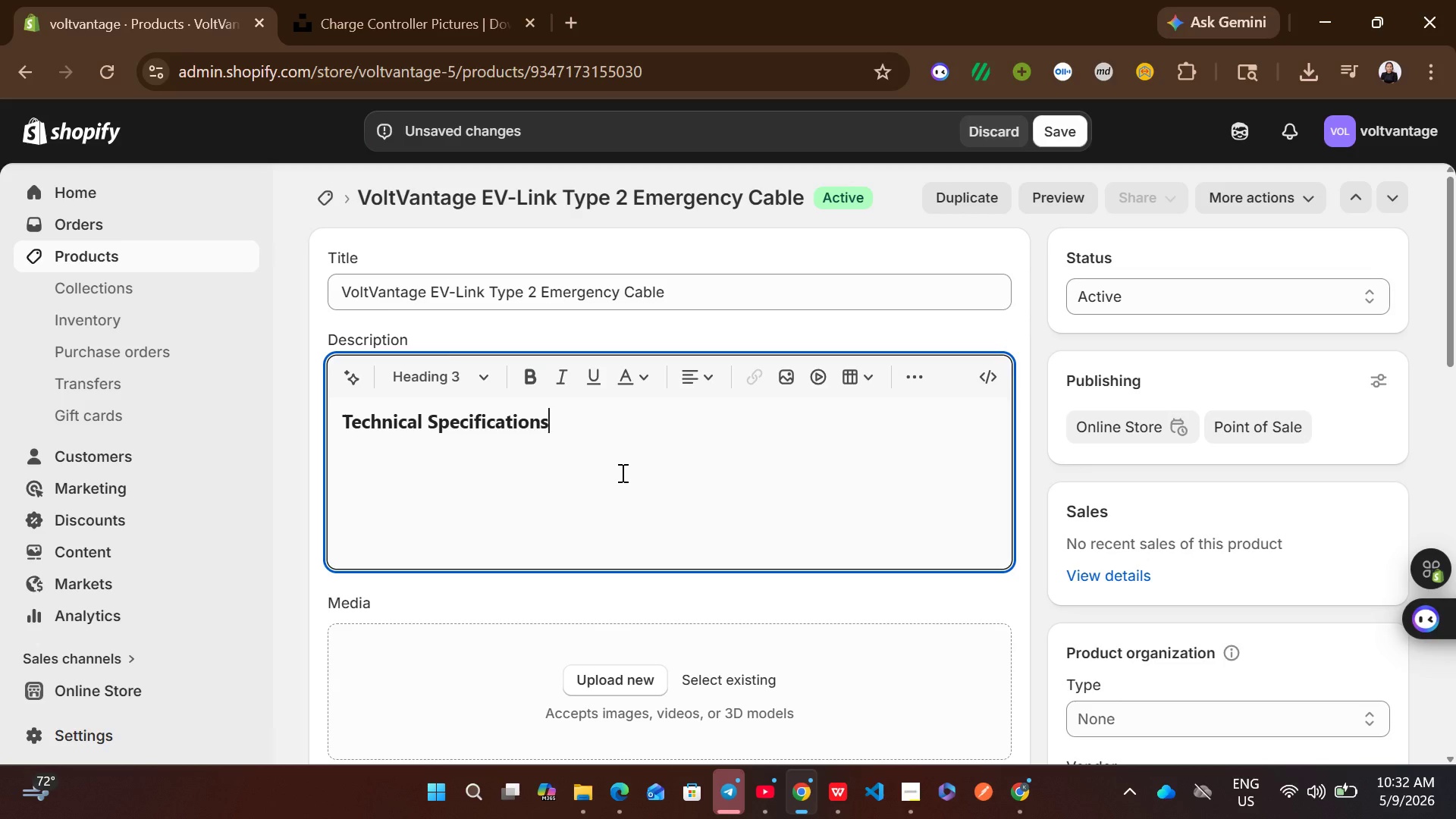 
key(Enter)
 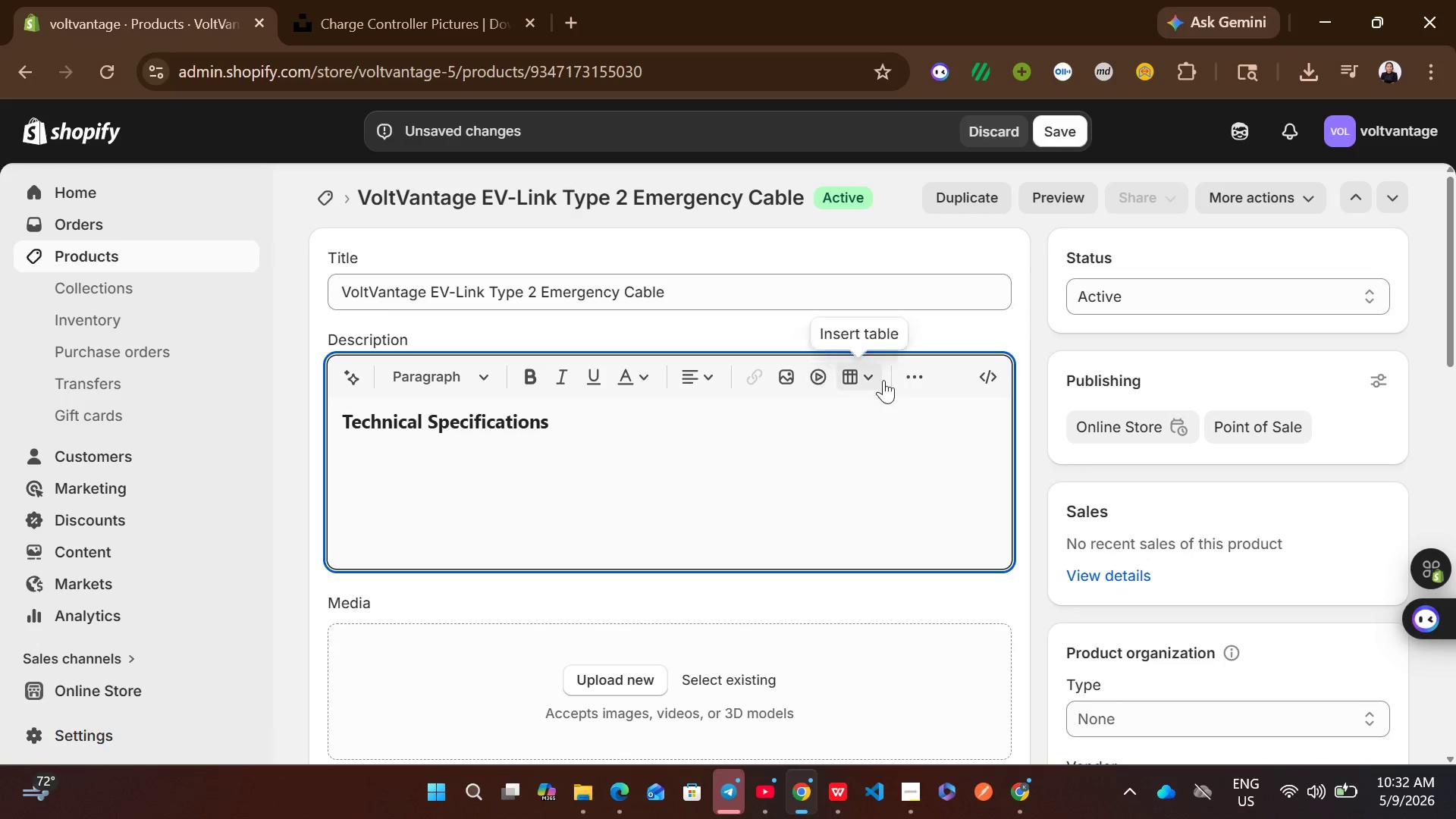 
left_click([900, 377])
 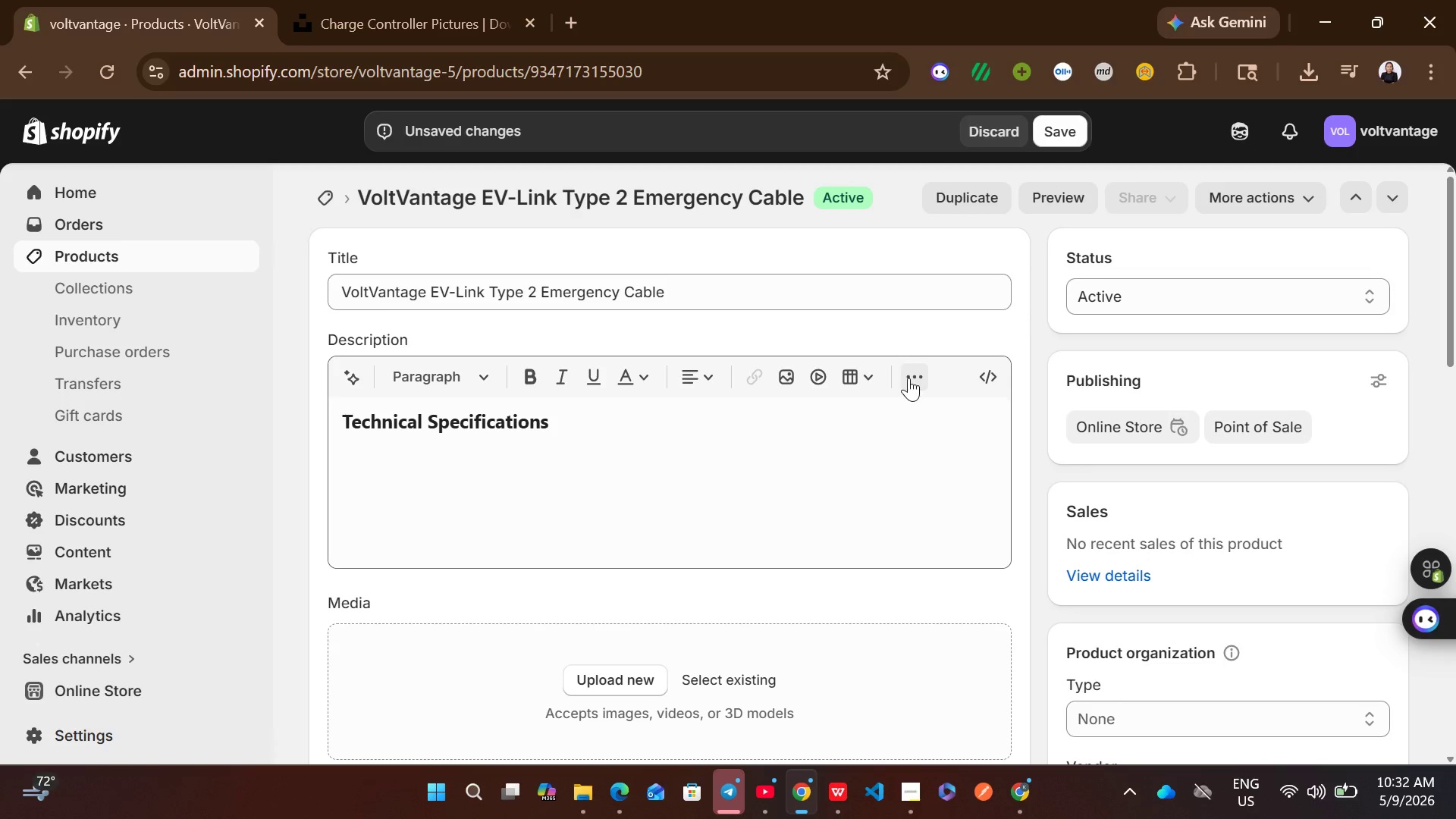 
left_click([908, 378])
 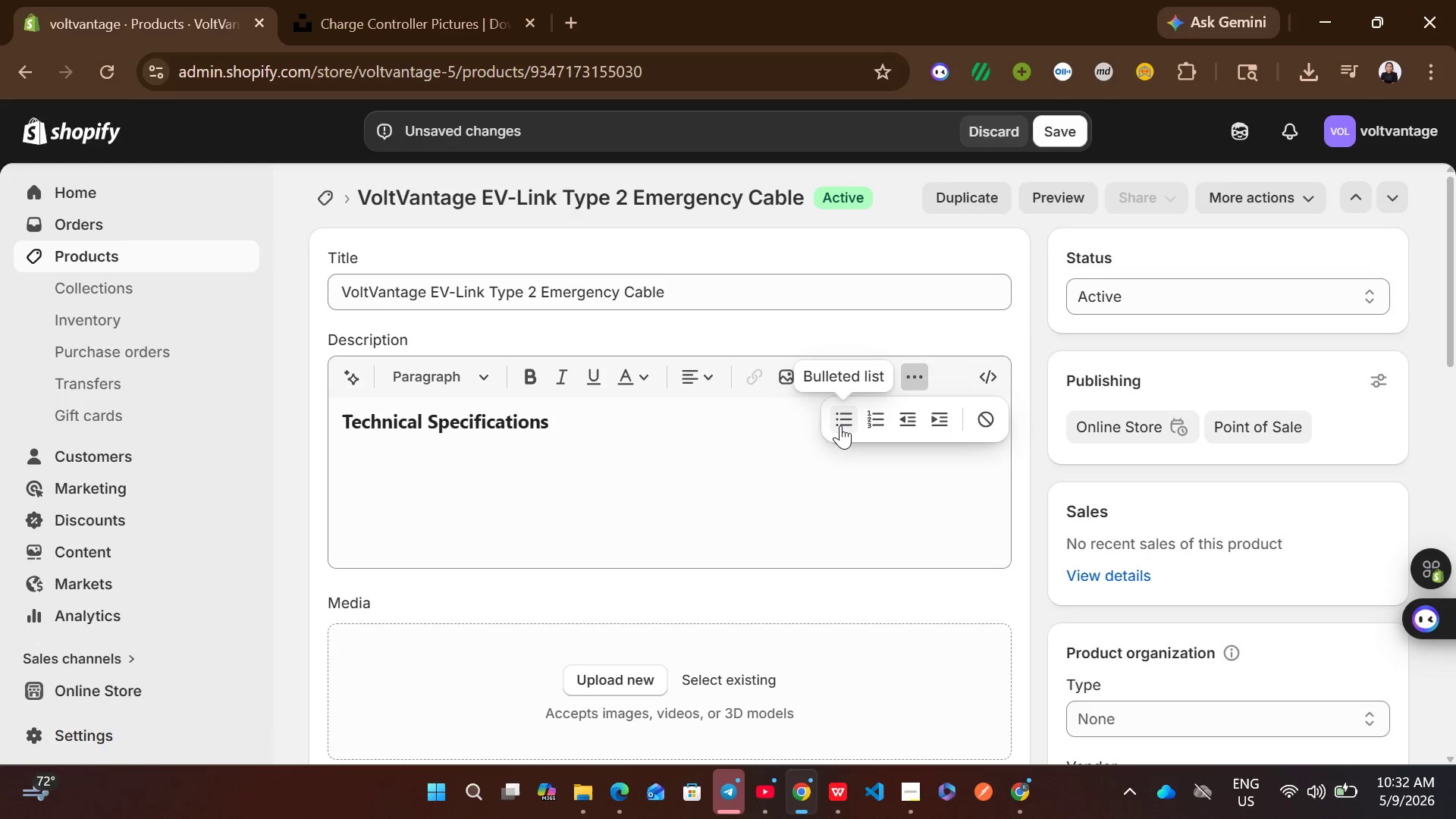 
left_click([840, 425])
 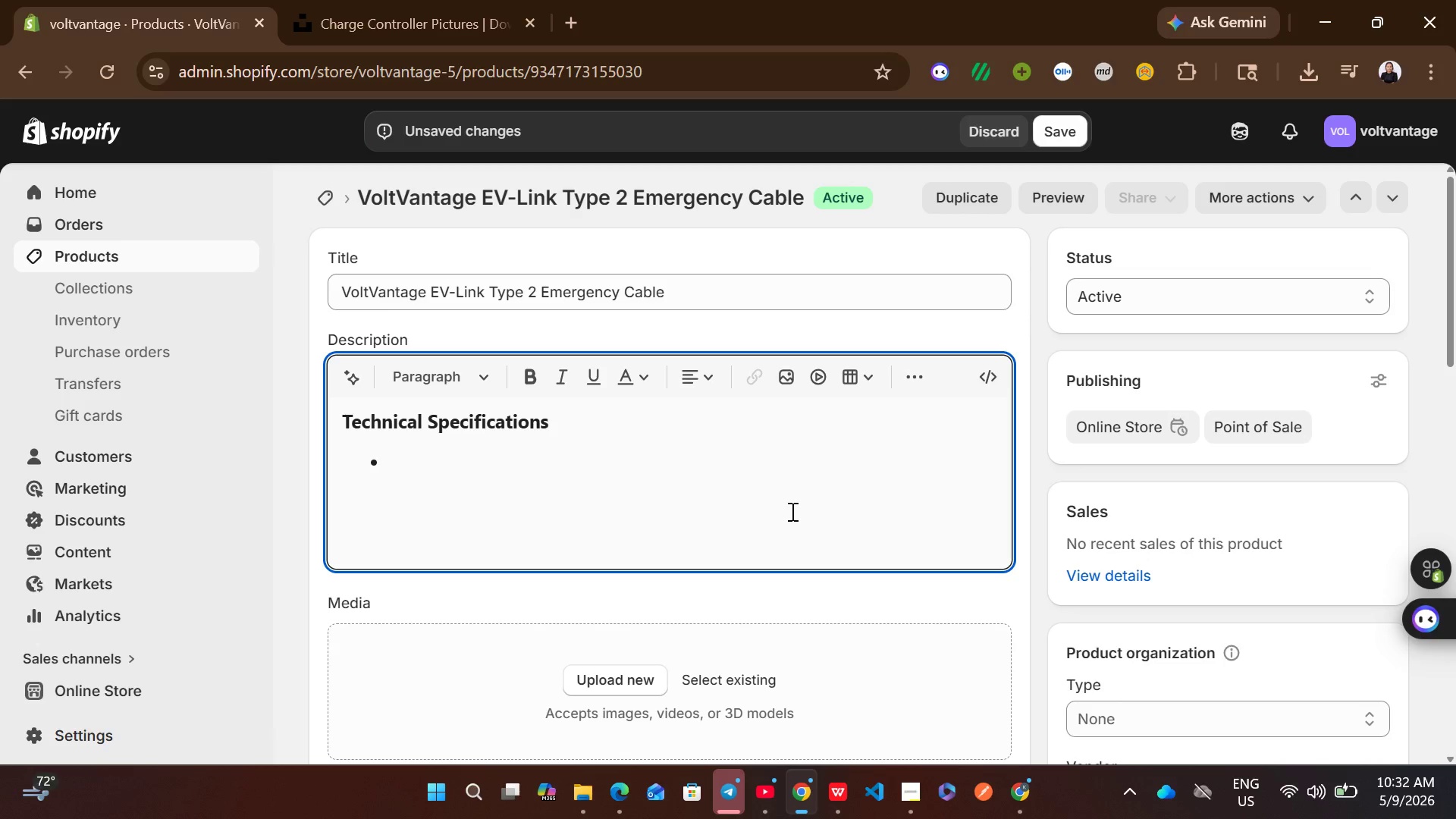 
type(wattage: 0W)
 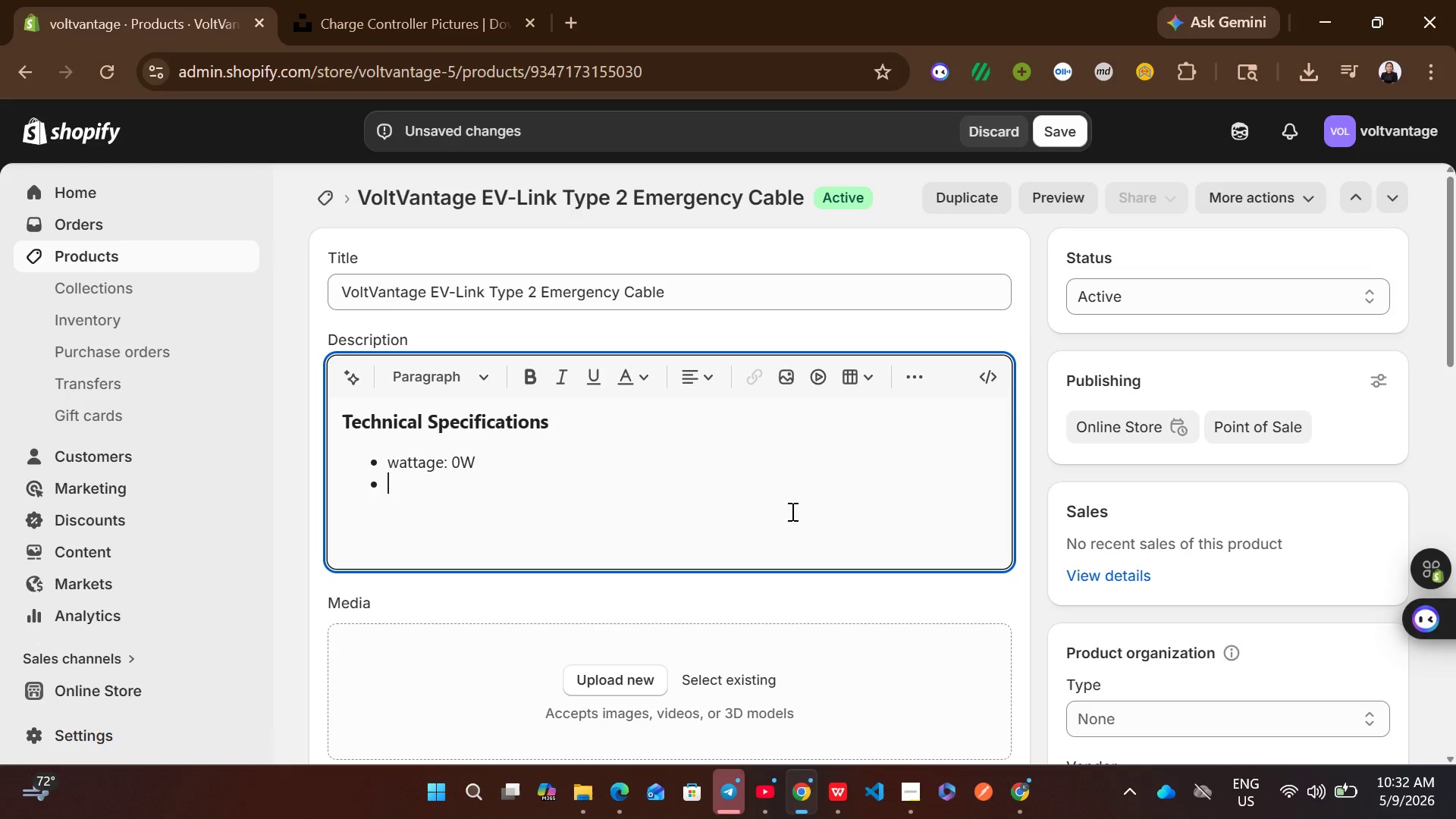 
 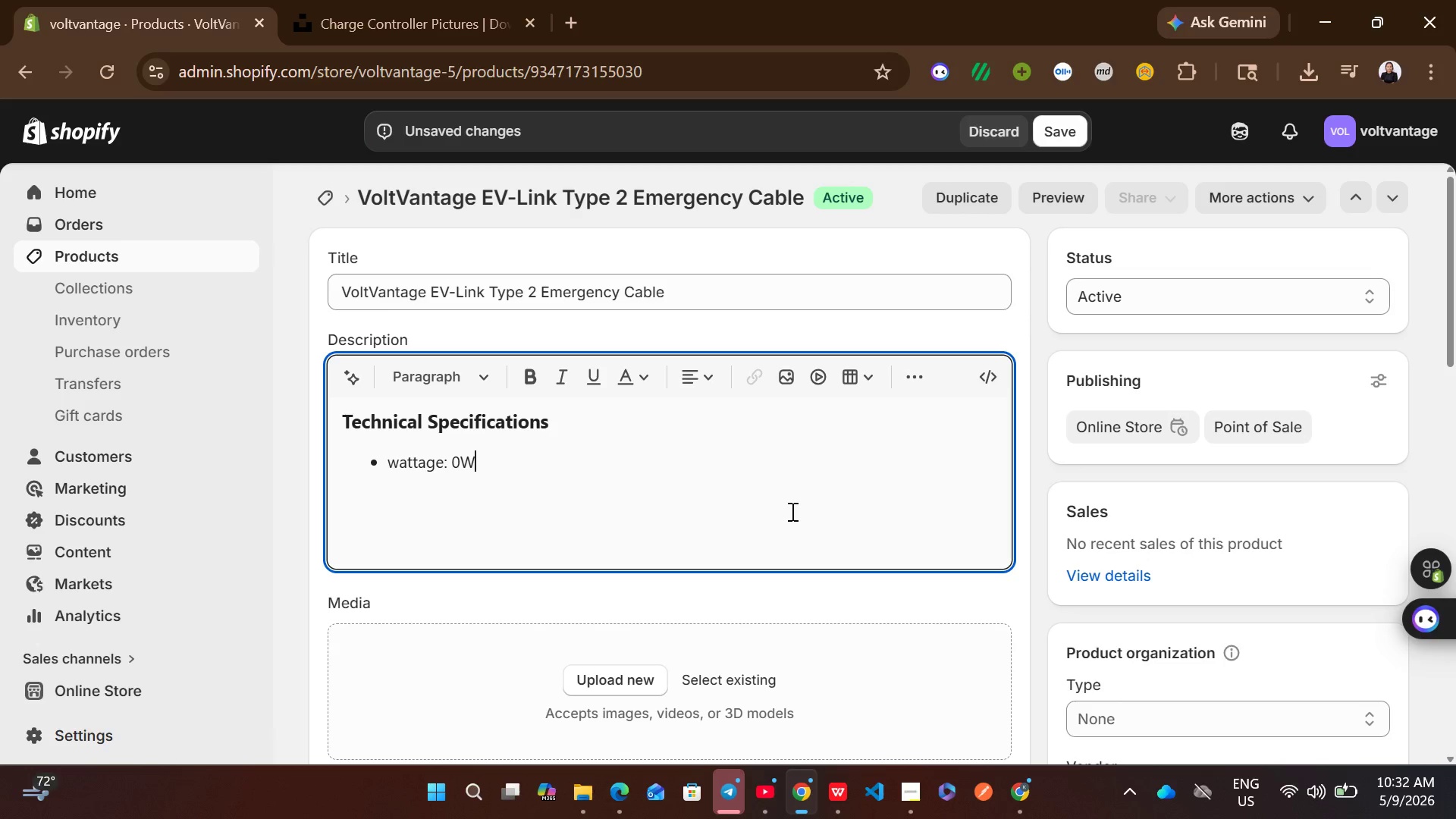 
key(Enter)
 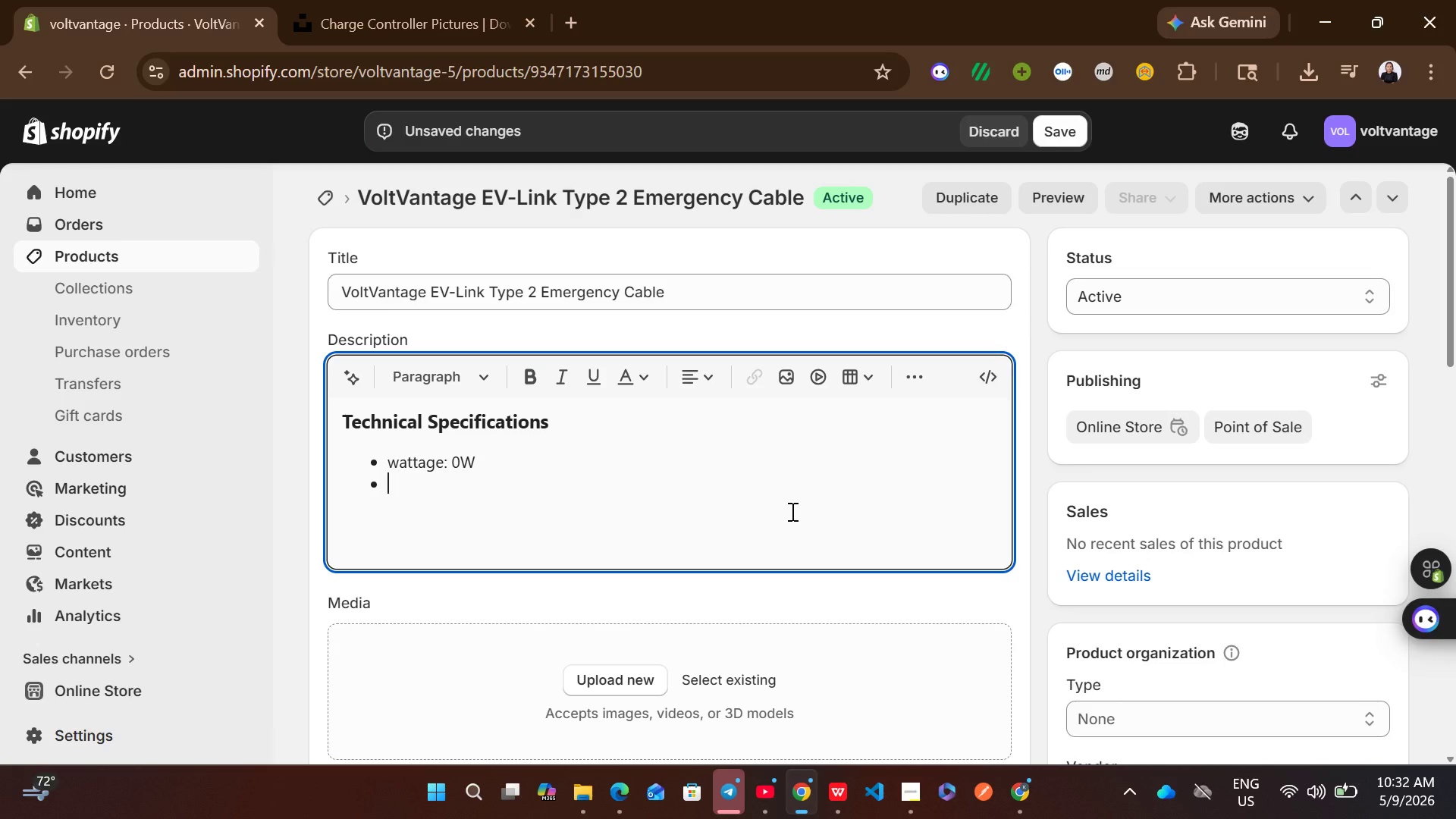 
type(voltage: 12V)
 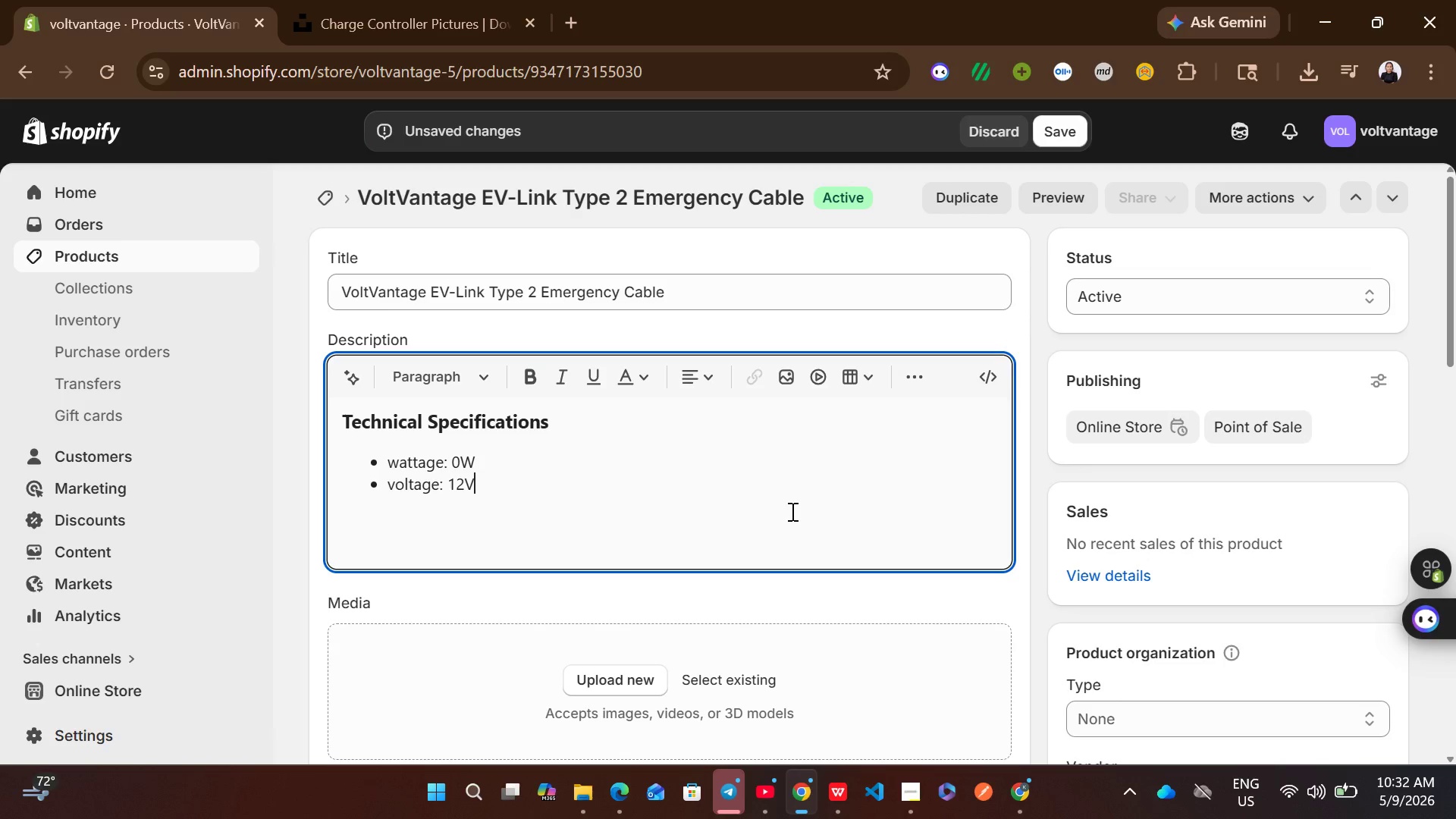 
key(Enter)
 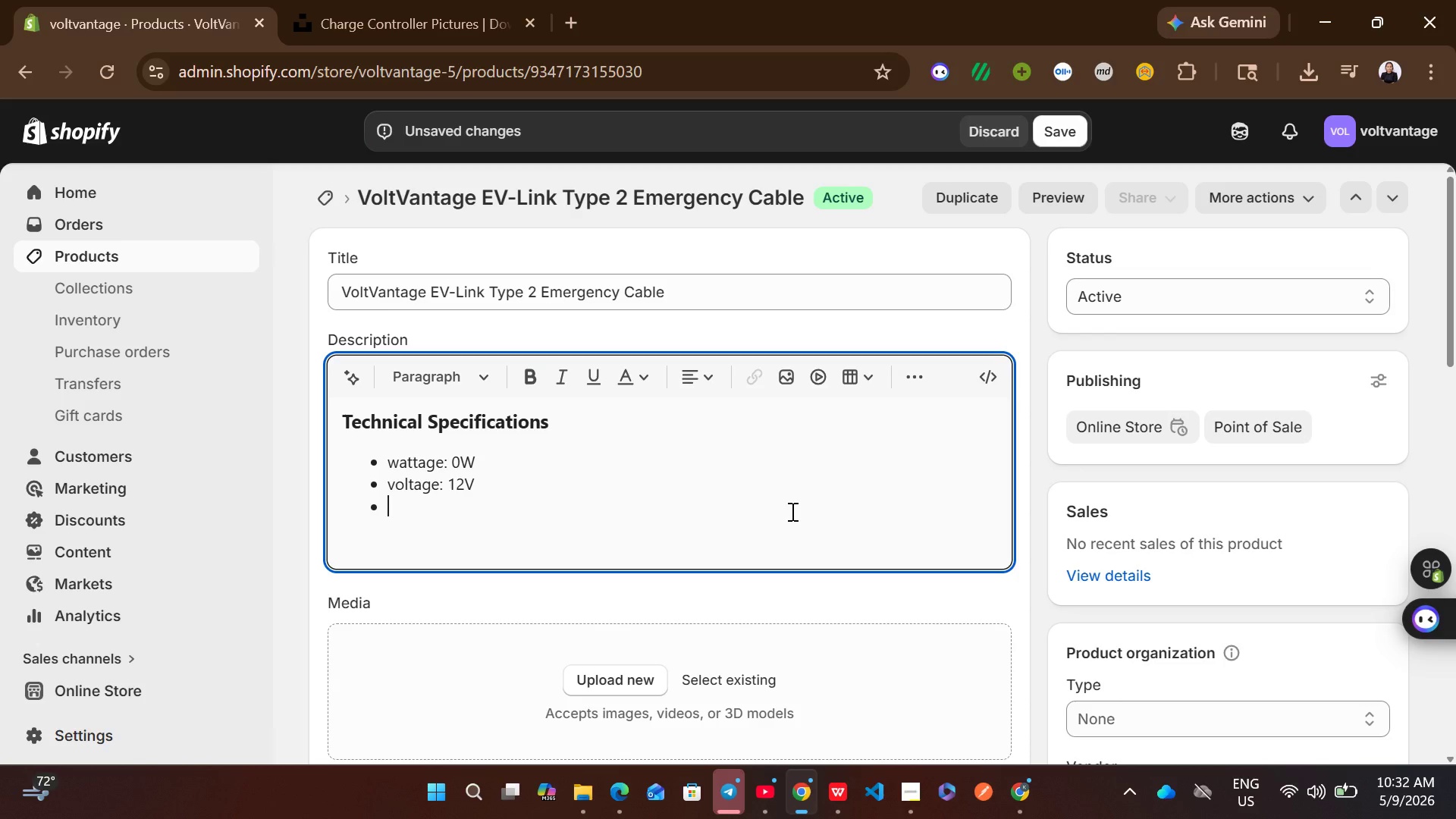 
hold_key(key=ShiftLeft, duration=0.34)
 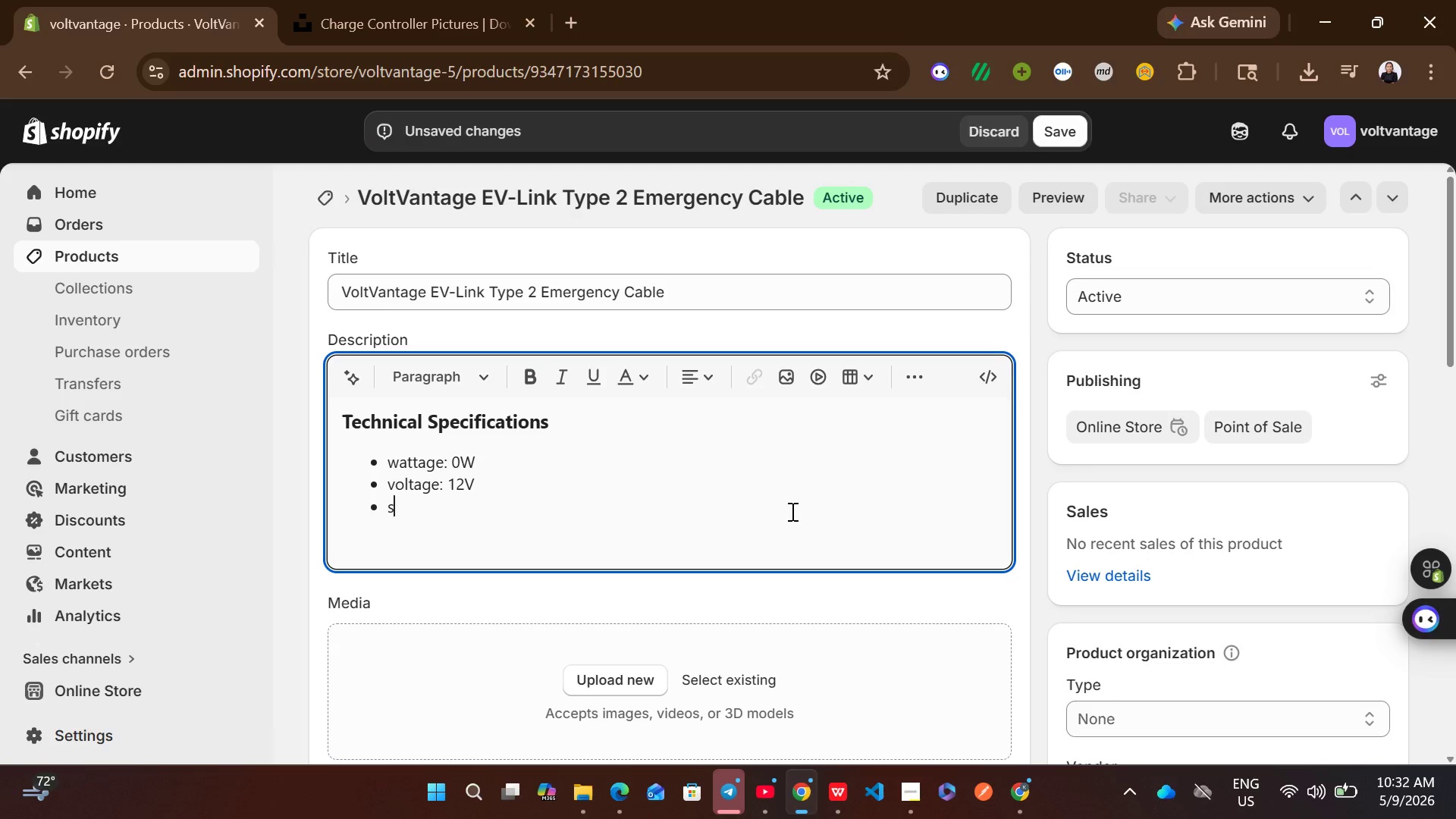 
type(specs: 0W / 12V)
 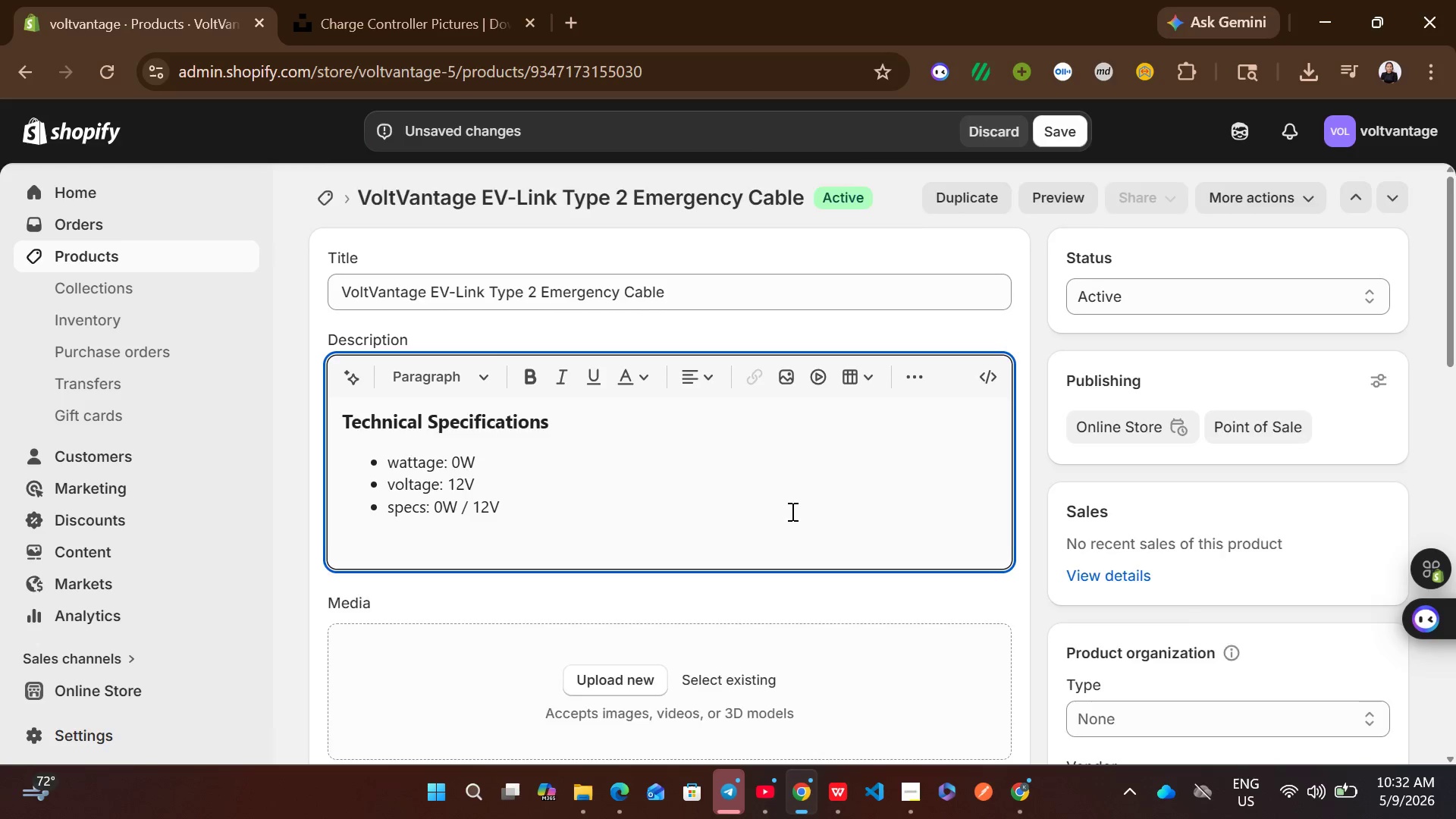 
left_click([1170, 519])
 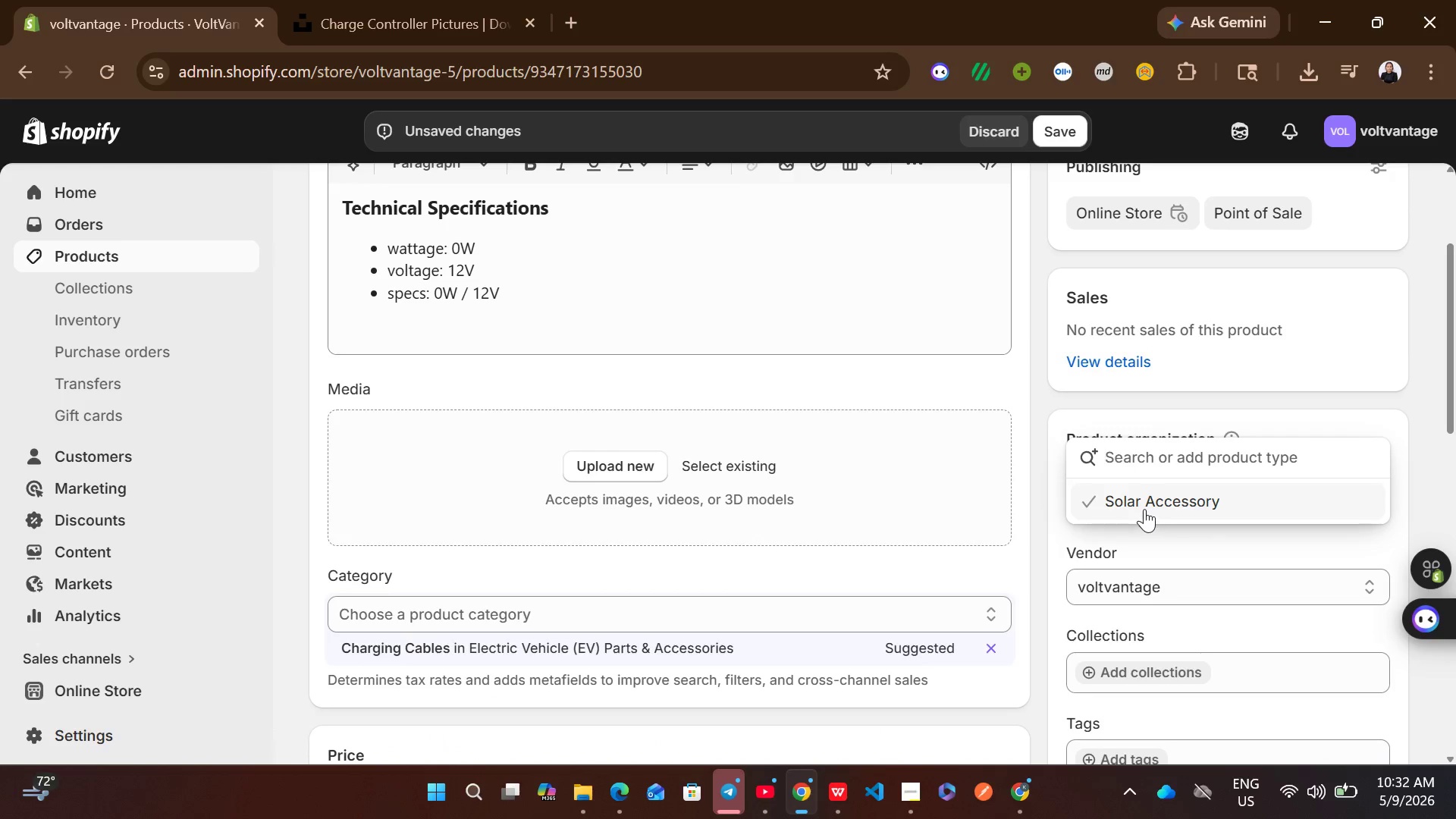 
left_click([1144, 509])
 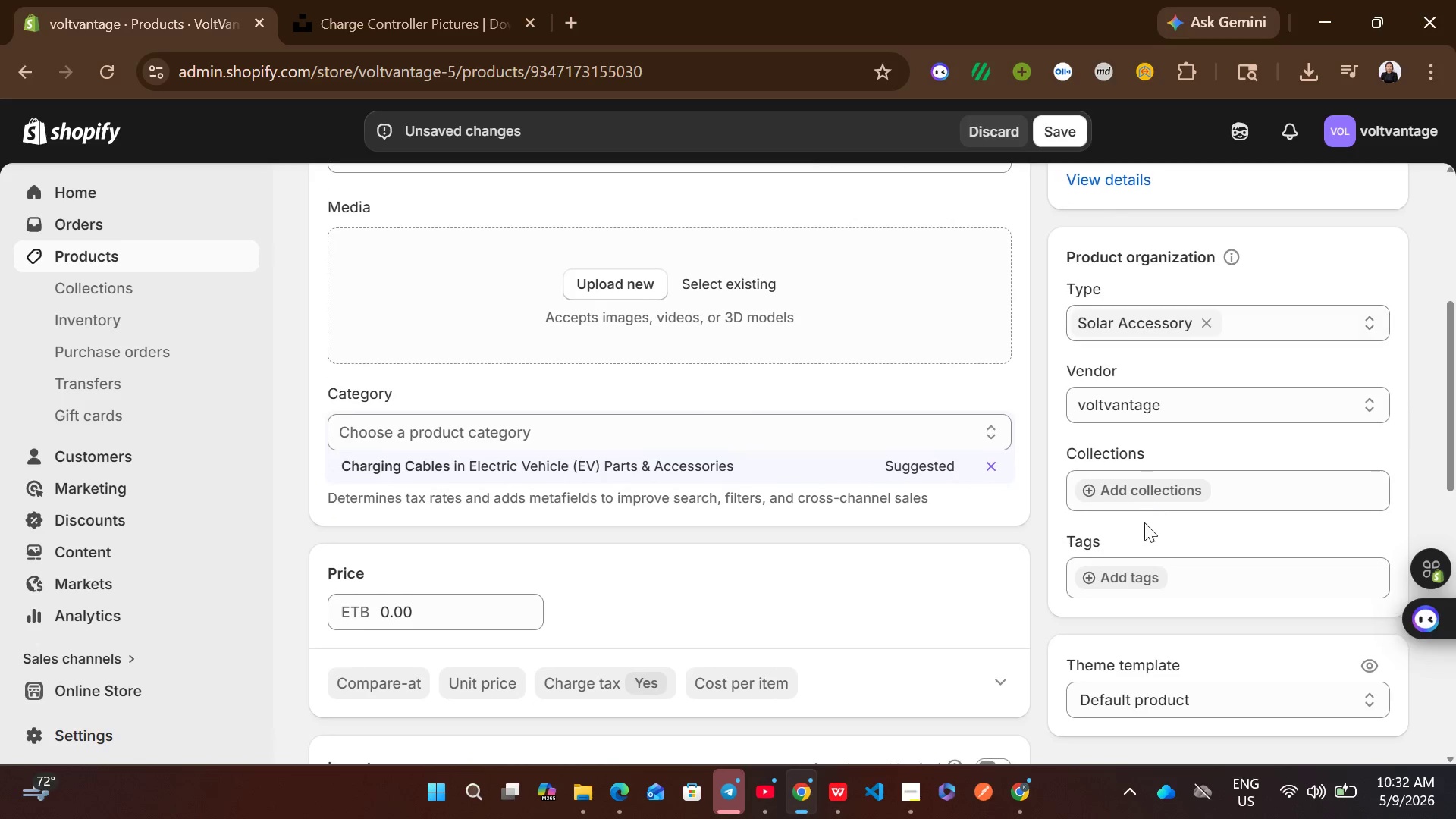 
left_click([1131, 565])
 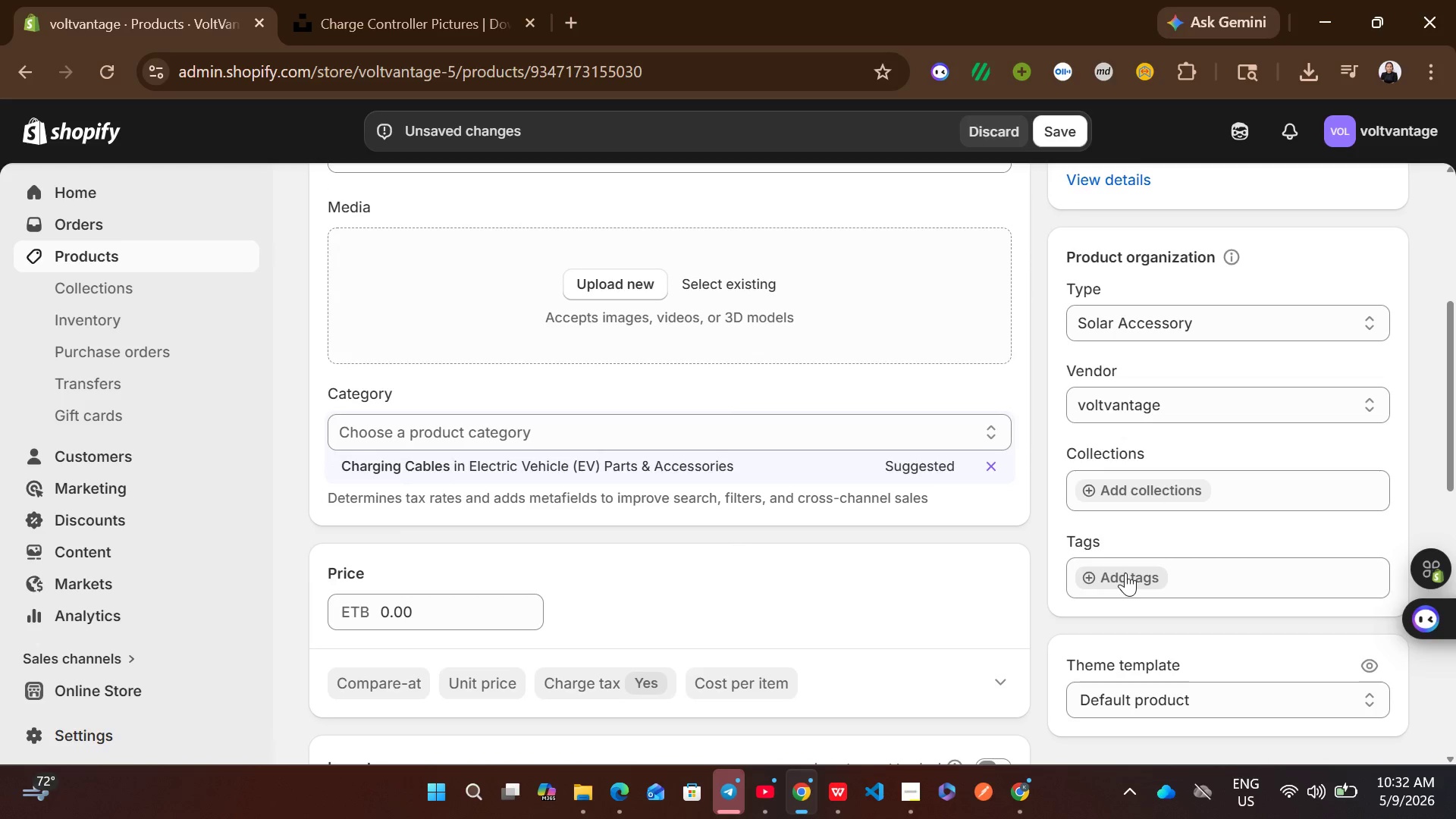 
left_click([1125, 573])
 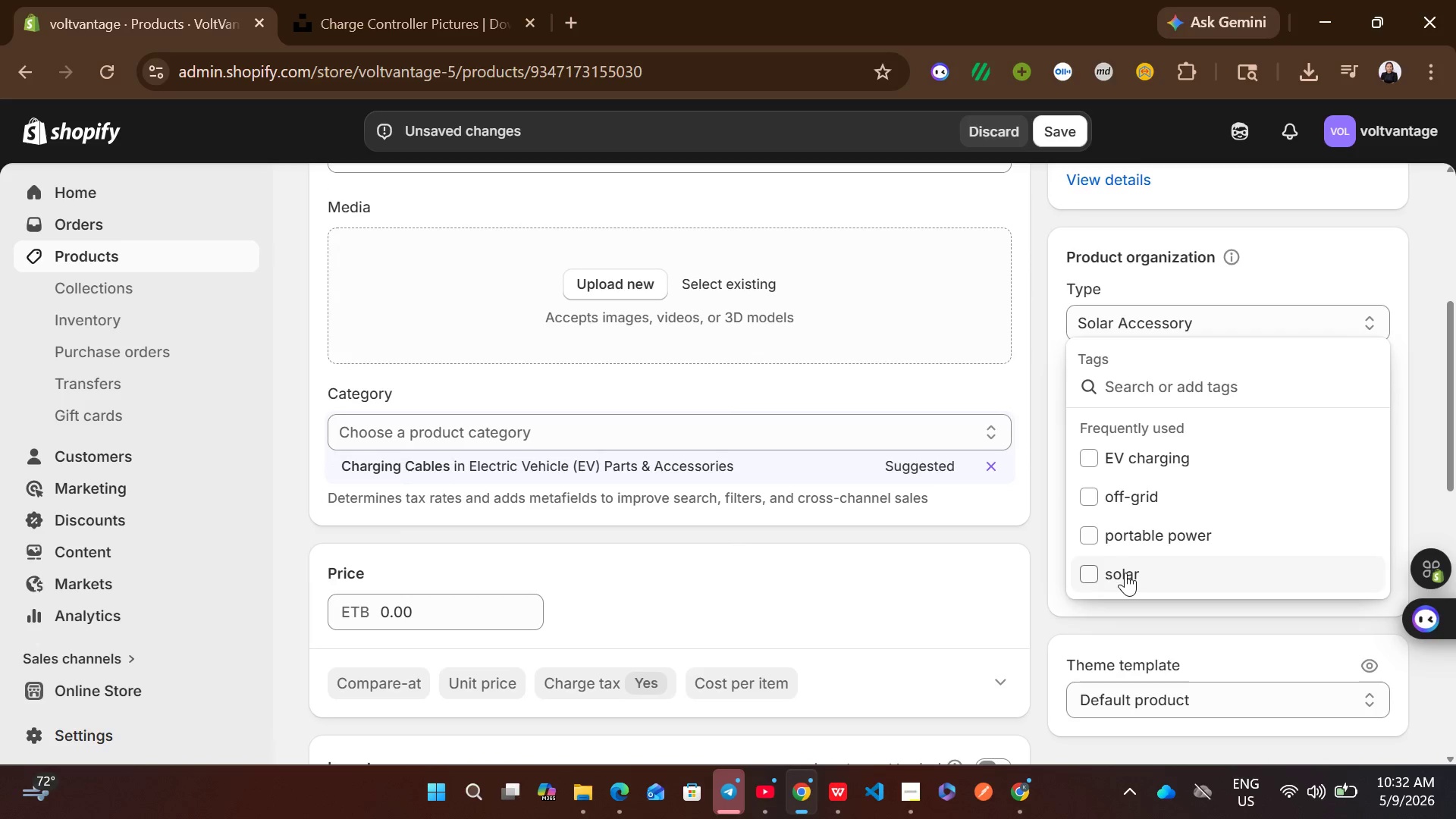 
left_click([1125, 573])
 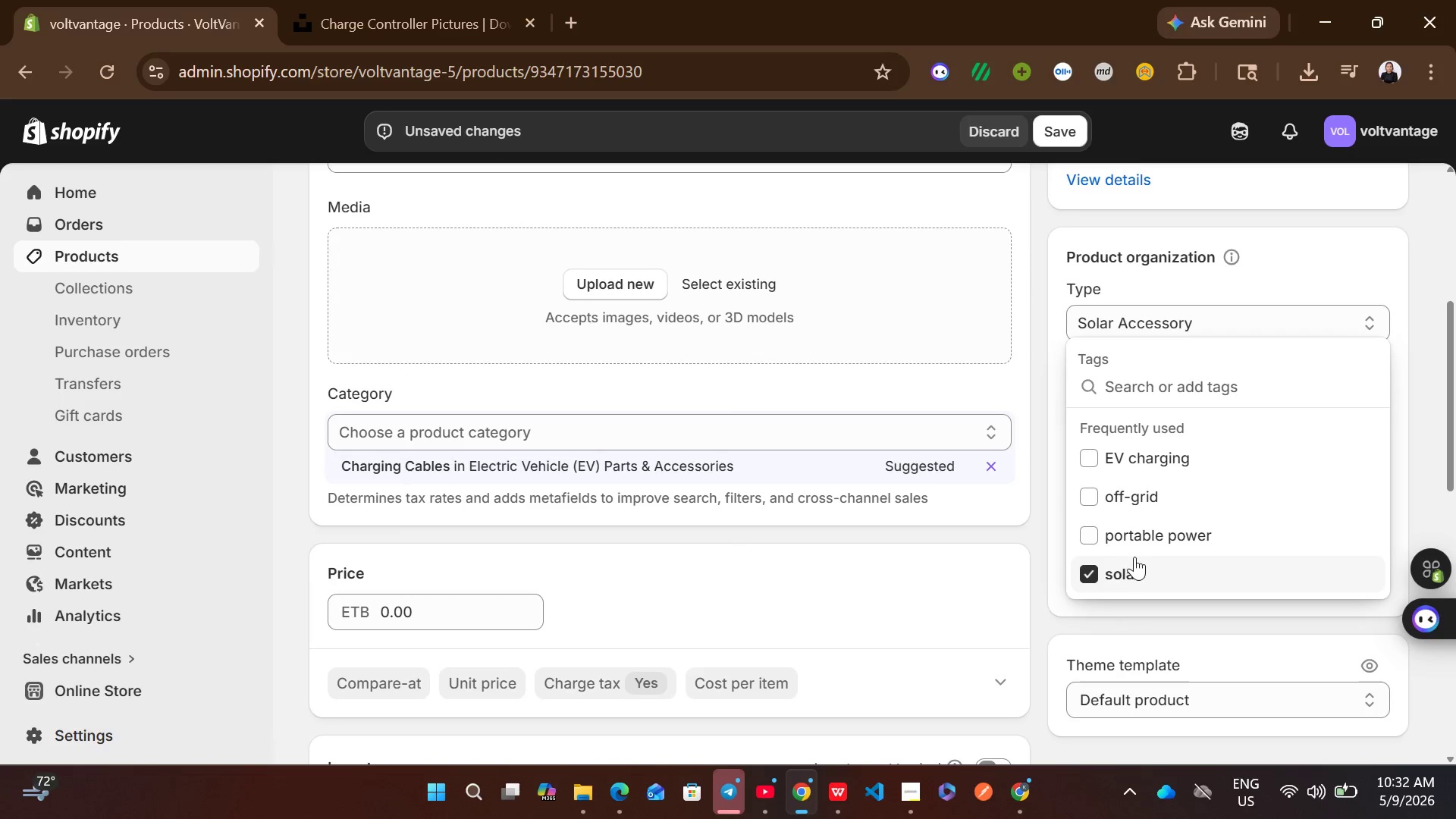 
left_click([1134, 557])
 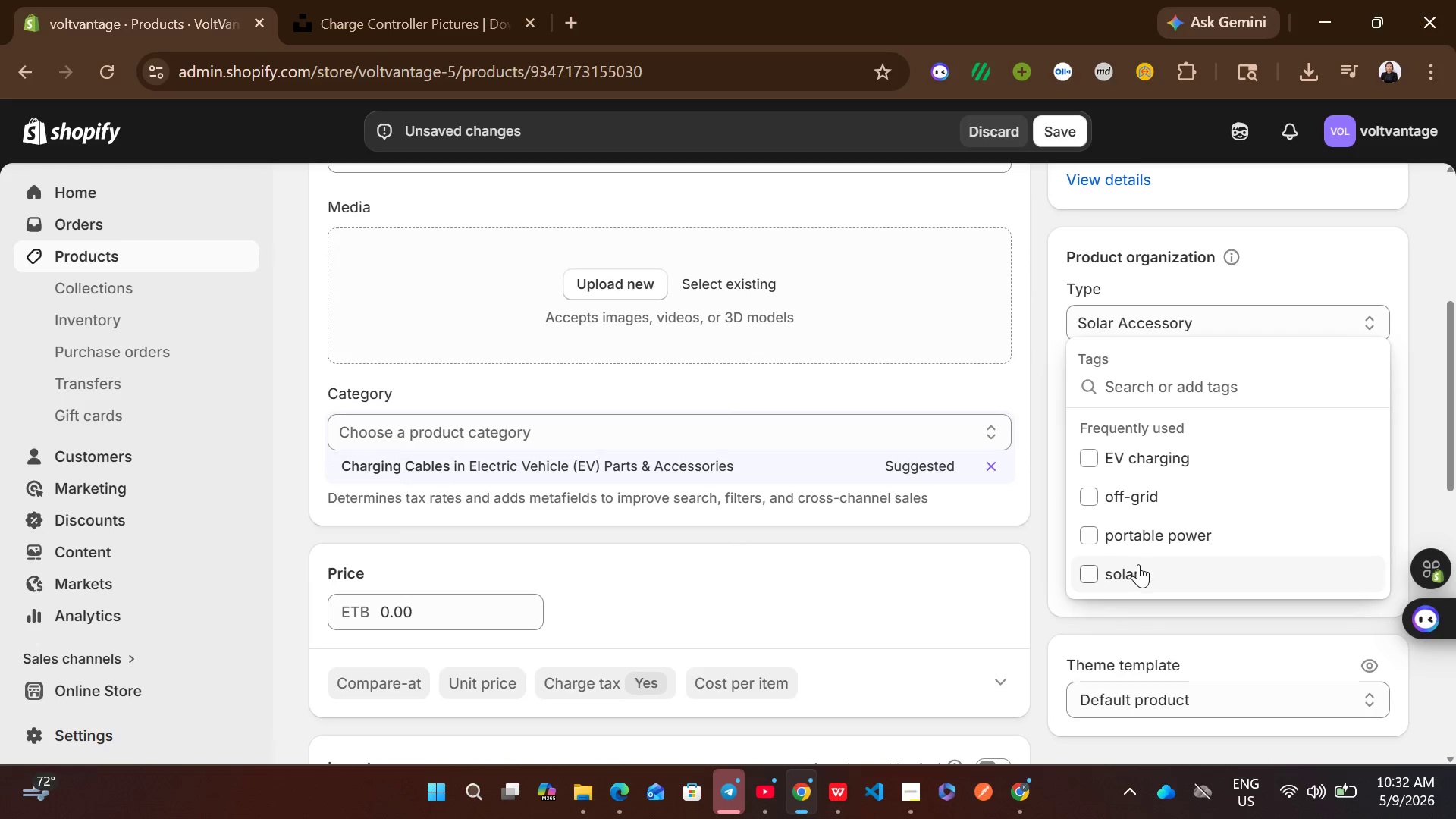 
left_click([1138, 564])
 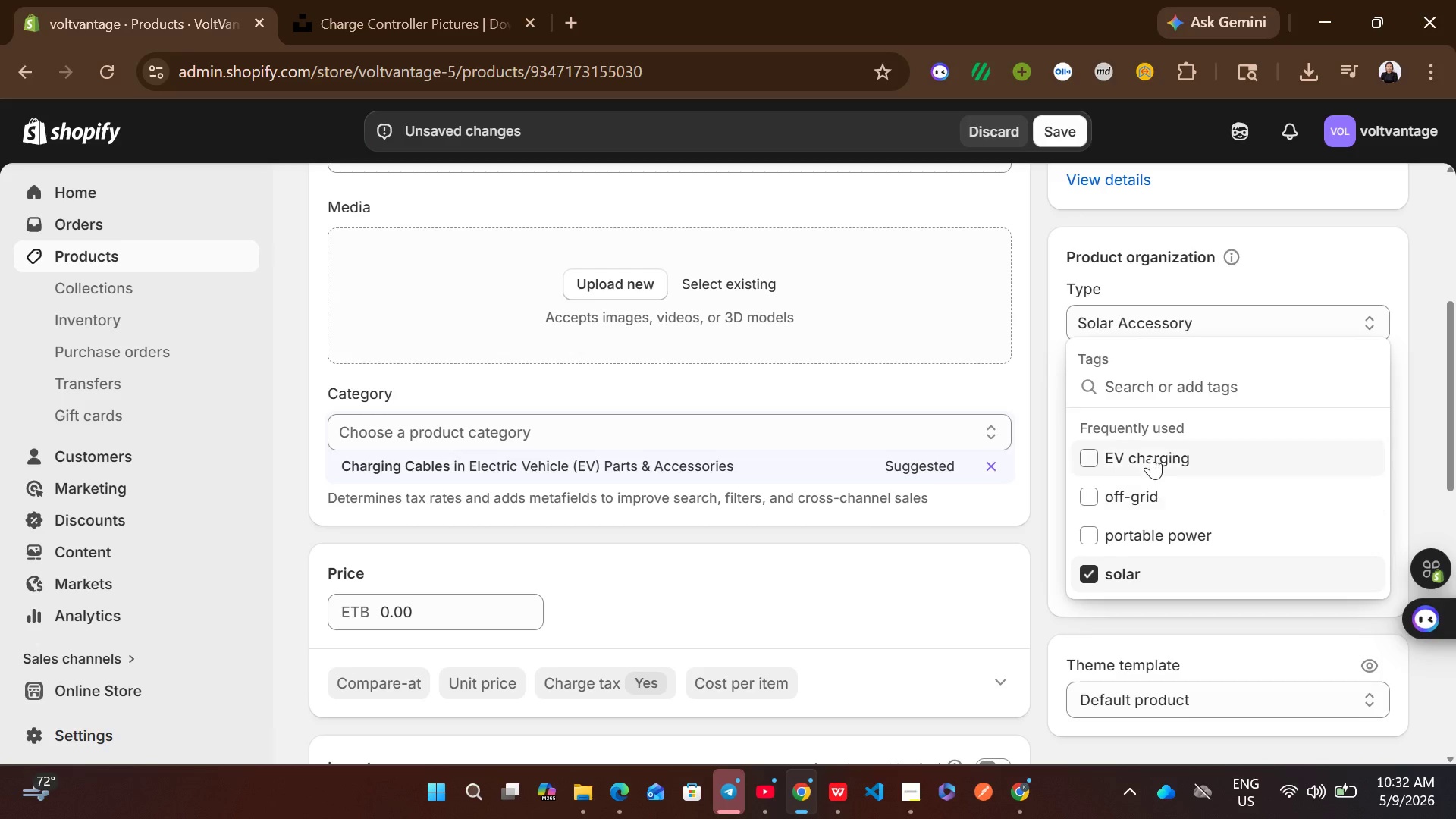 
left_click([1151, 456])
 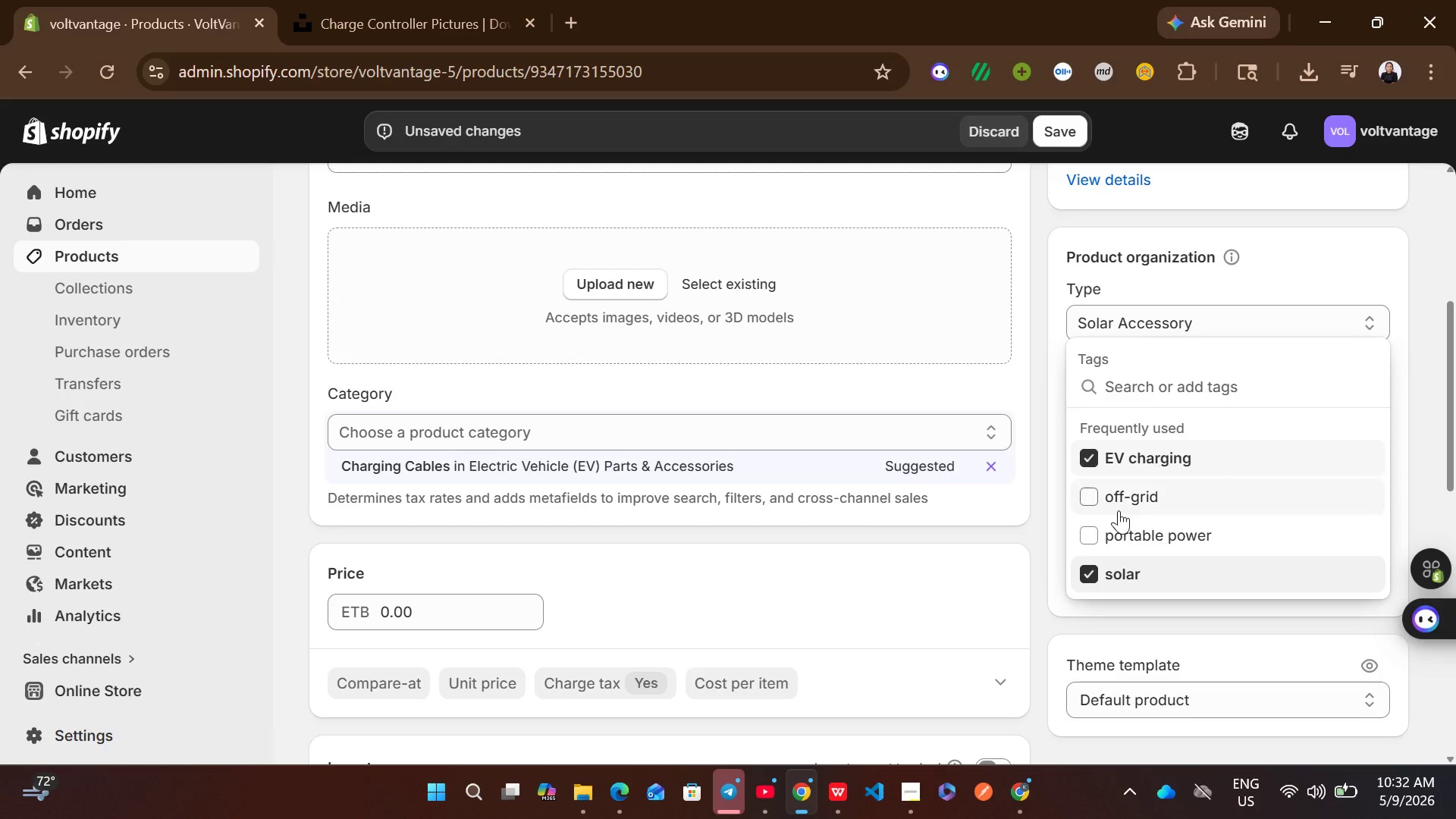 
left_click([1119, 510])
 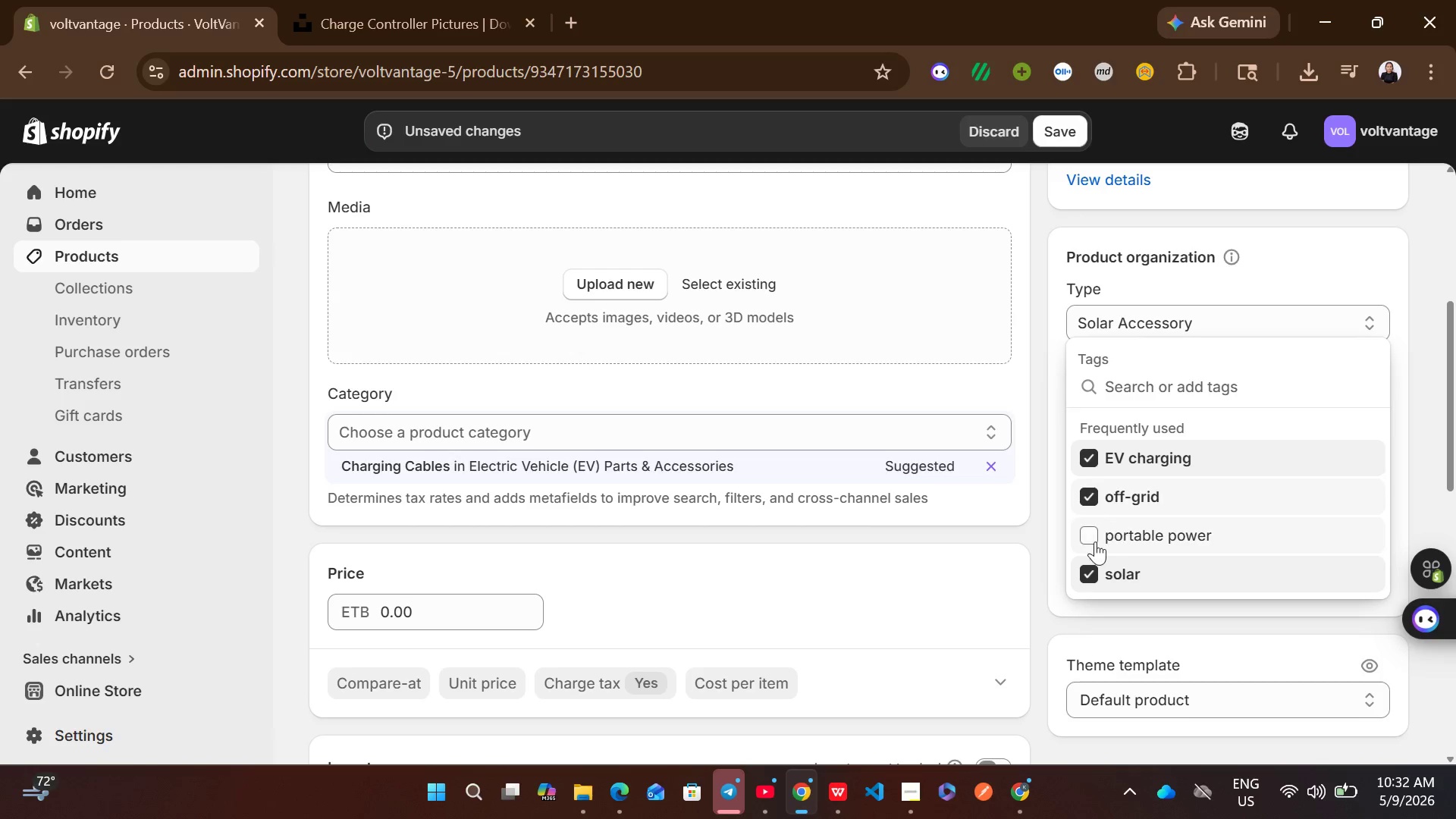 
left_click([1095, 541])
 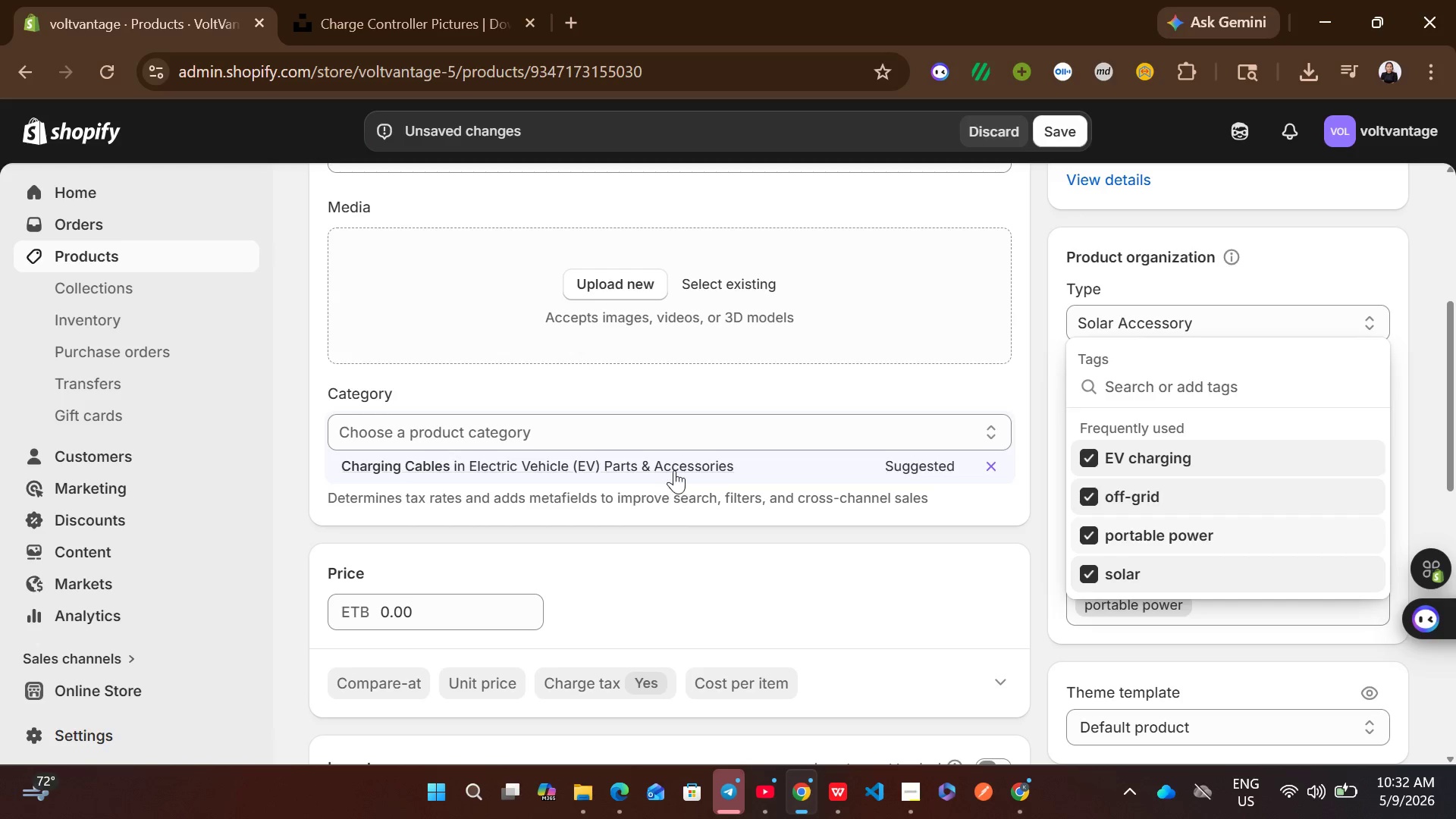 
left_click([672, 462])
 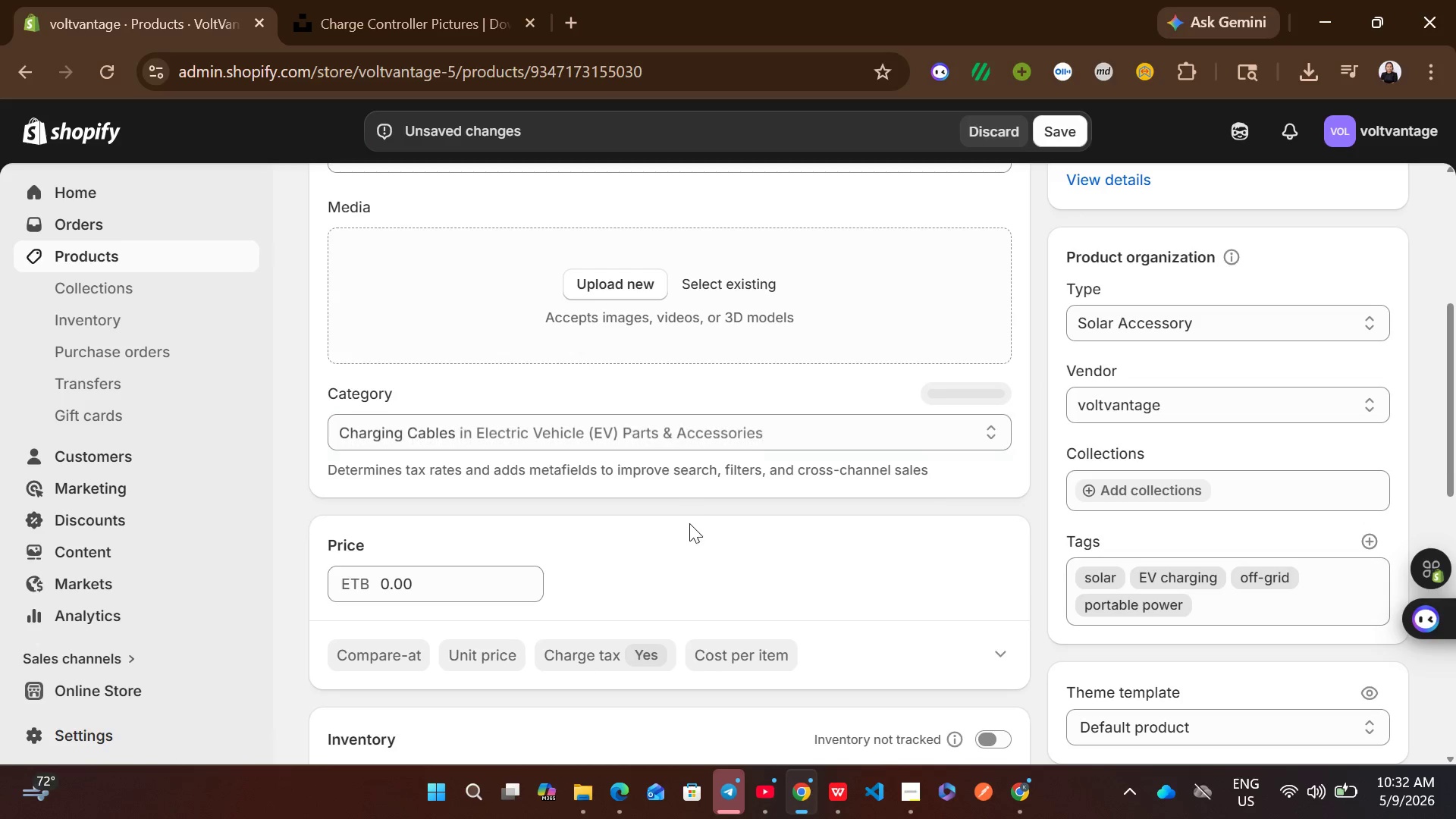 
left_click([689, 526])
 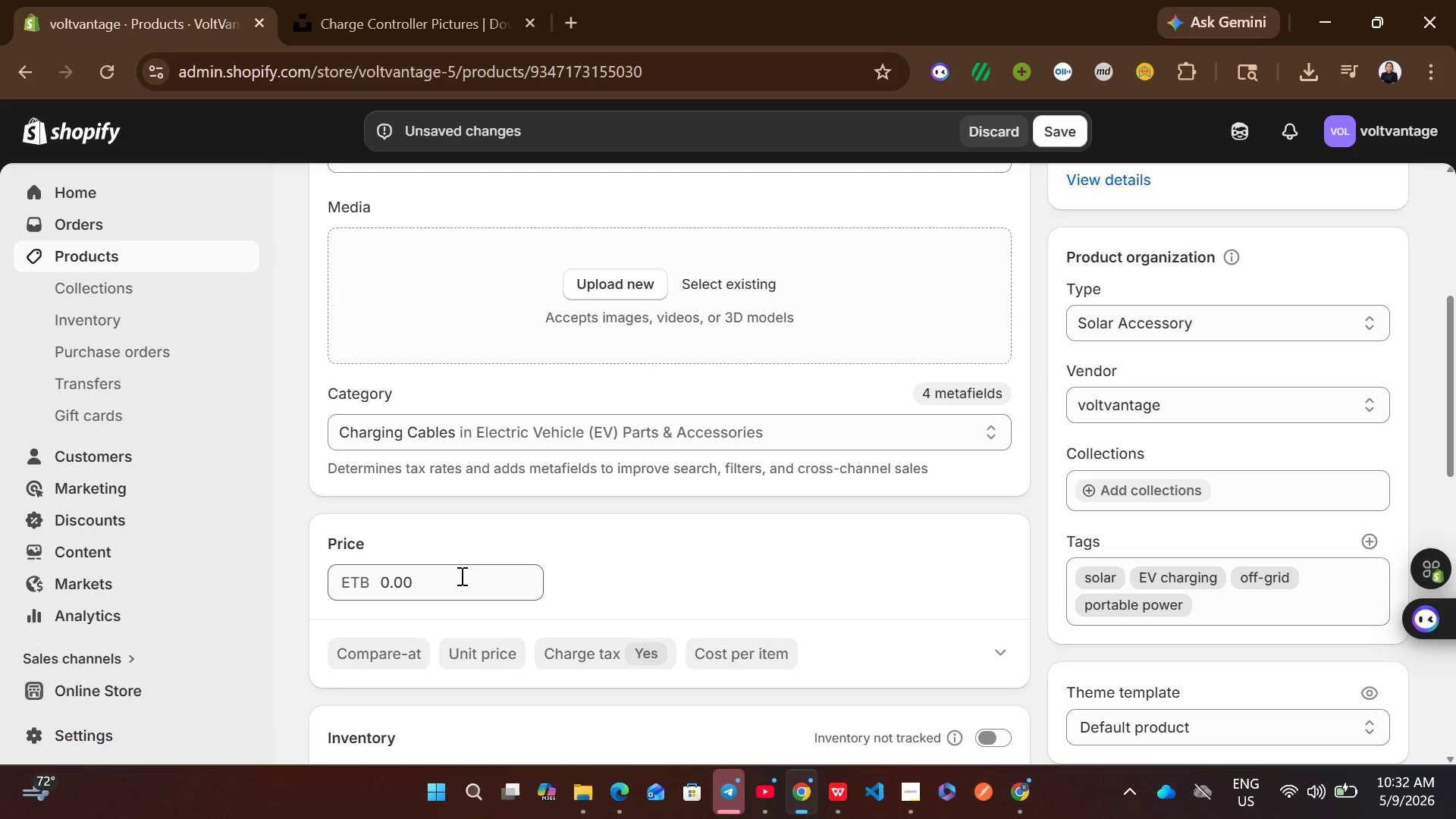 
left_click([460, 576])
 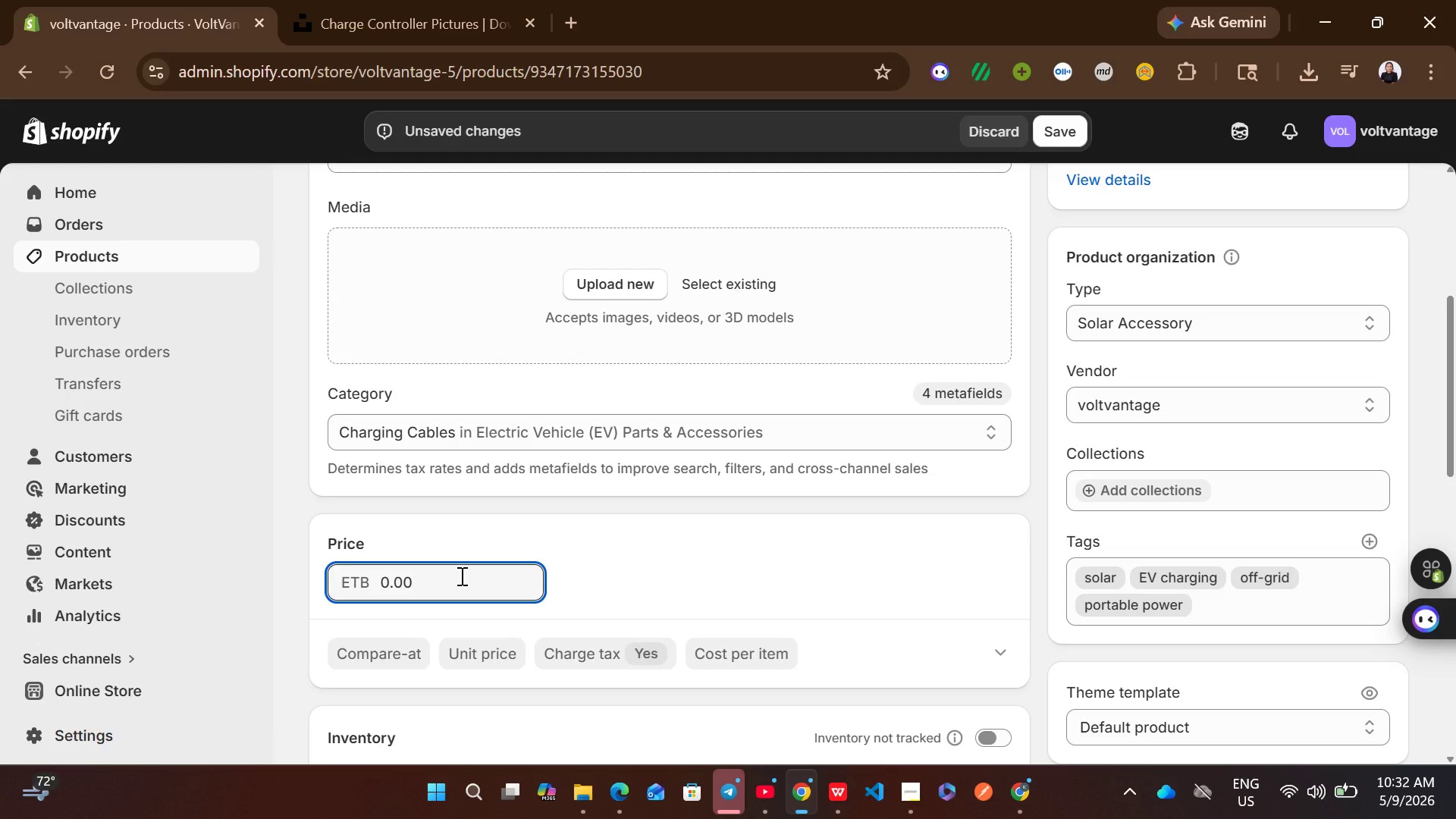 
key(Control+ControlLeft)
 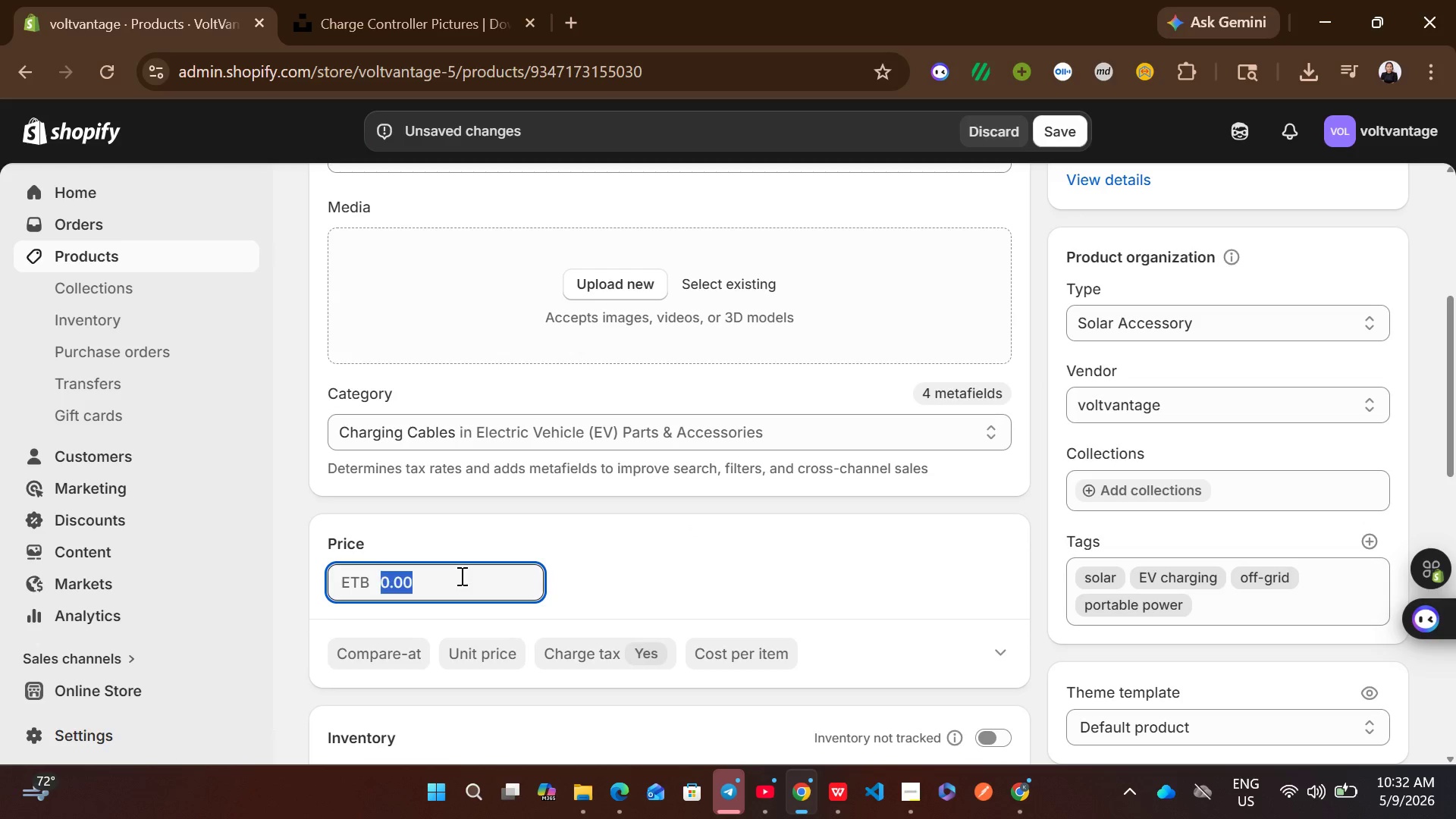 
key(Control+A)
 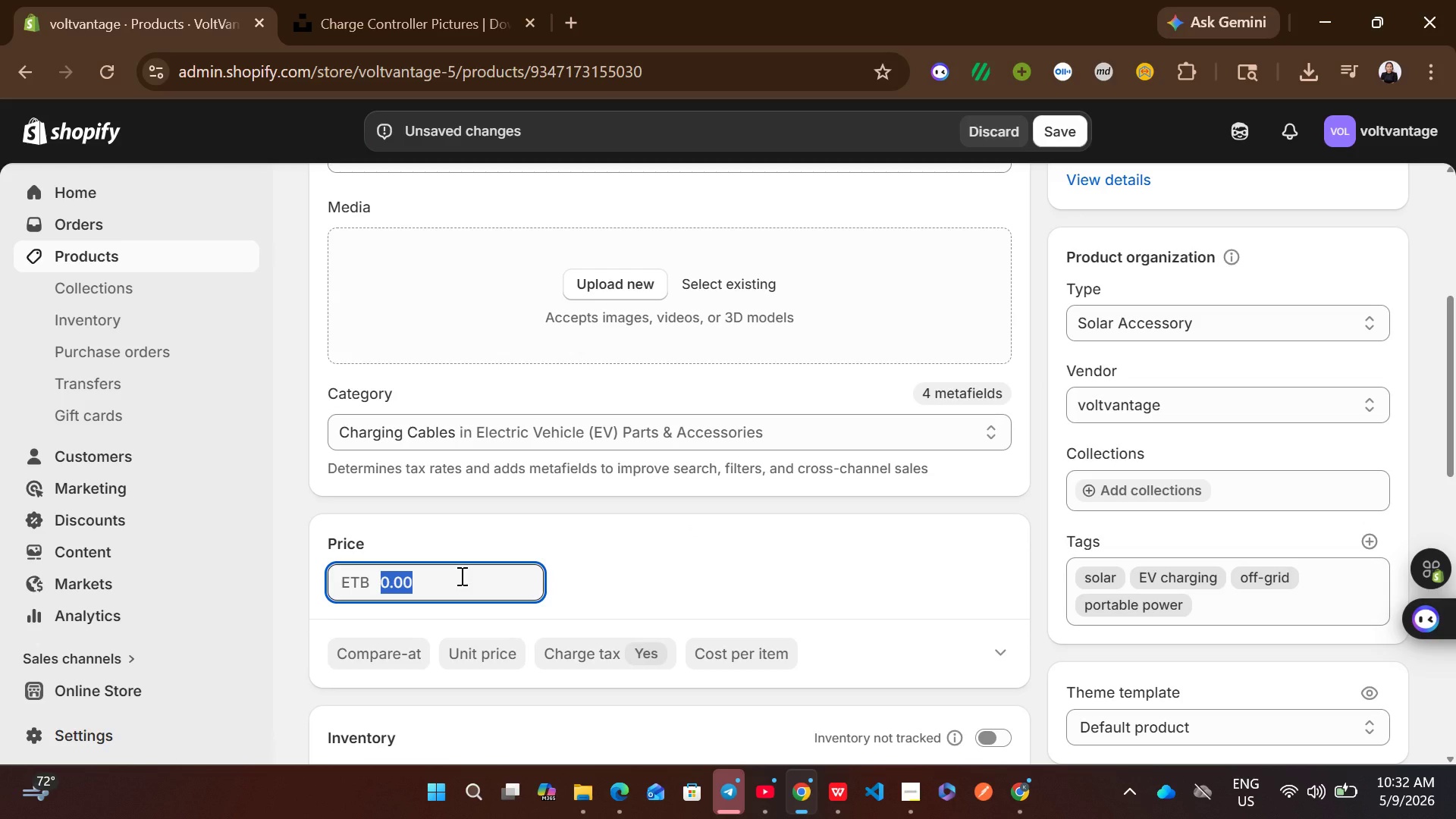 
wait(7.39)
 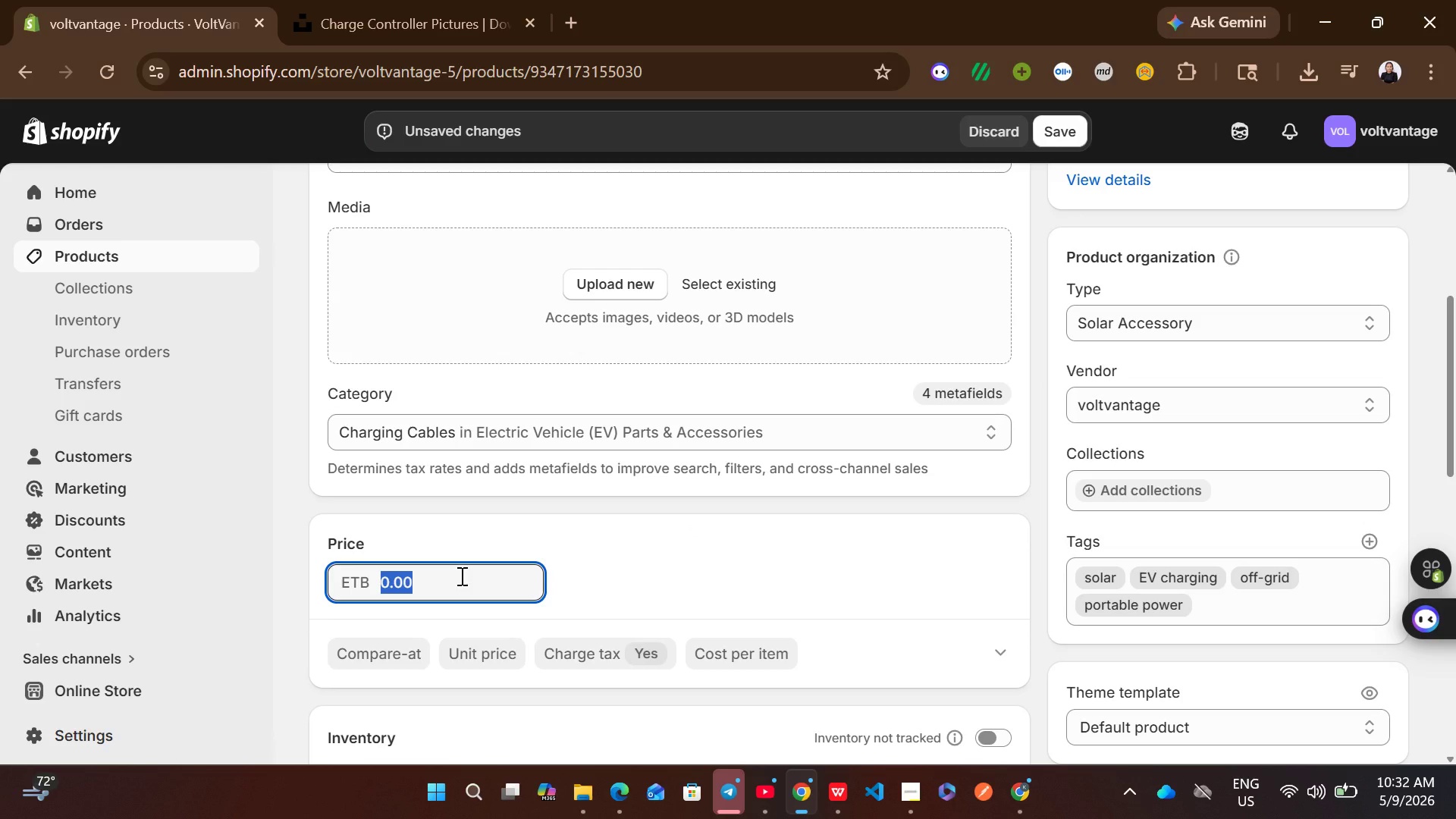 
type(69.99)
 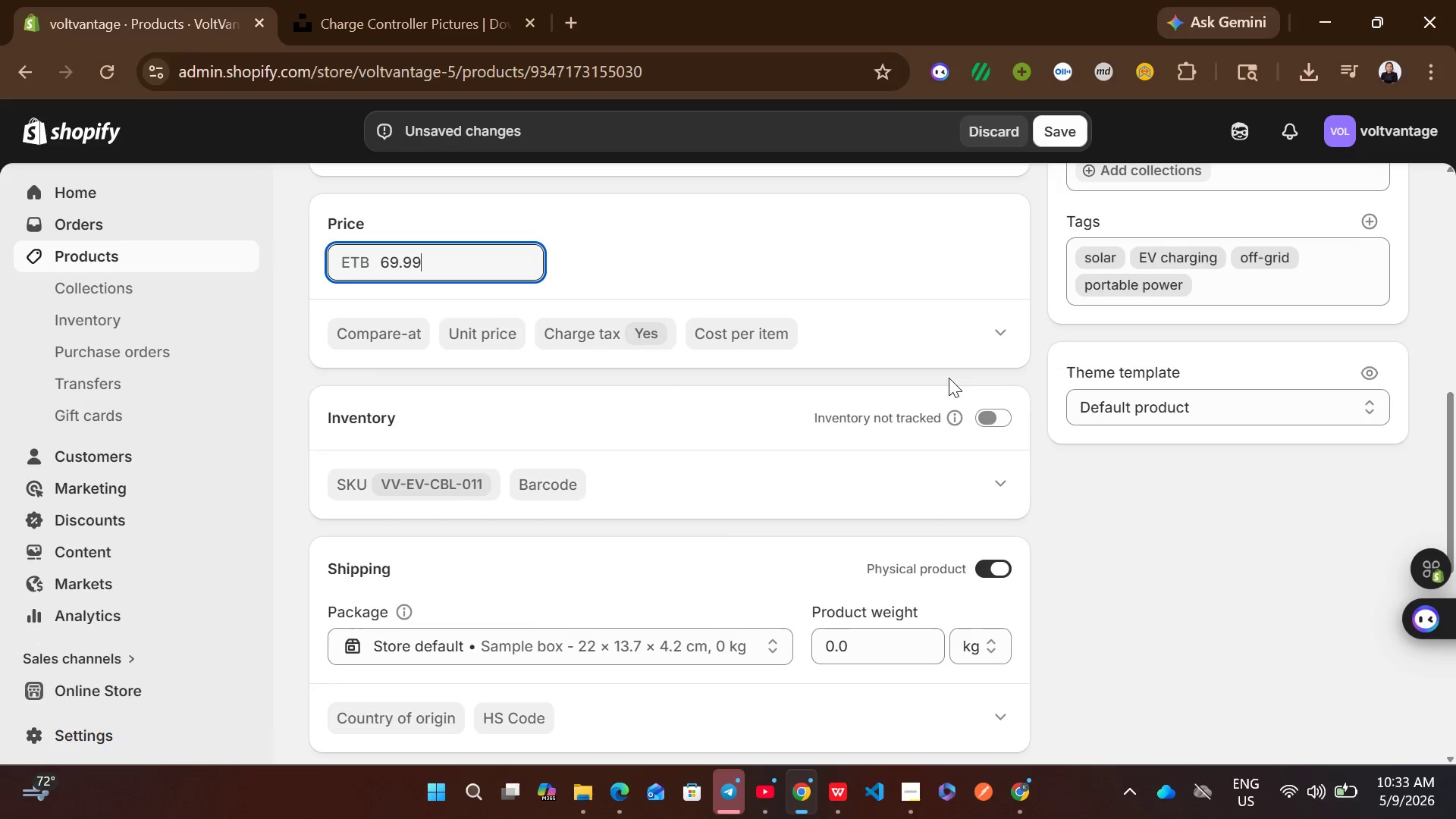 
left_click([996, 415])
 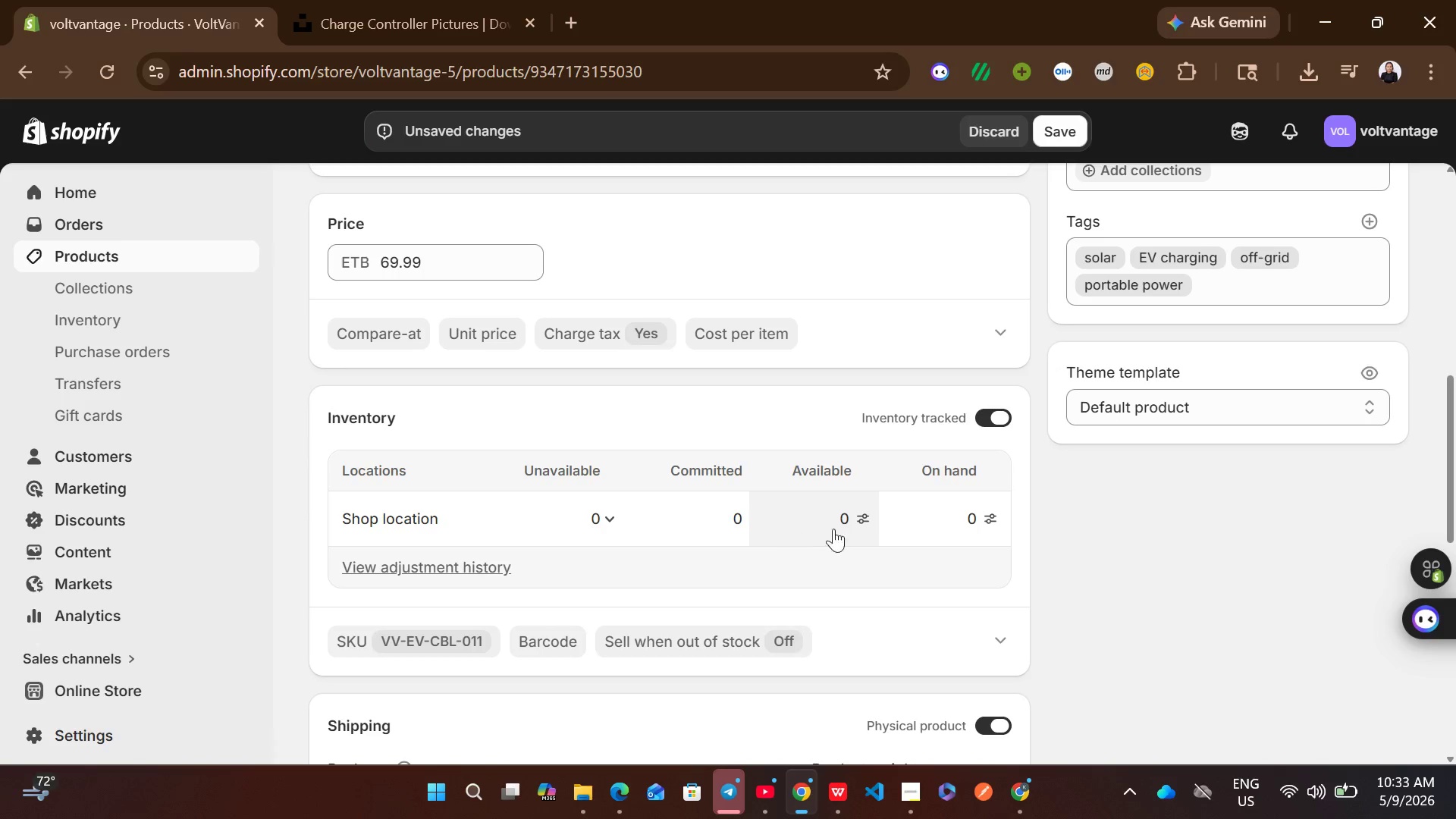 
left_click([840, 529])
 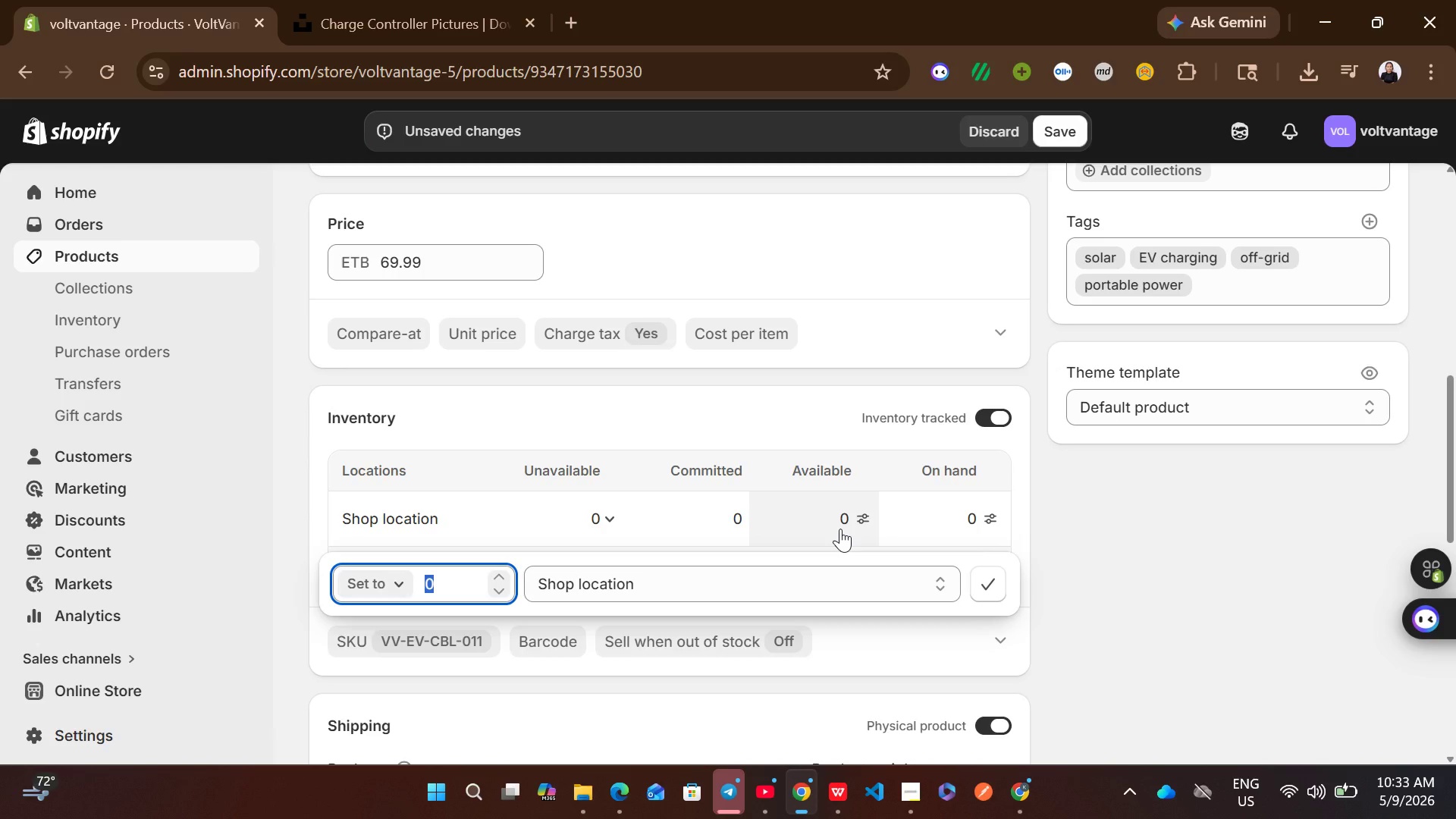 
type(100)
 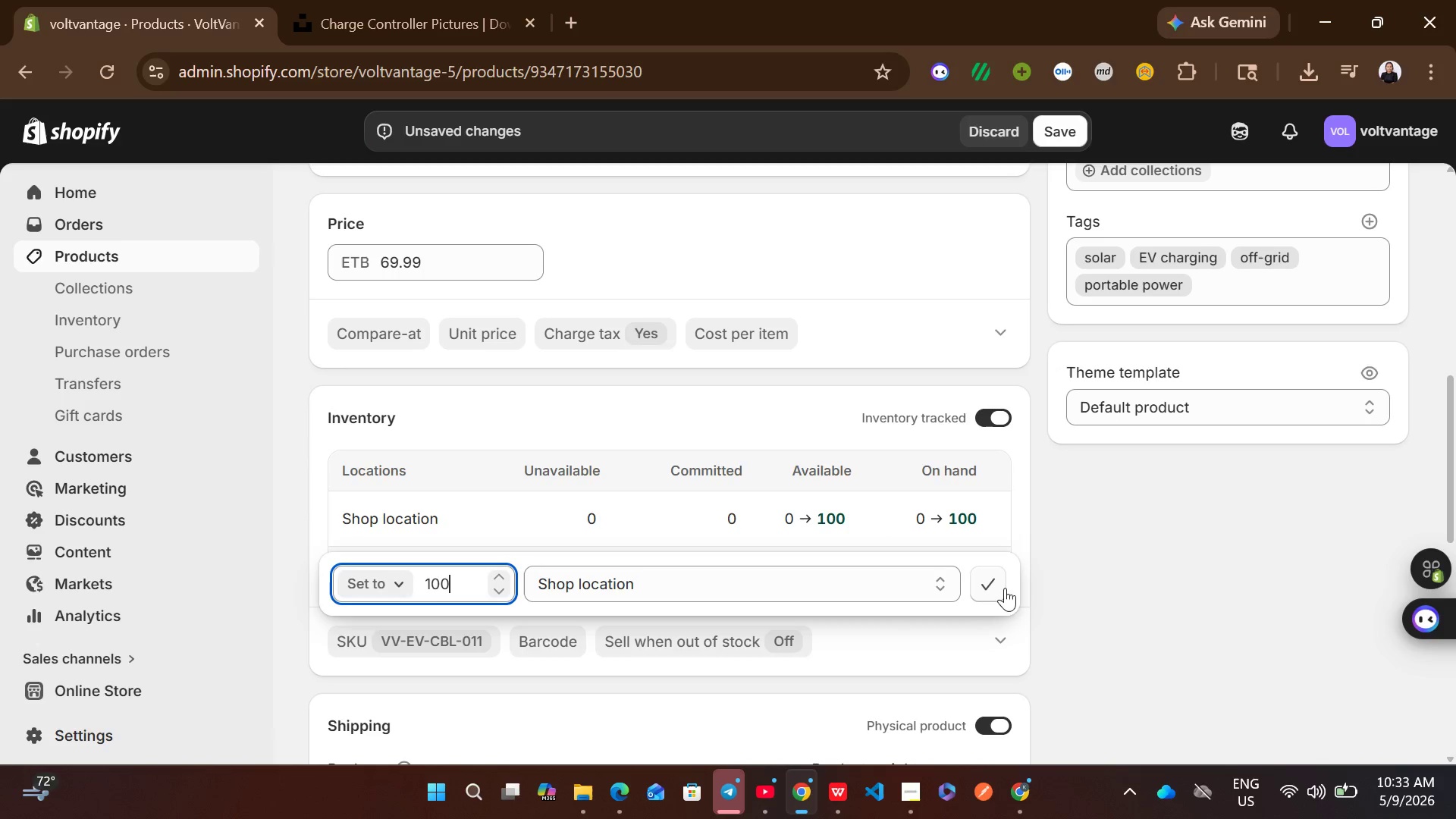 
left_click([987, 588])
 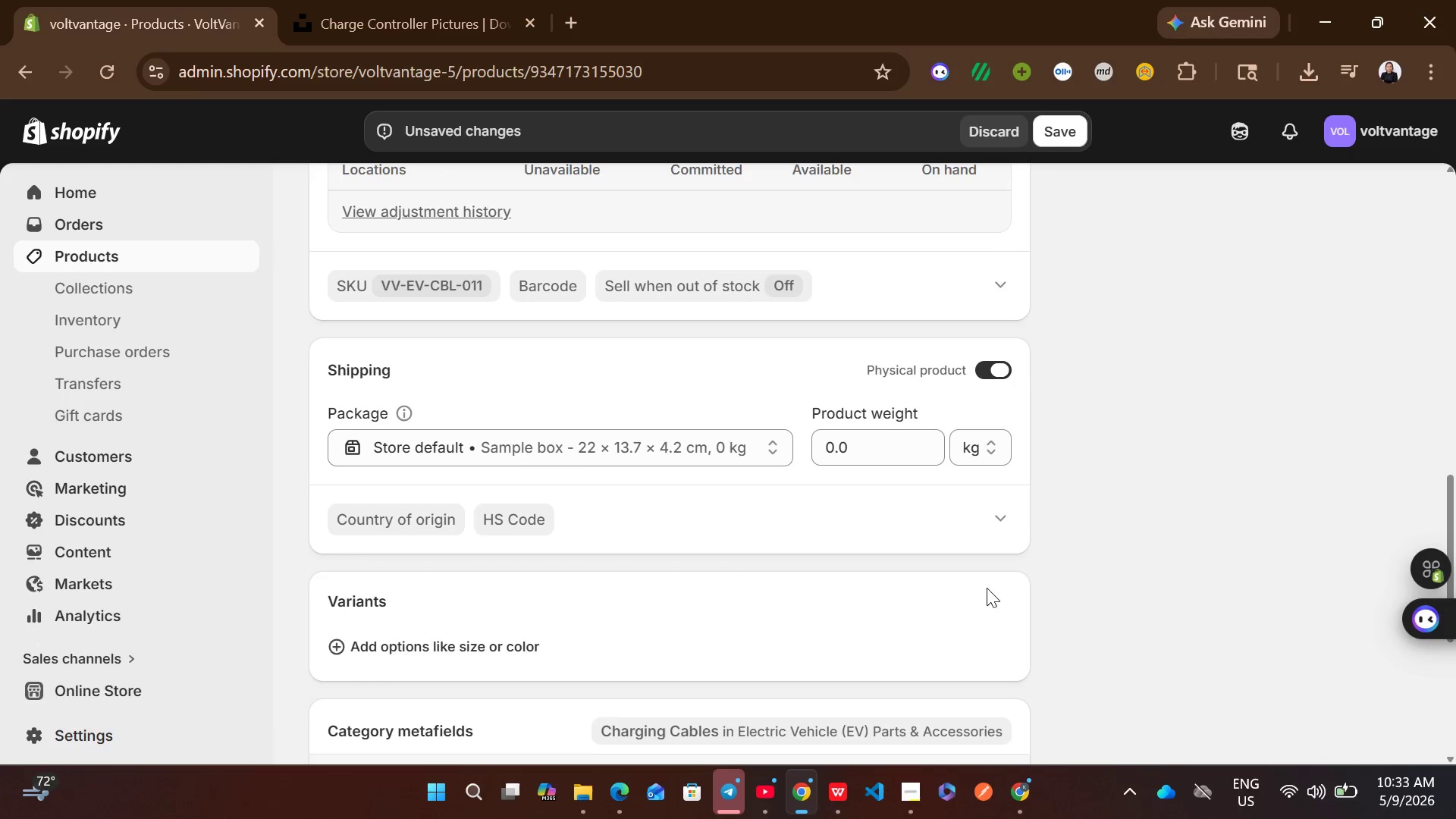 
left_click([877, 478])
 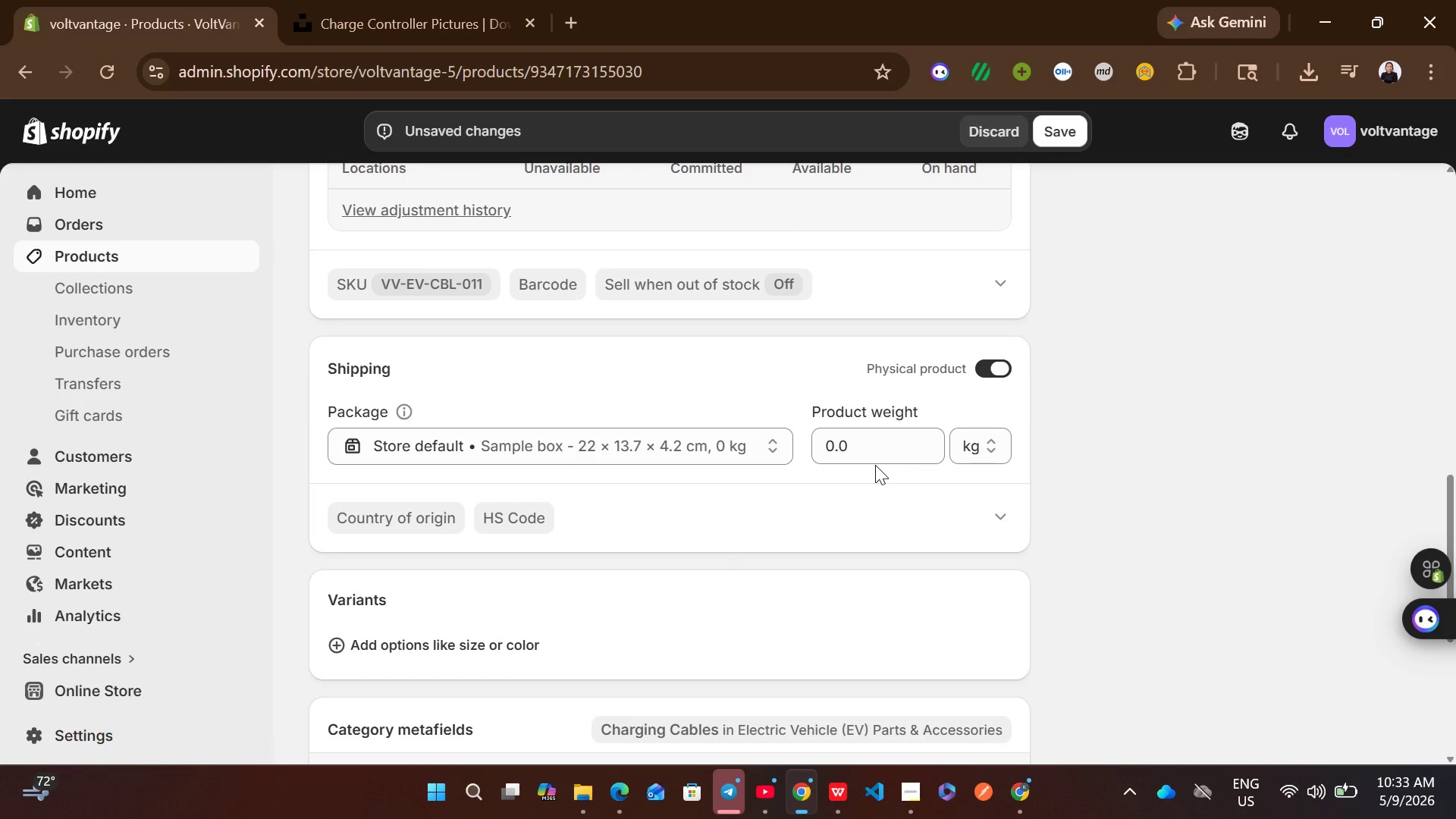 
left_click([875, 465])
 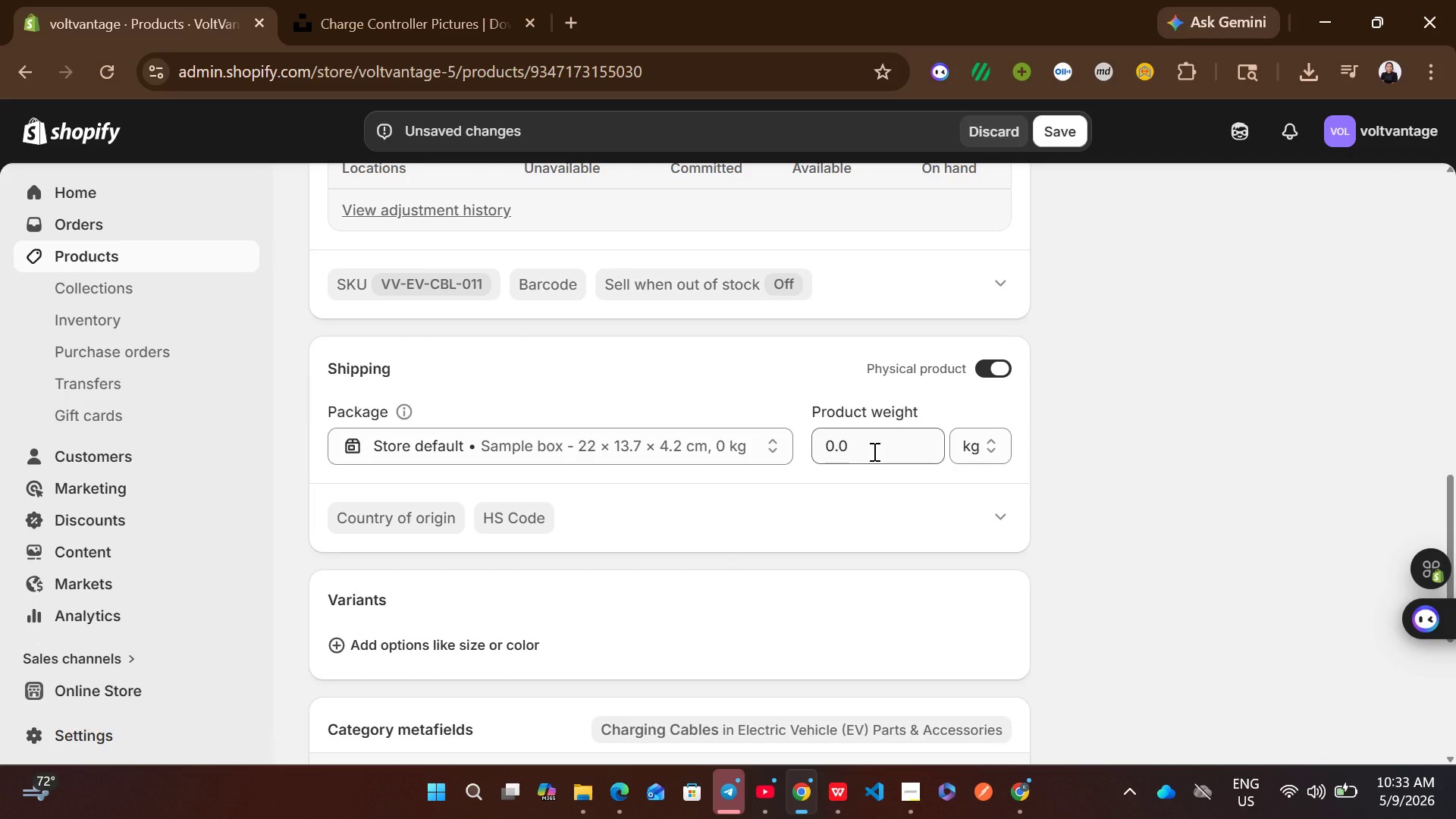 
left_click([873, 451])
 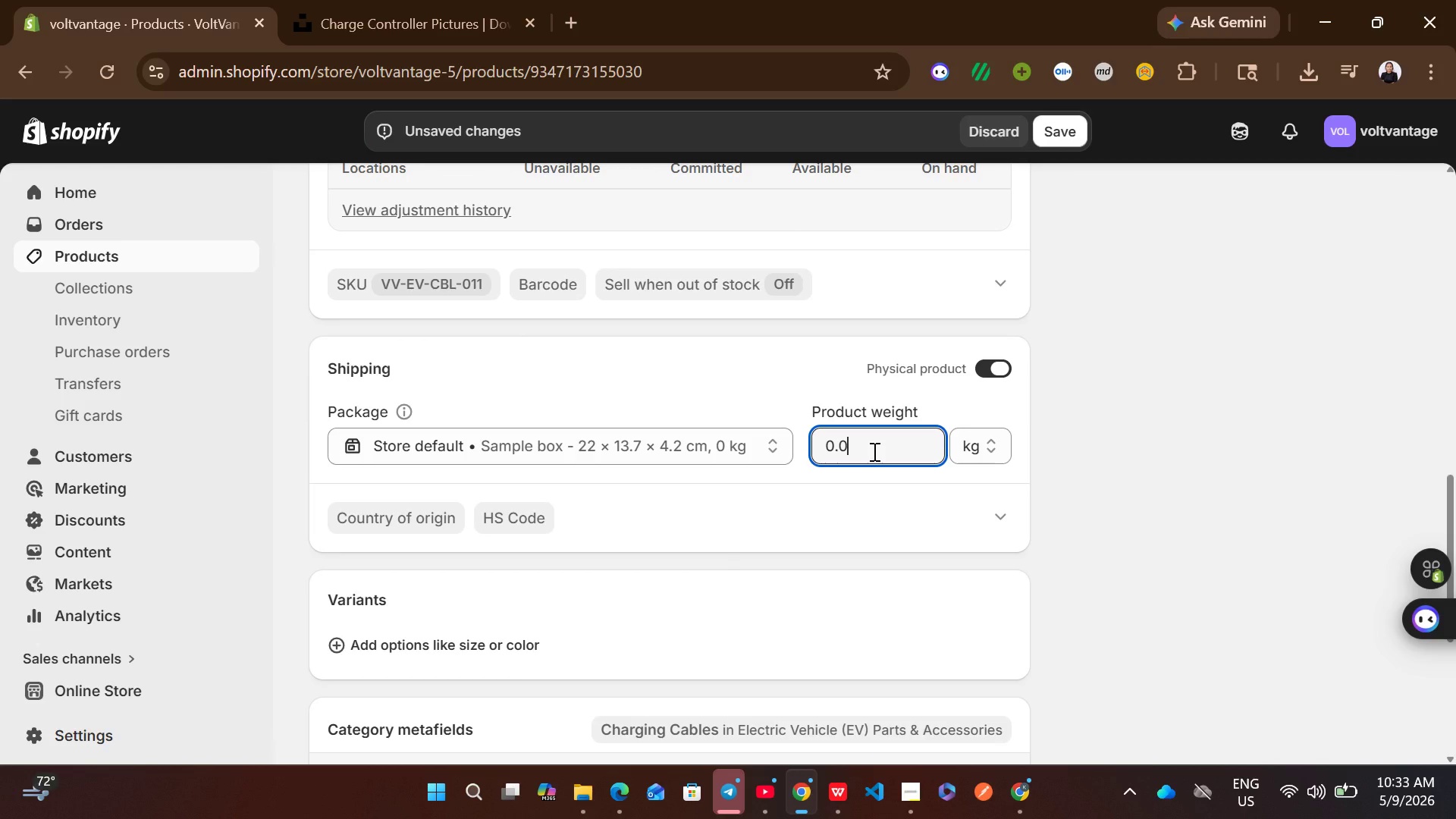 
key(Control+A)
 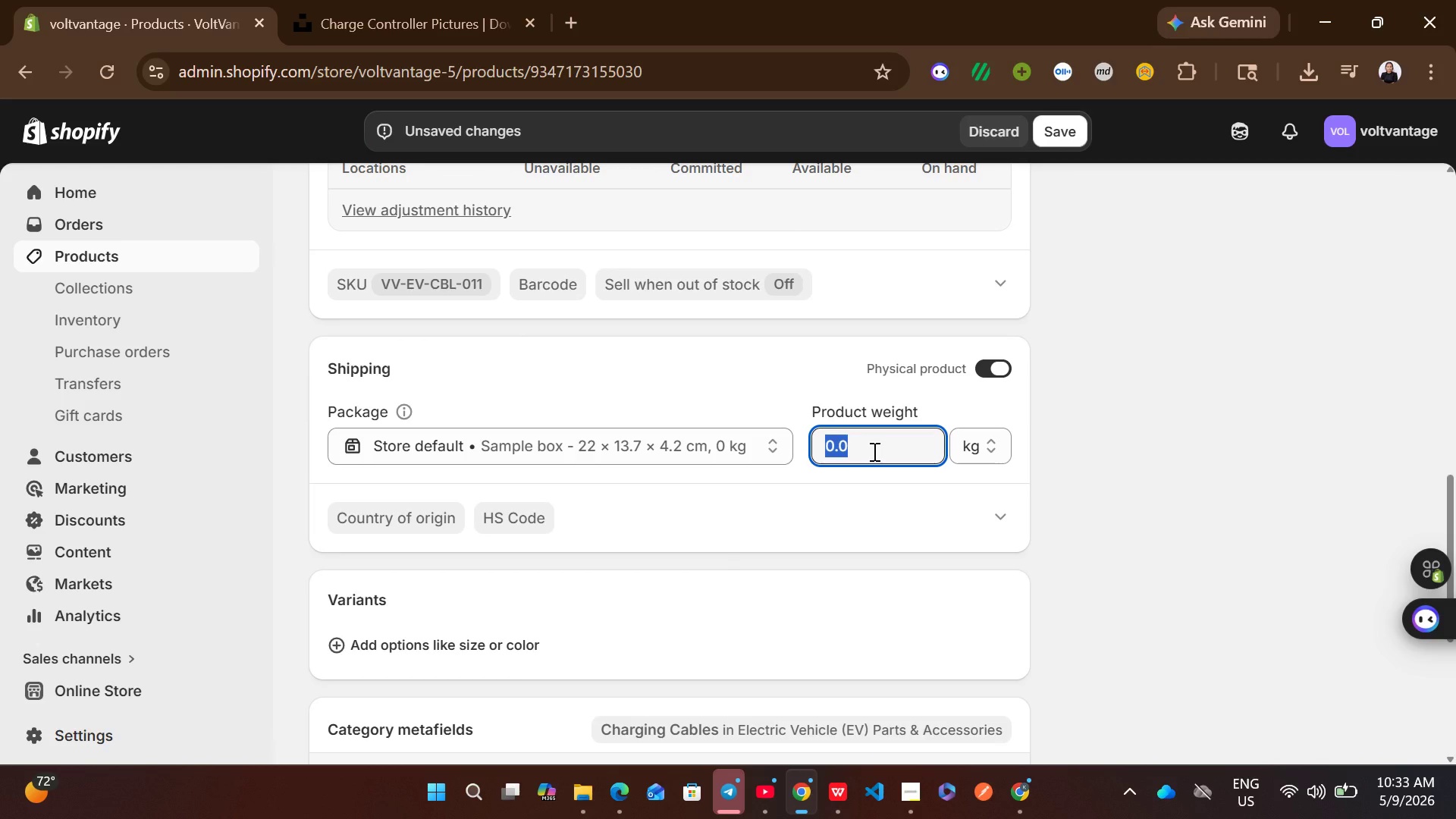 
type(1500)
 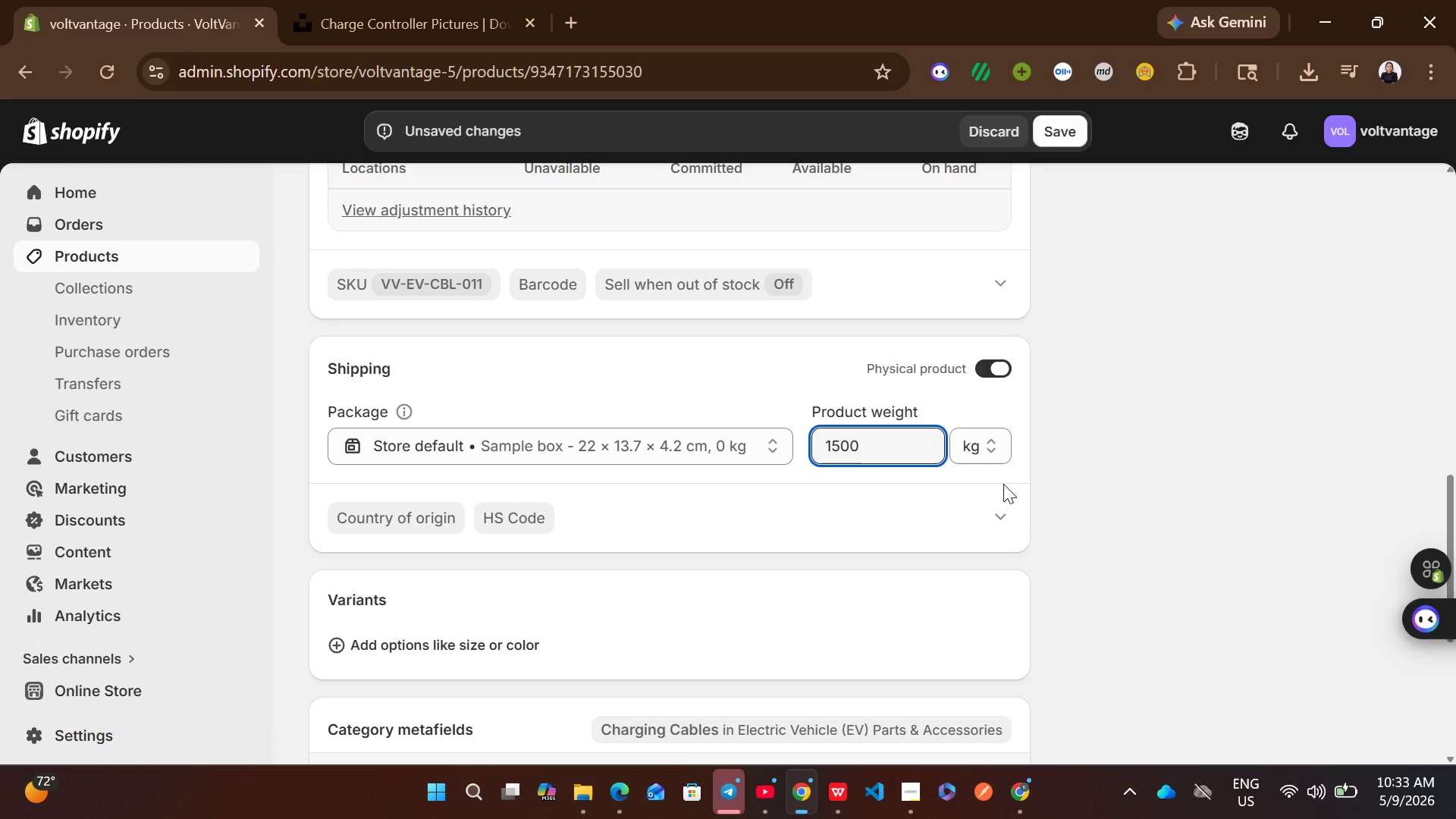 
left_click([975, 451])
 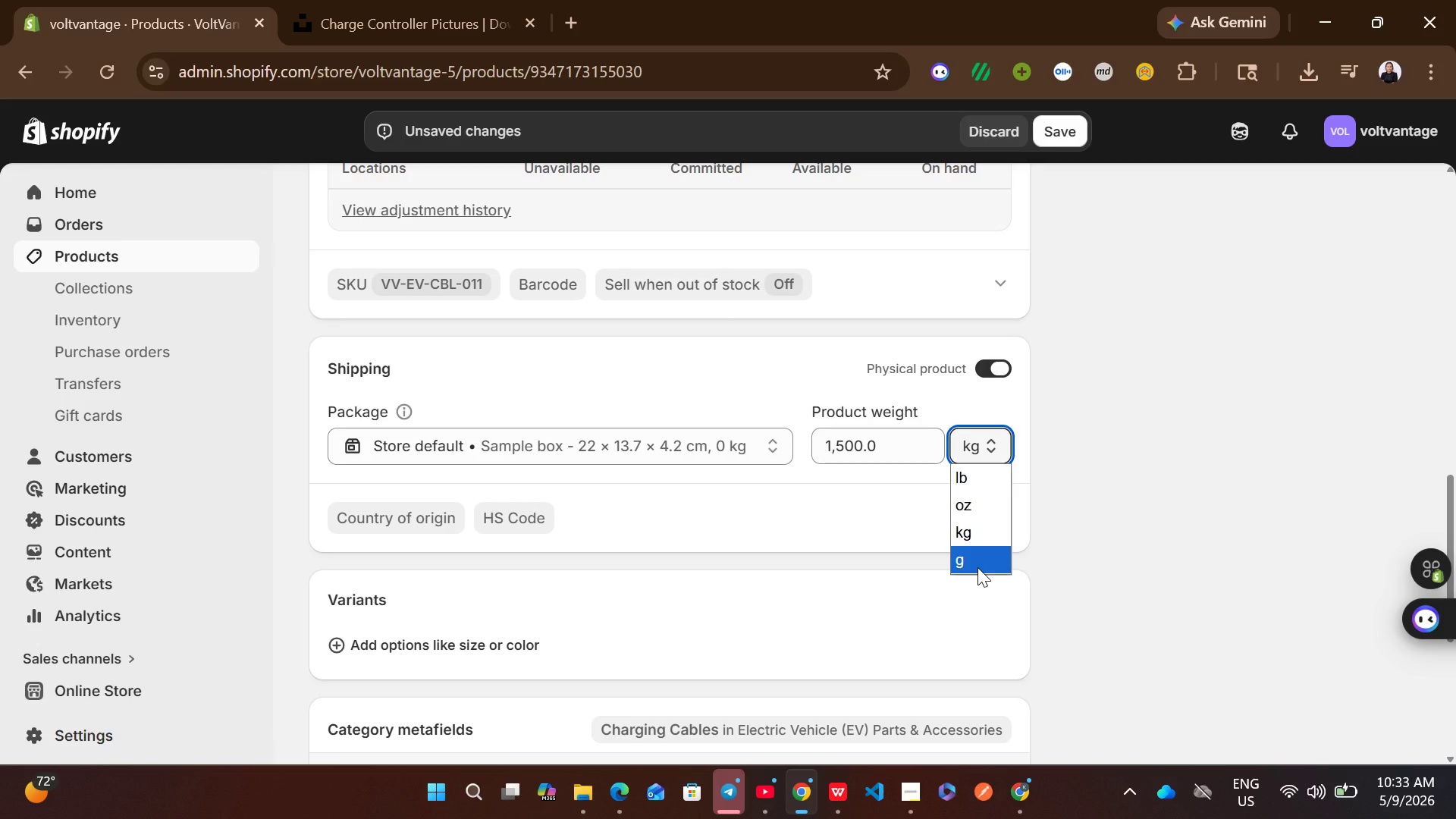 
left_click([977, 567])
 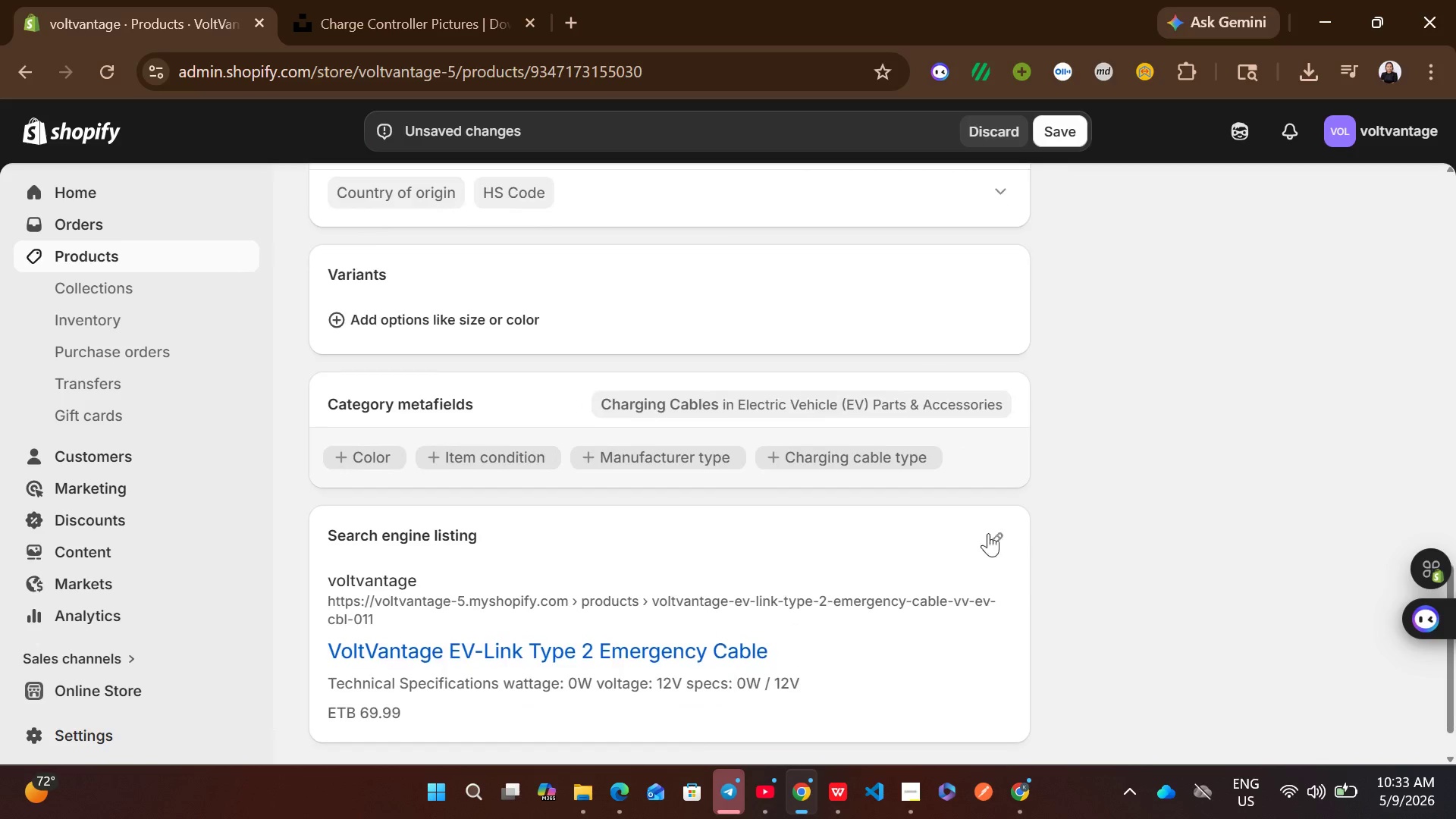 
left_click([994, 488])
 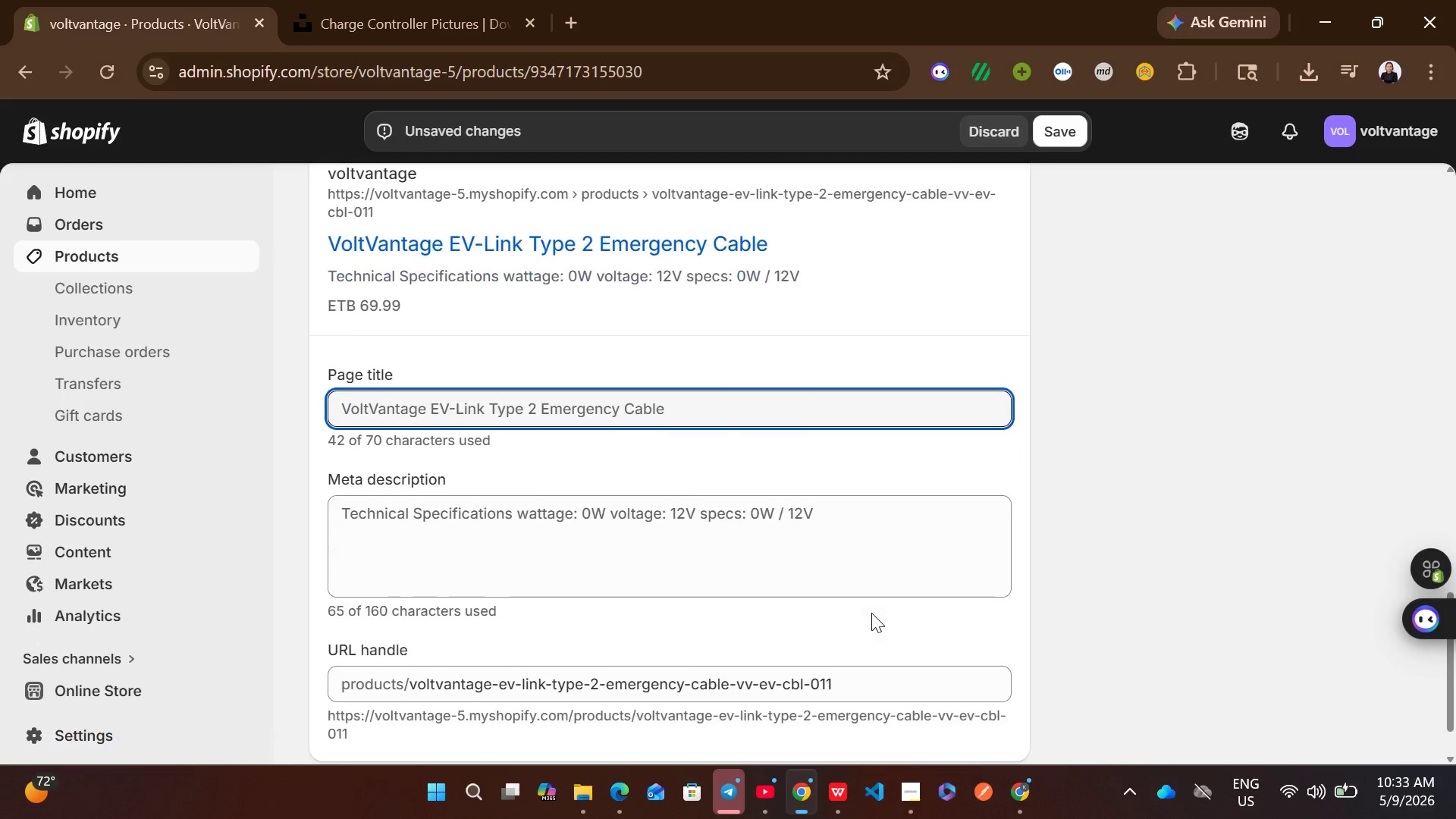 
left_click([702, 520])
 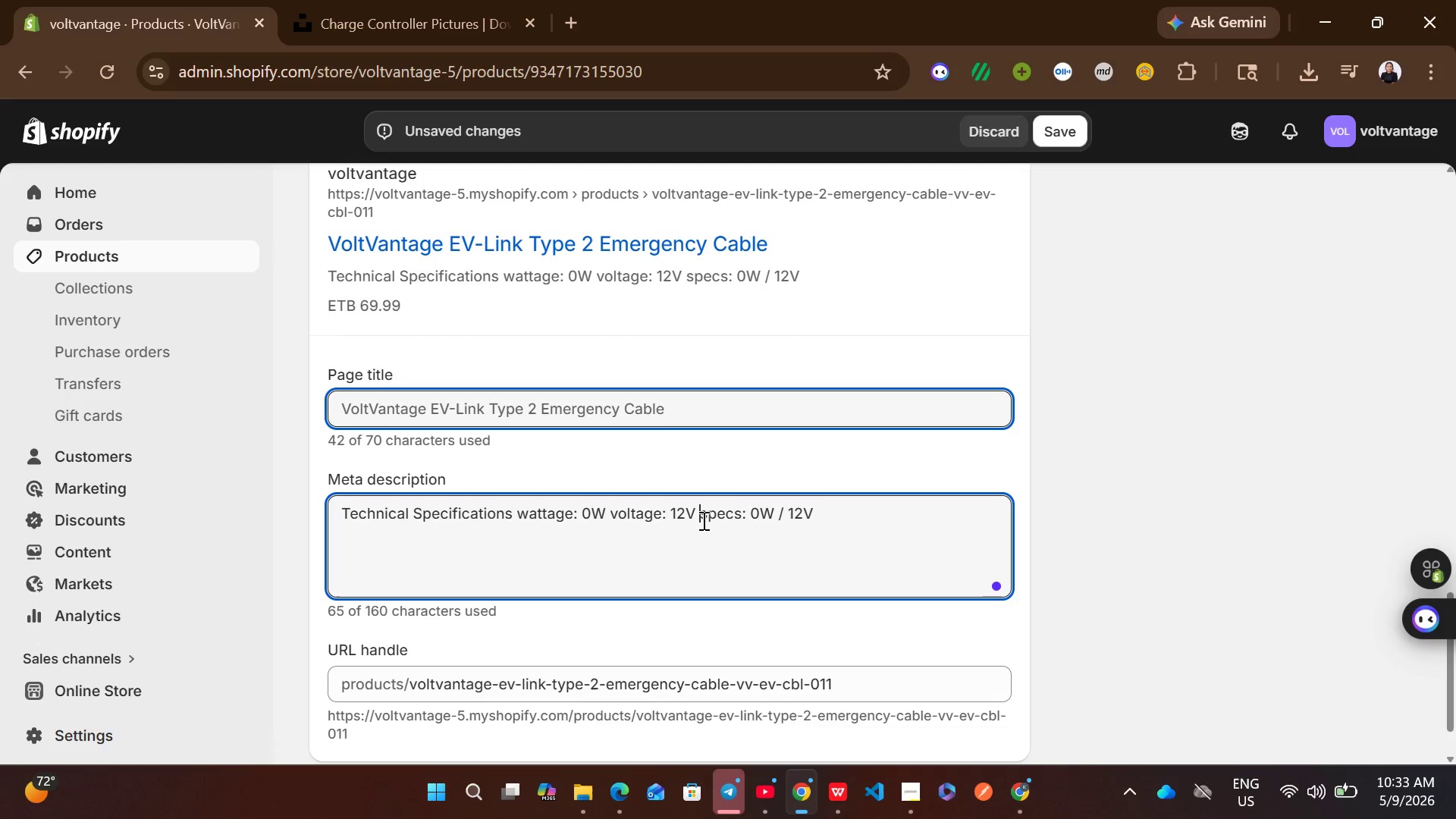 
key(Control+ControlLeft)
 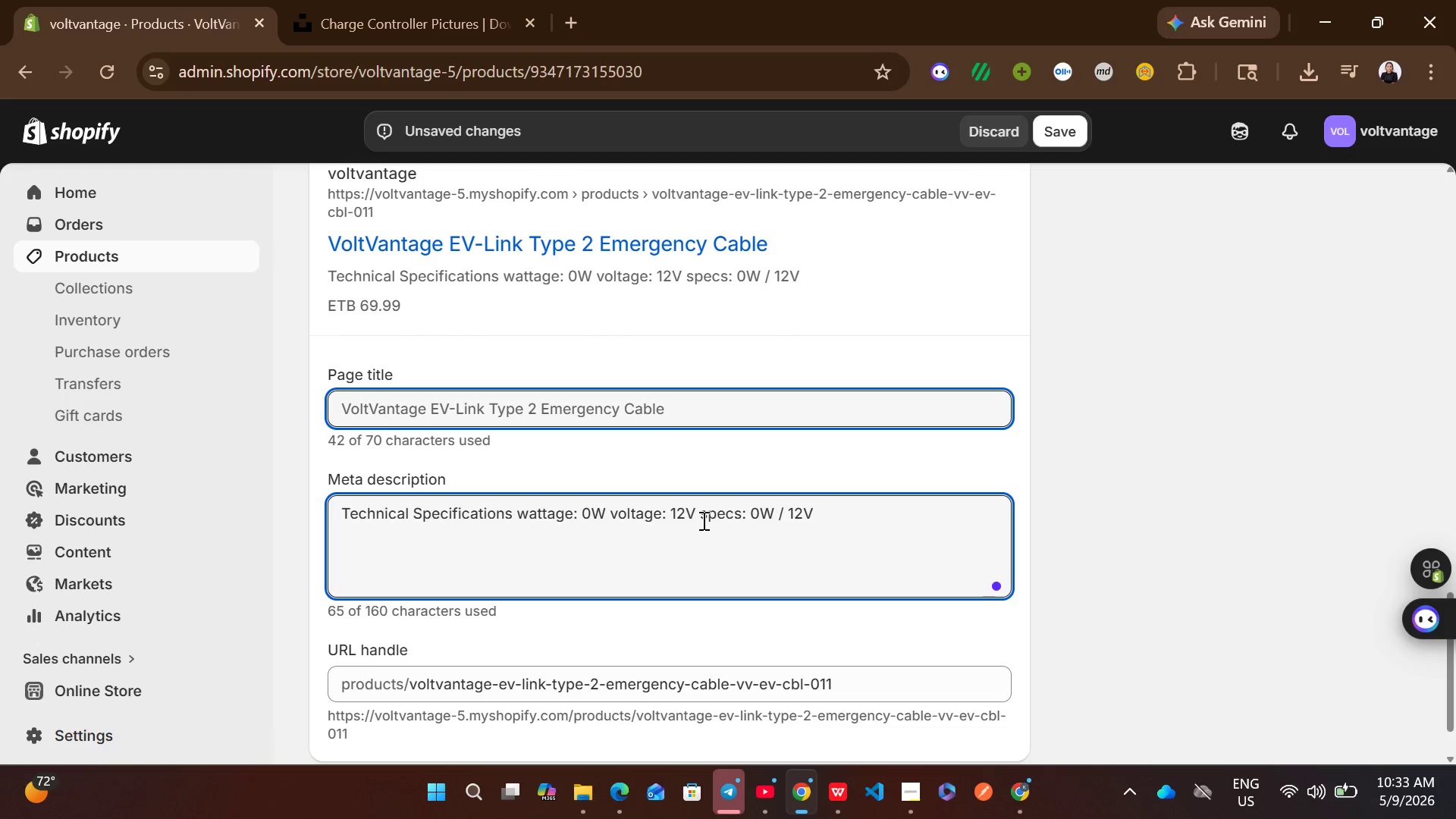 
key(Control+A)
 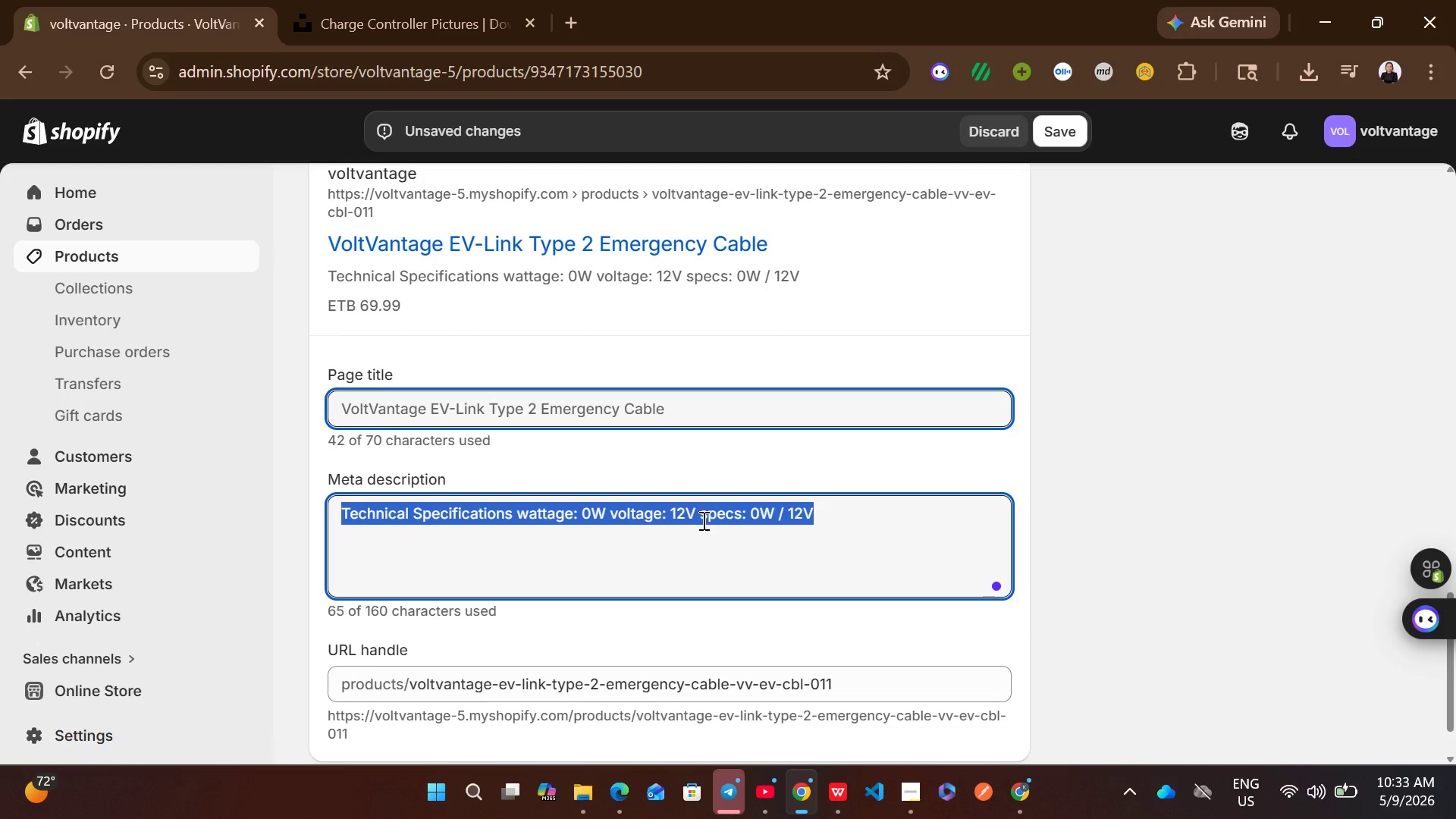 
wait(6.42)
 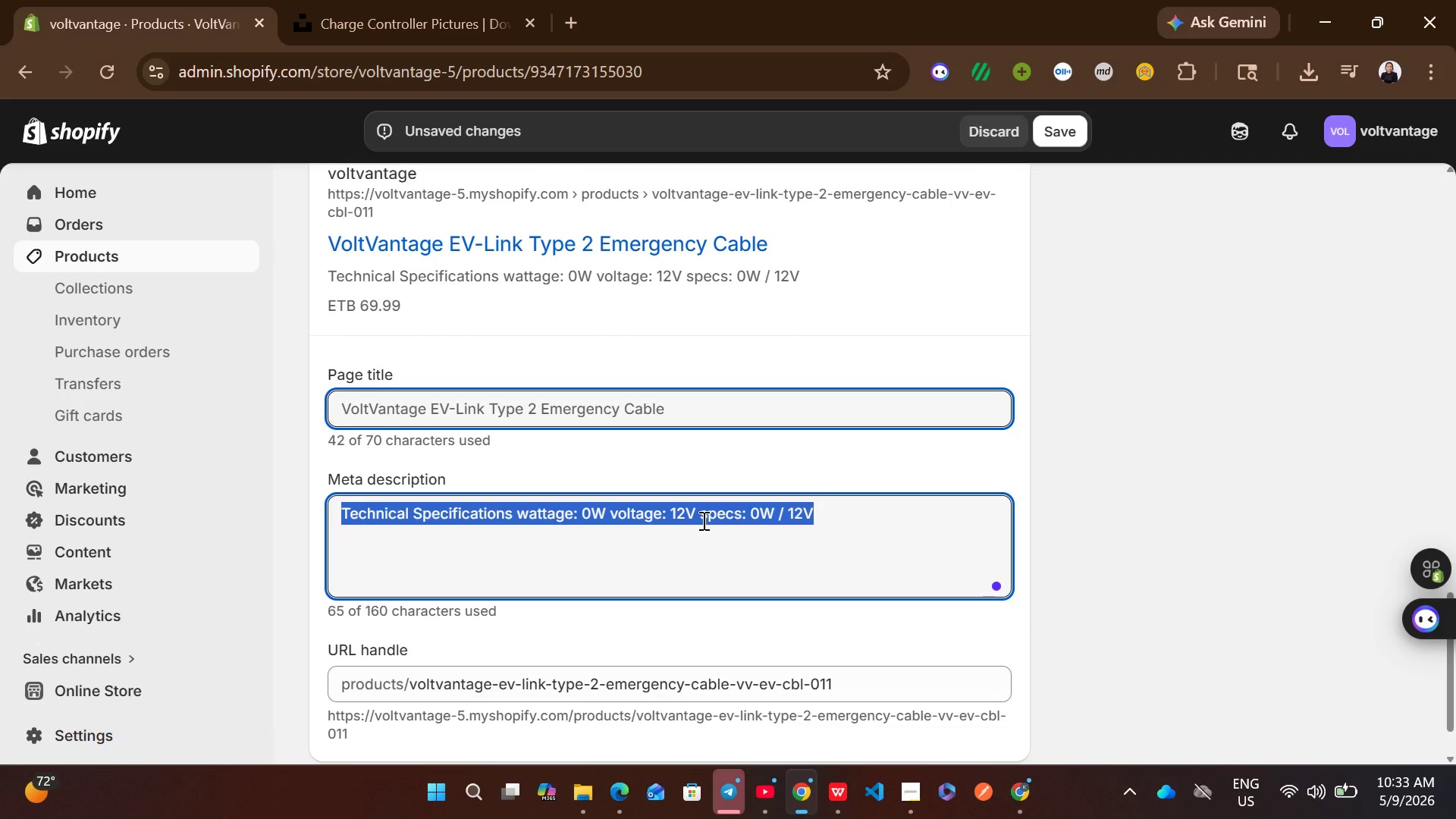 
type(Buy the VoltVantage)
 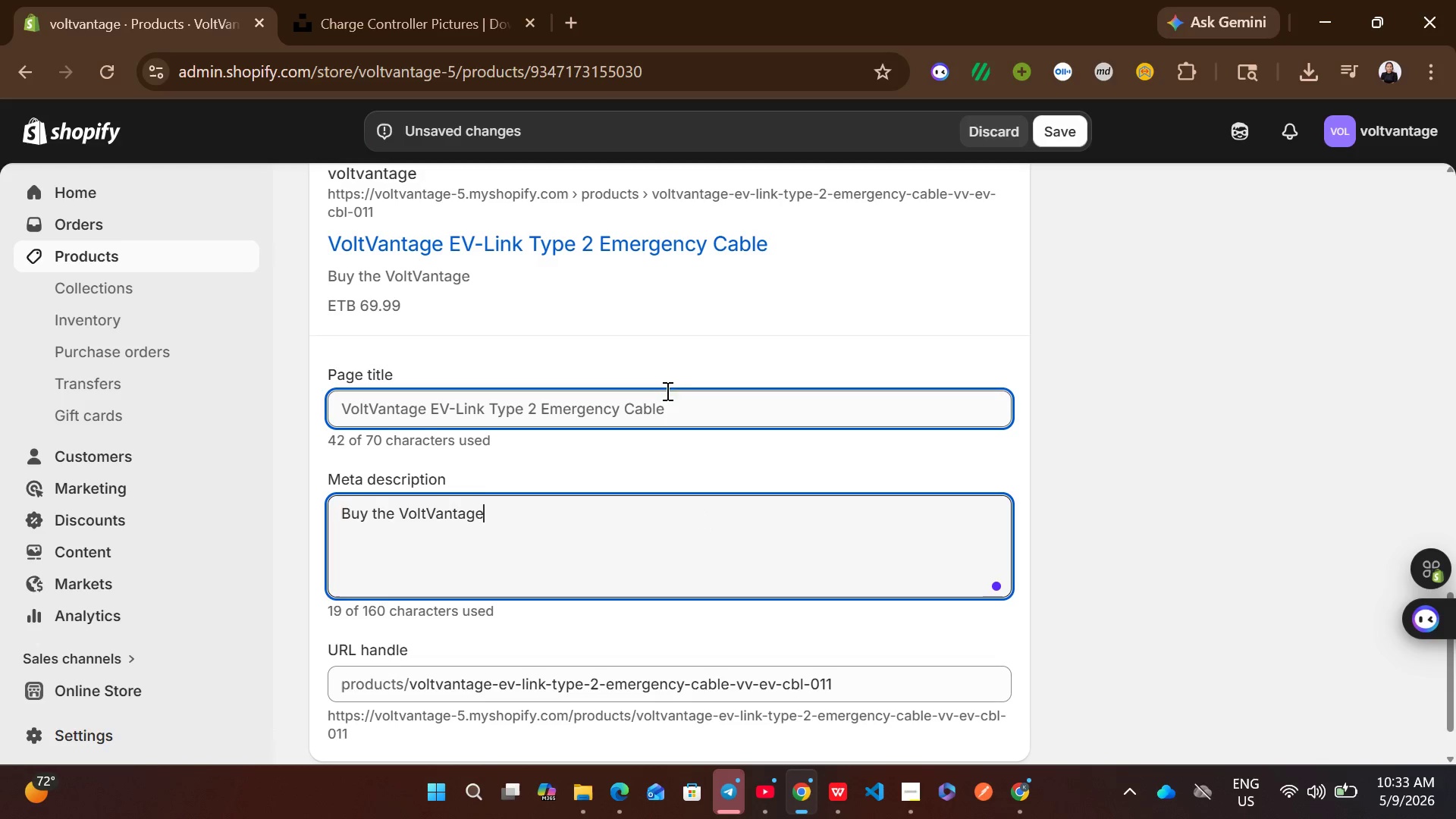 
left_click_drag(start_coordinate=[667, 397], to_coordinate=[431, 391])
 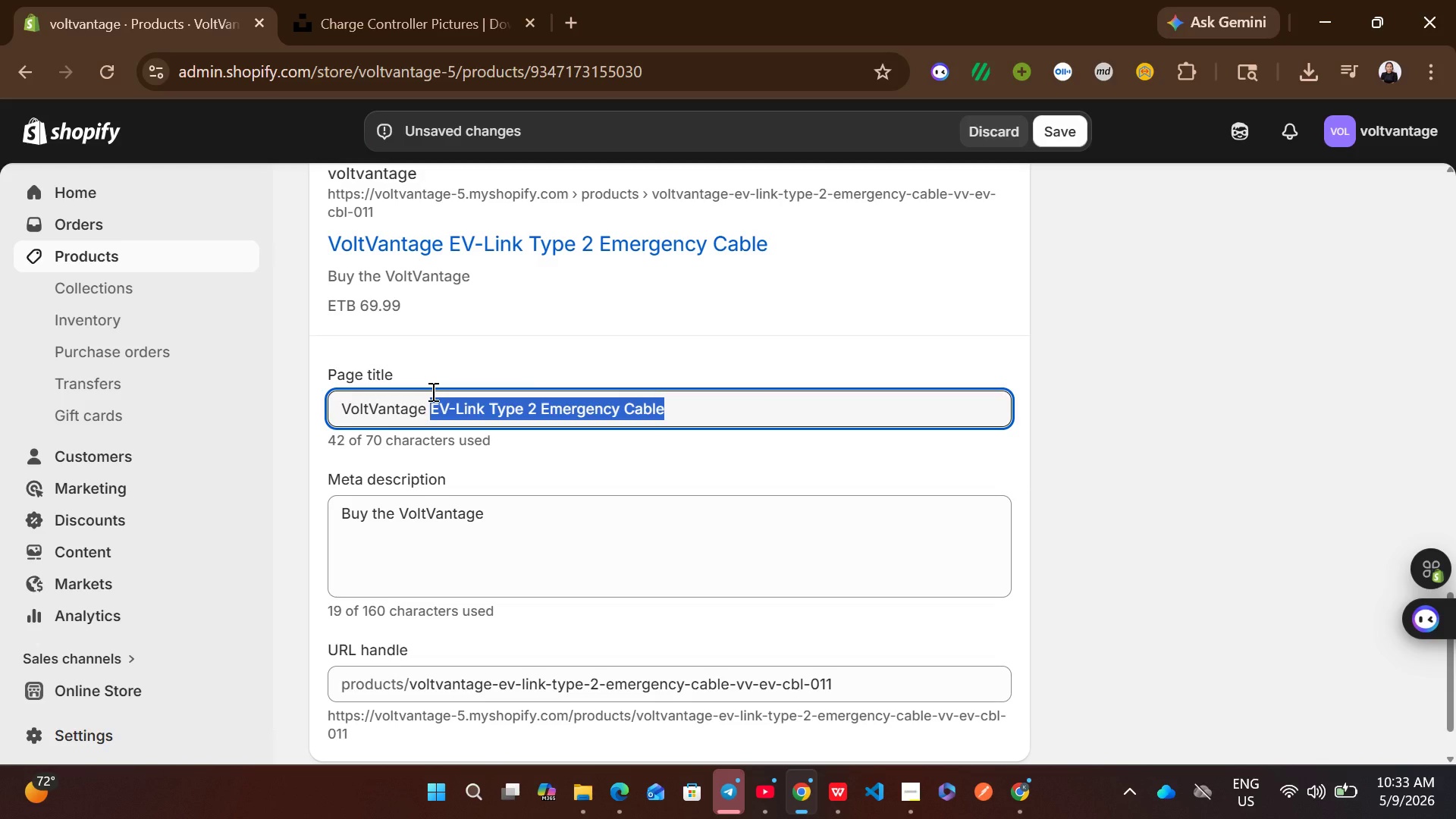 
key(Control+C)
 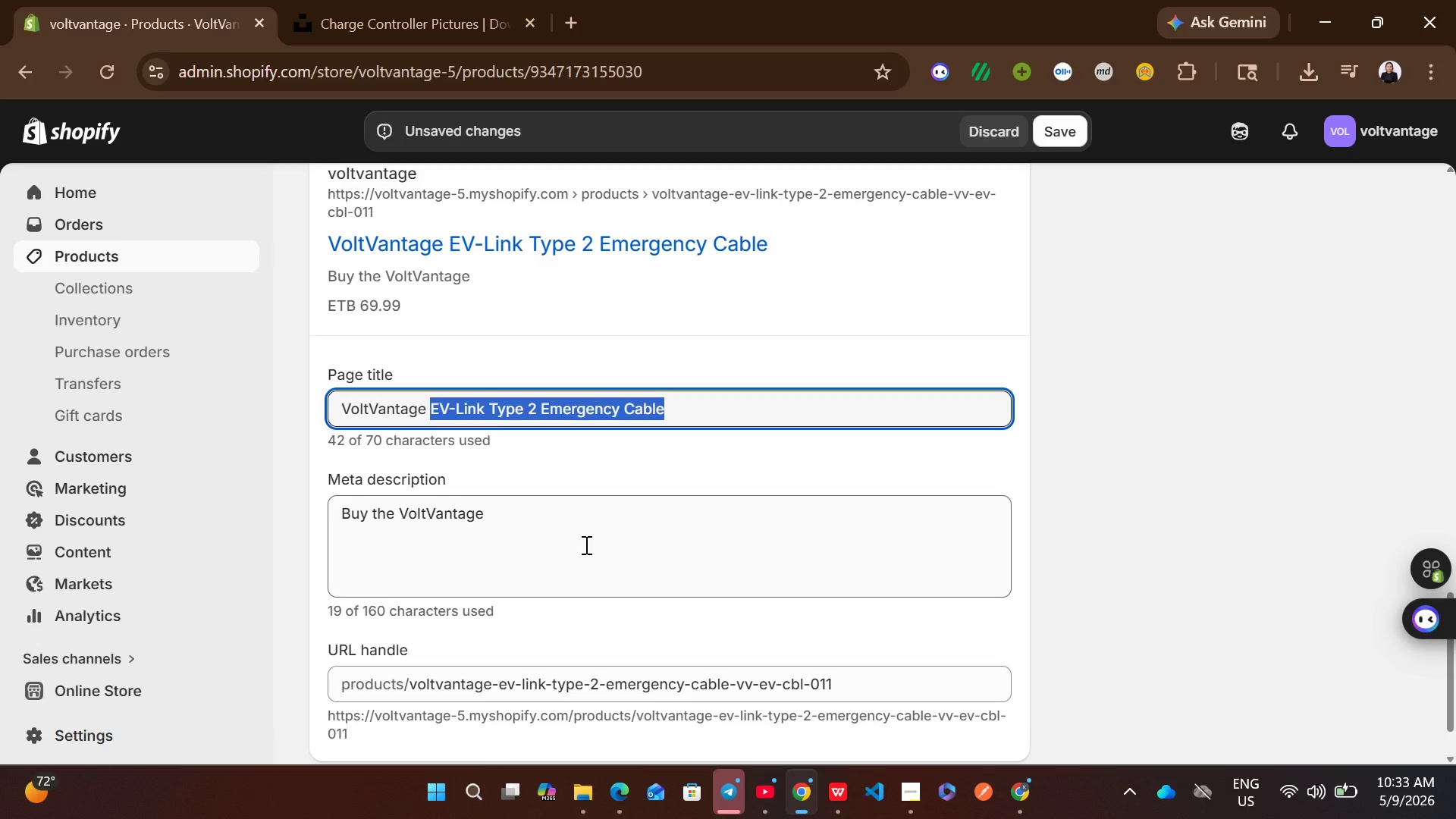 
left_click([585, 544])
 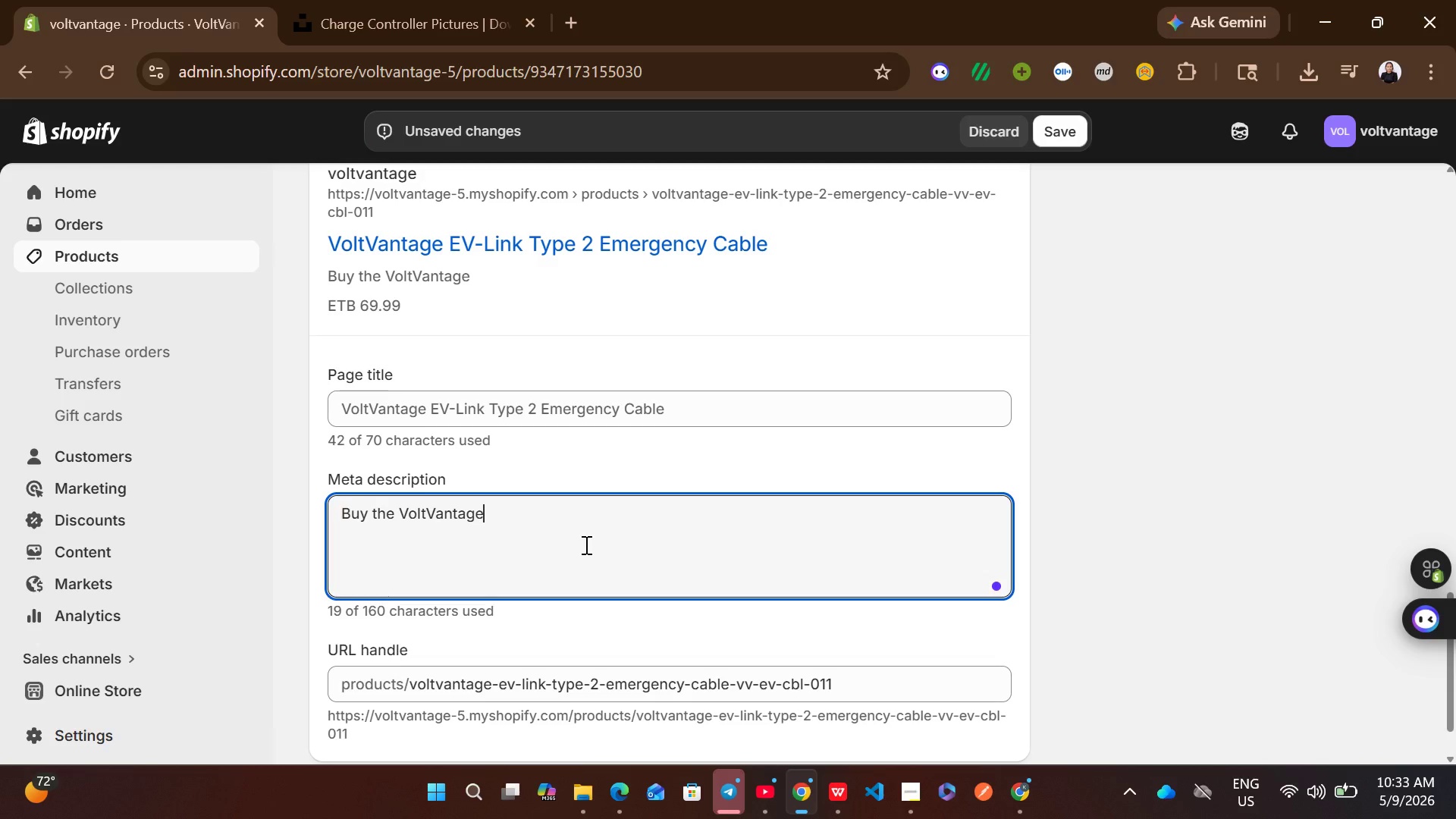 
key(Space)
 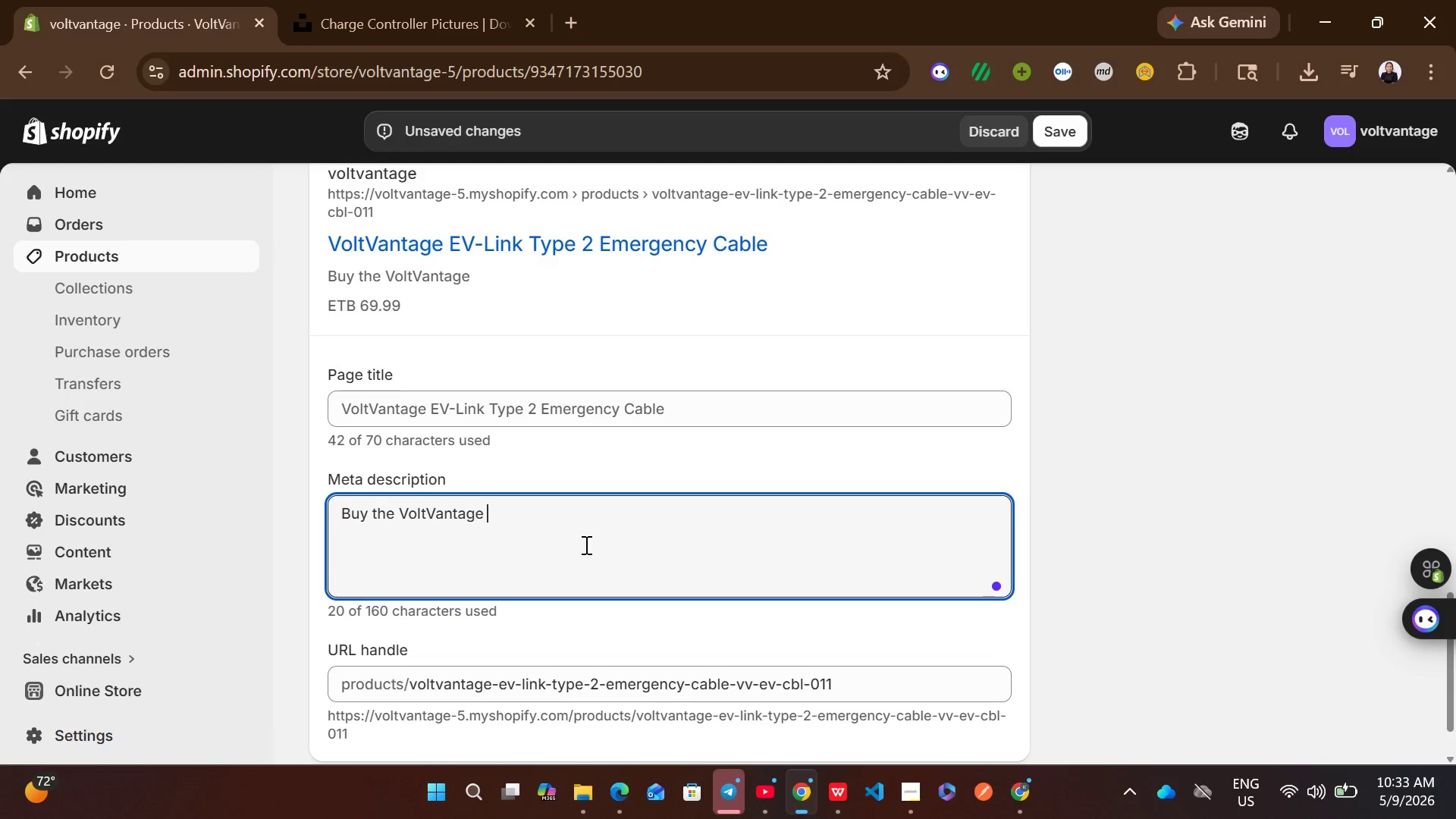 
key(Control+ControlLeft)
 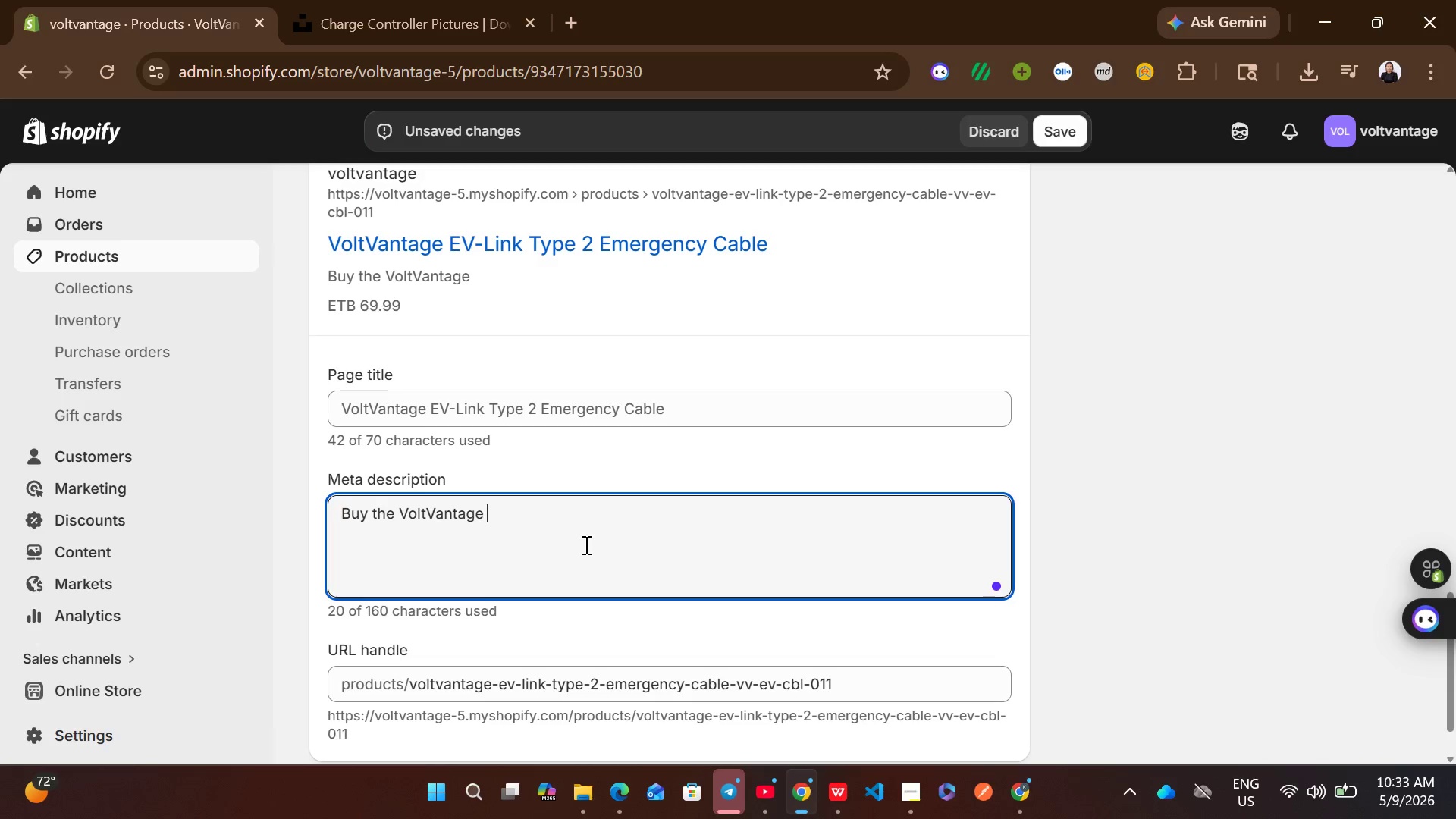 
key(Control+V)
 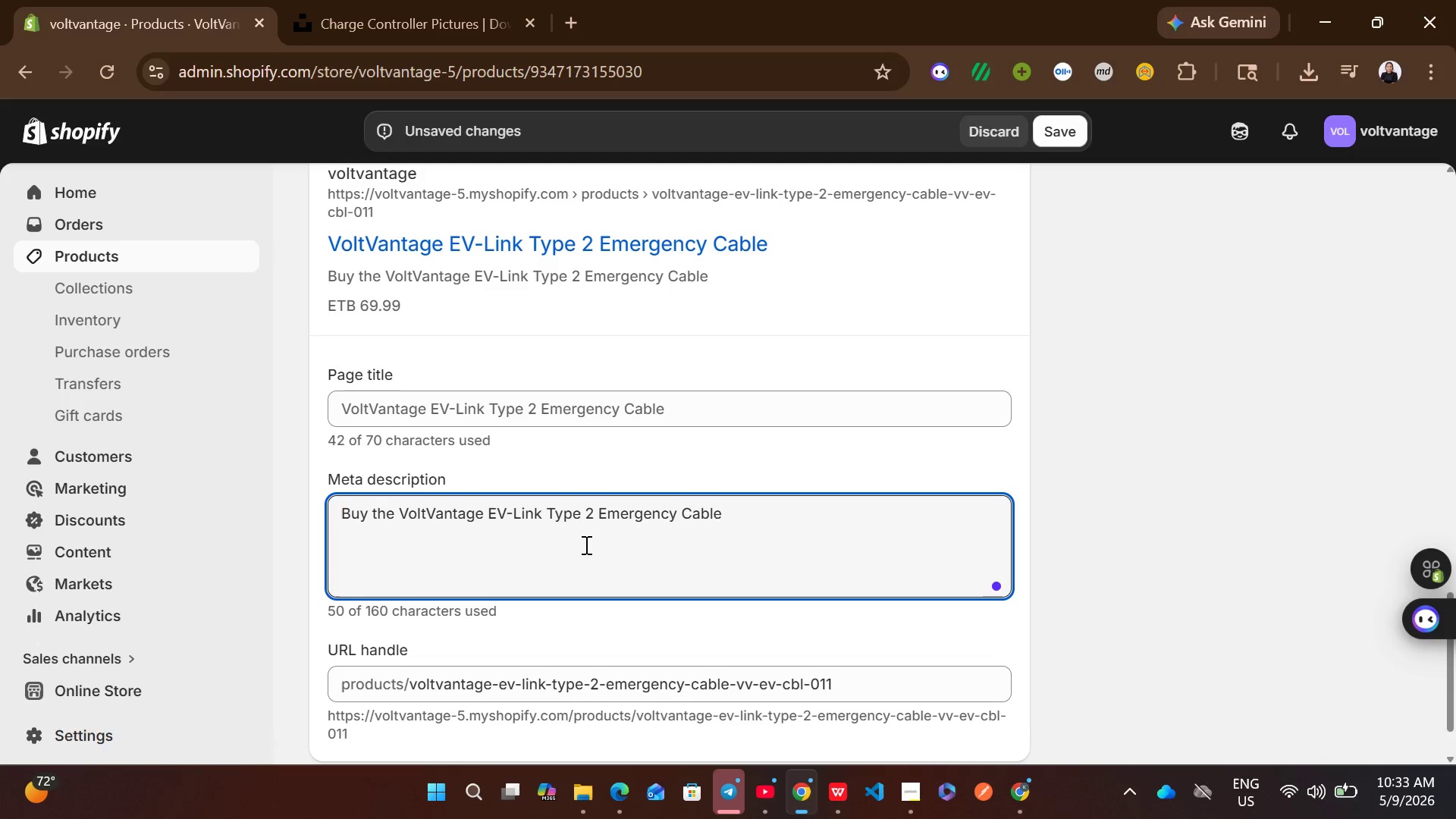 
key(Period)
 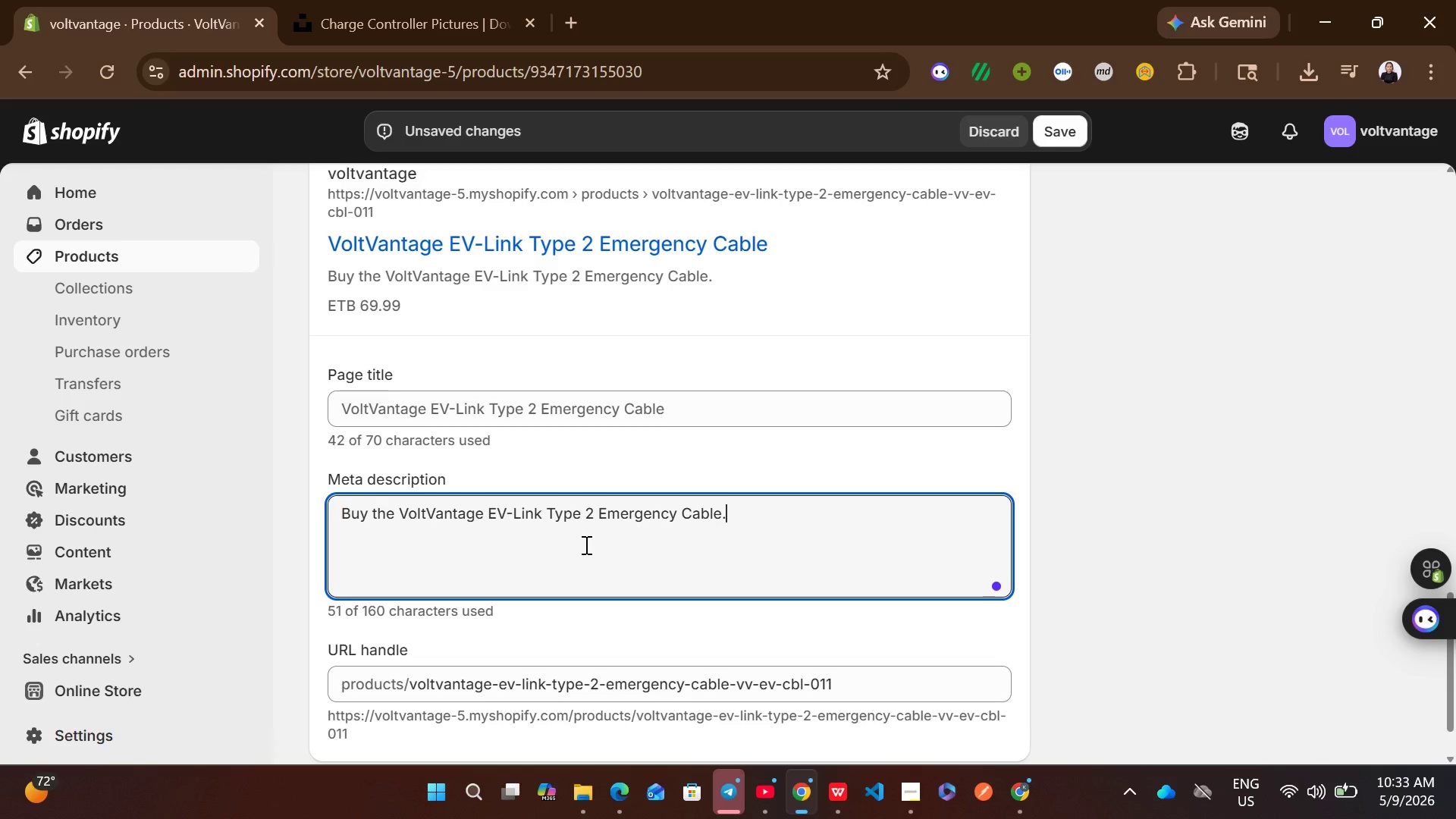 
key(Space)
 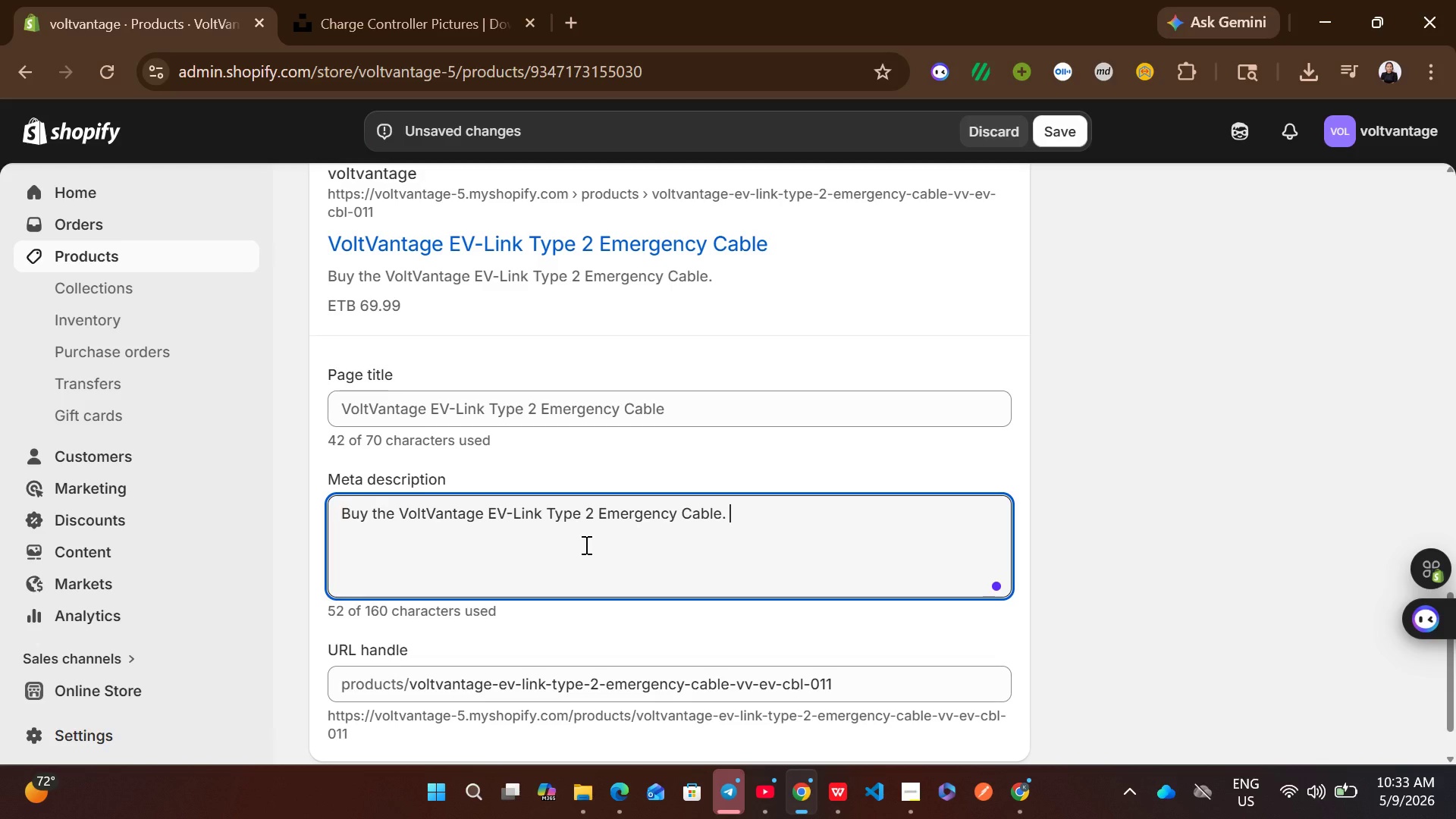 
wait(9.58)
 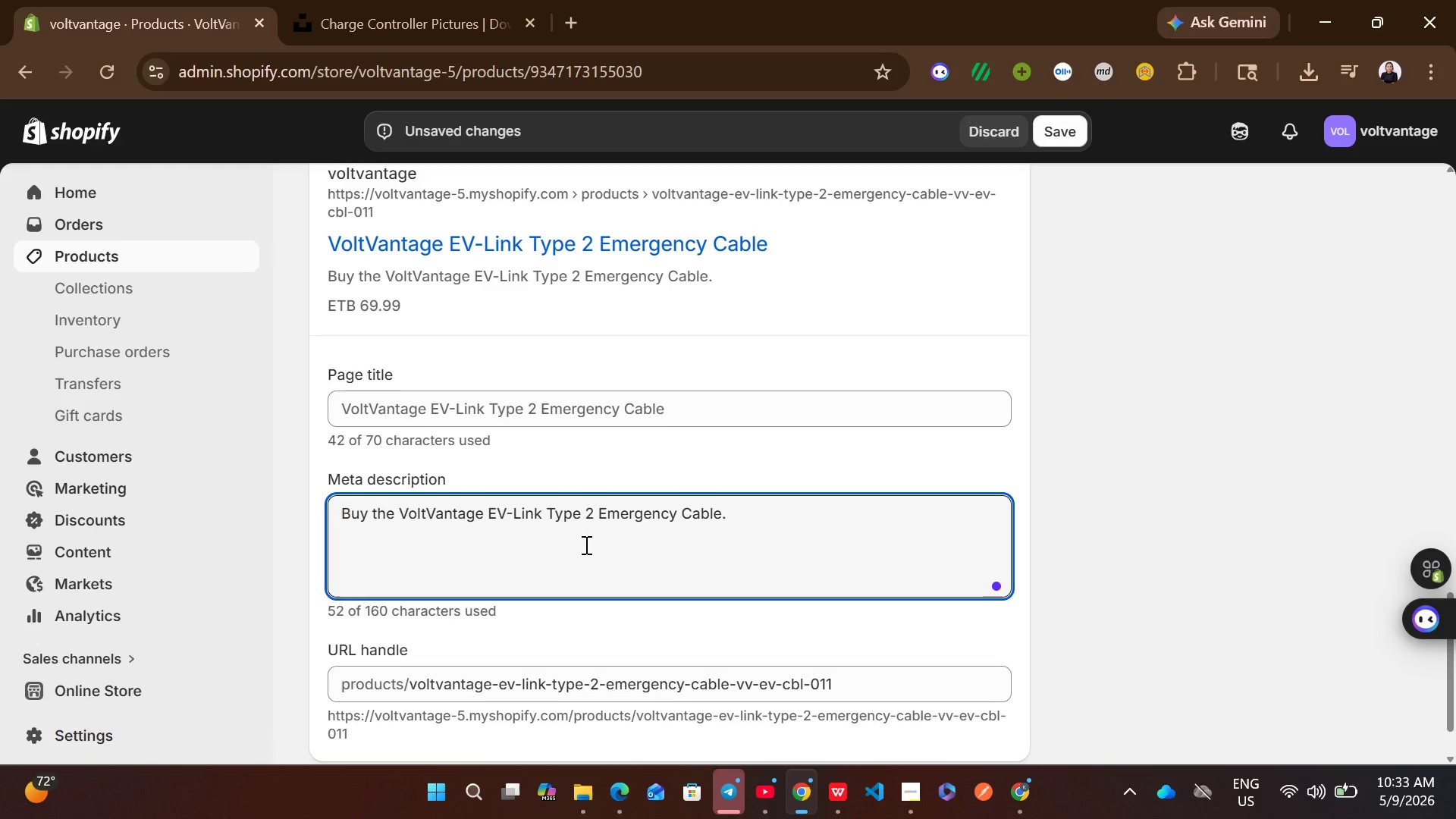 
type())
key(Backspace)
type(0W capacity with IP65 rating. Perfect for van life, emergency V backup )
key(Backspace)
type(, and off-gridl)
key(Backspace)
type(.)
 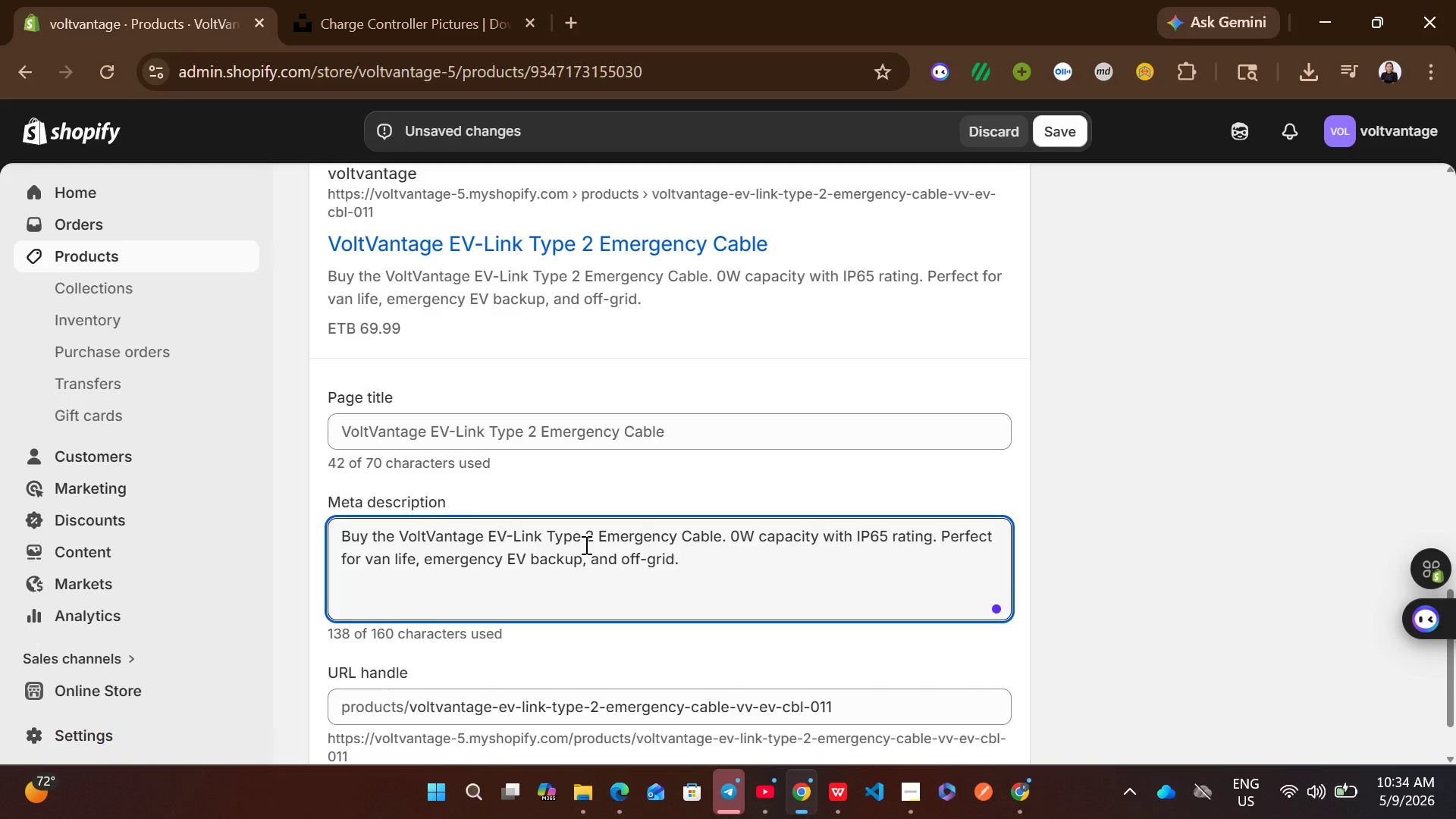 
wait(6.16)
 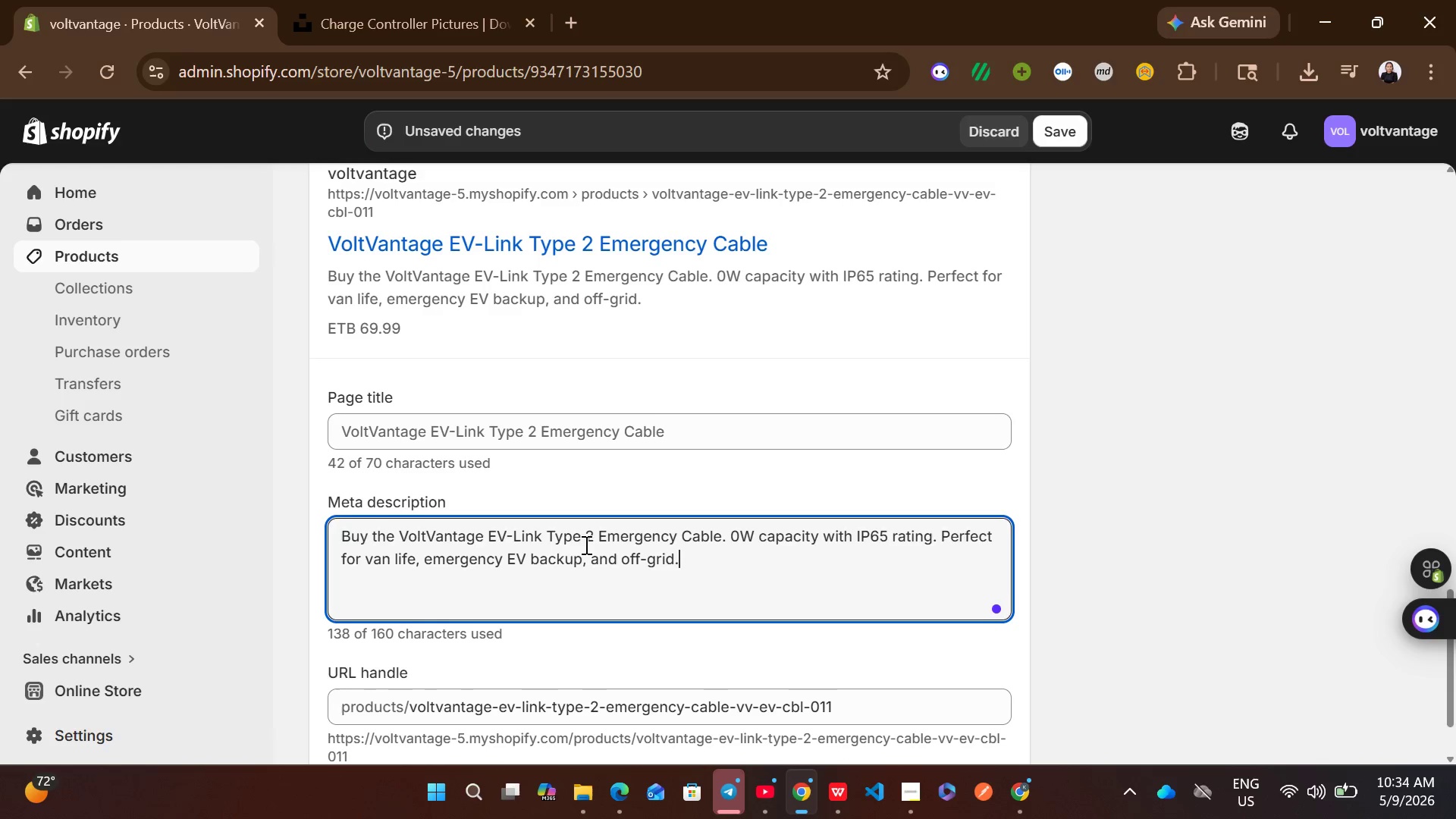 
left_click_drag(start_coordinate=[681, 280], to_coordinate=[432, 287])
 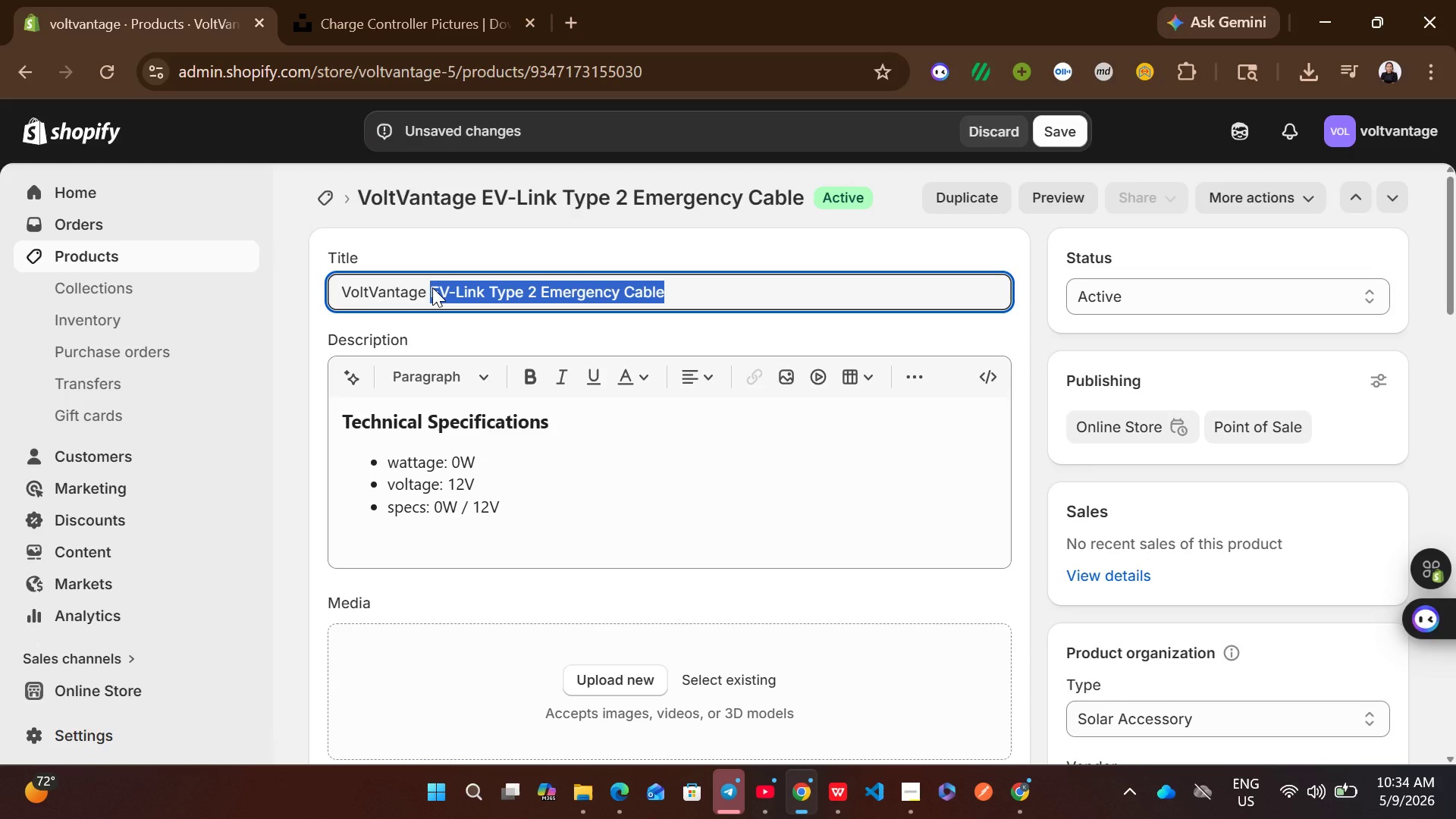 
key(Control+C)
 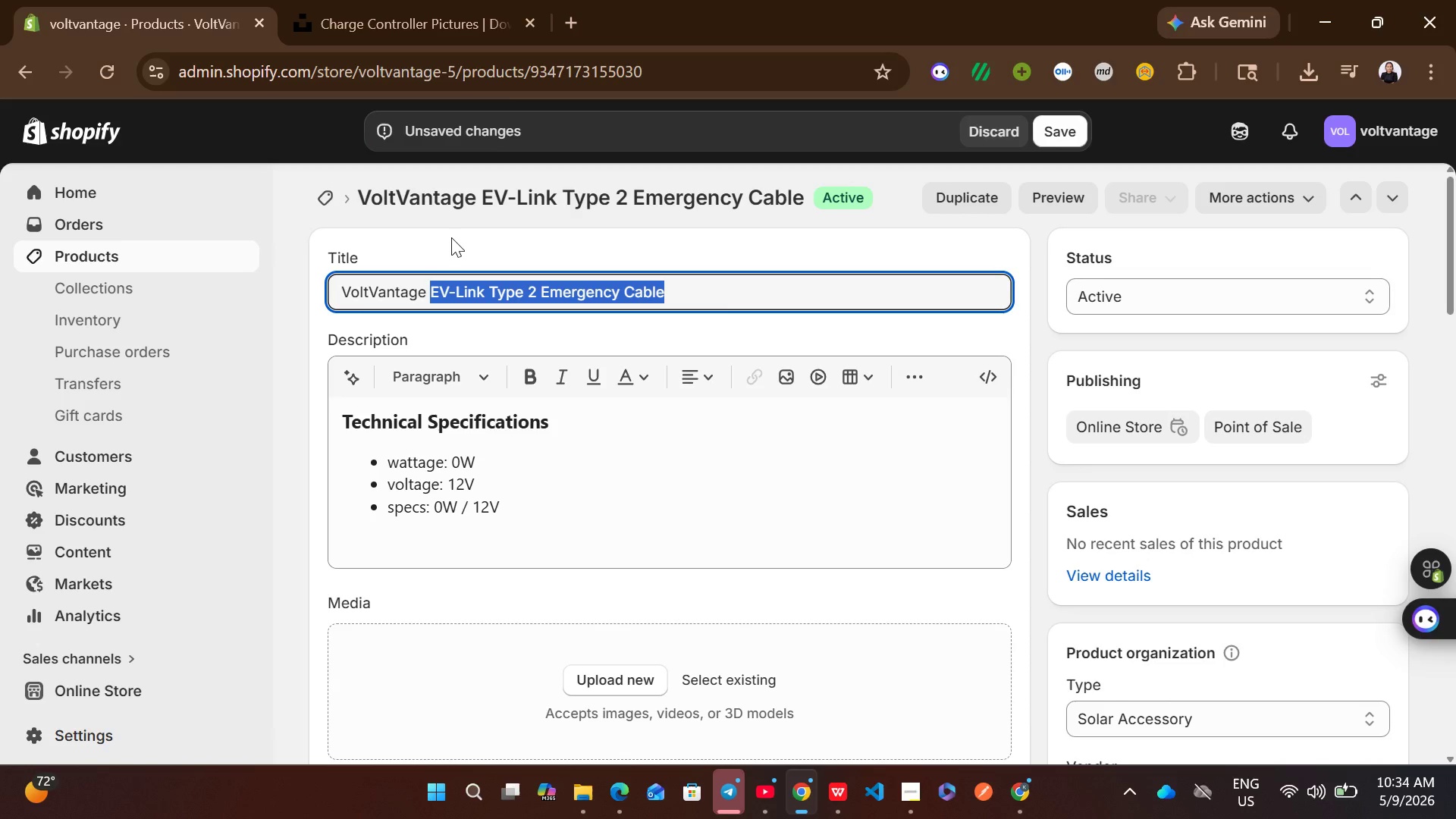 
left_click([488, 0])
 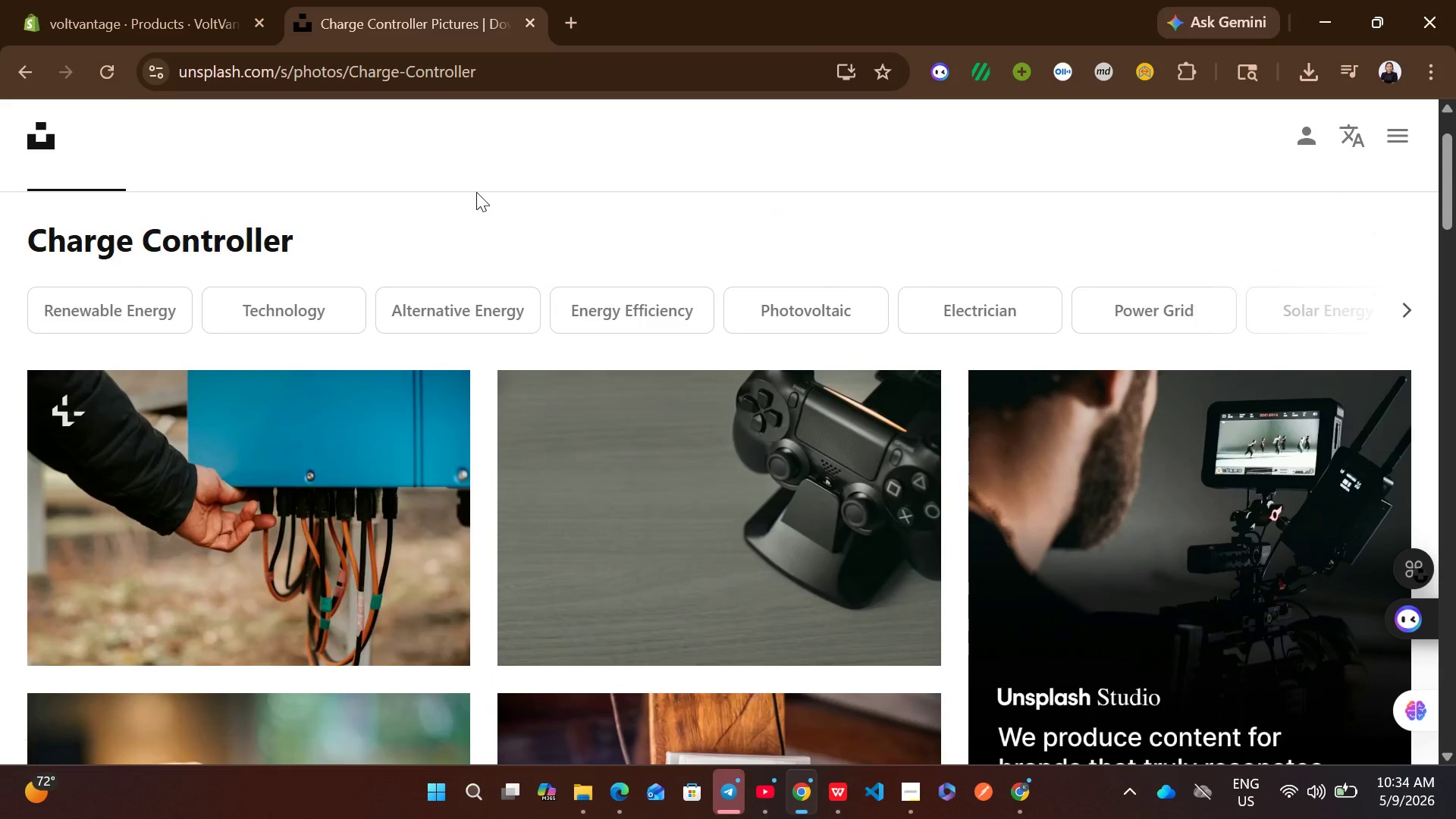 
left_click([393, 191])
 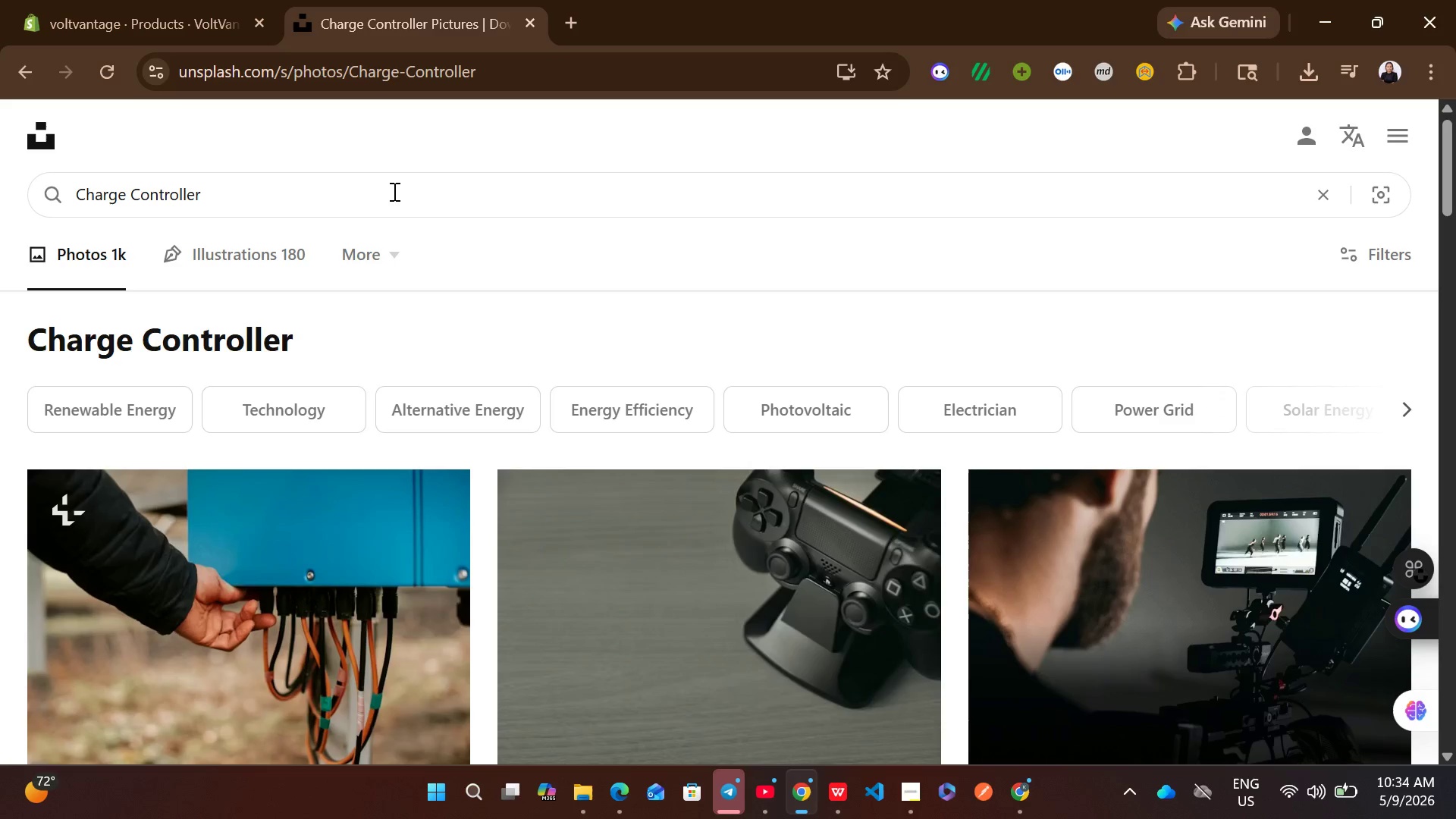 
key(Control+A)
 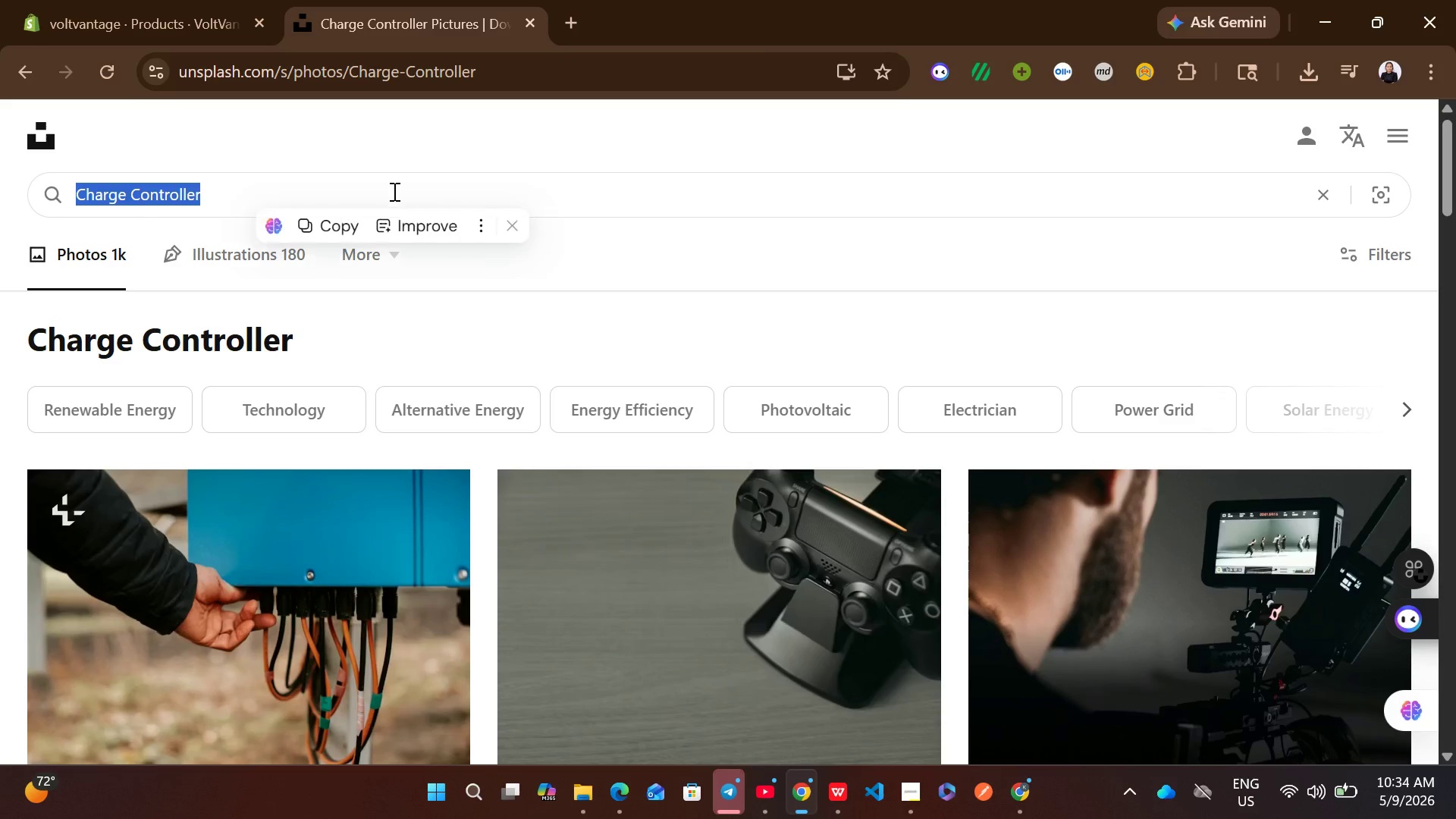 
key(Control+V)
 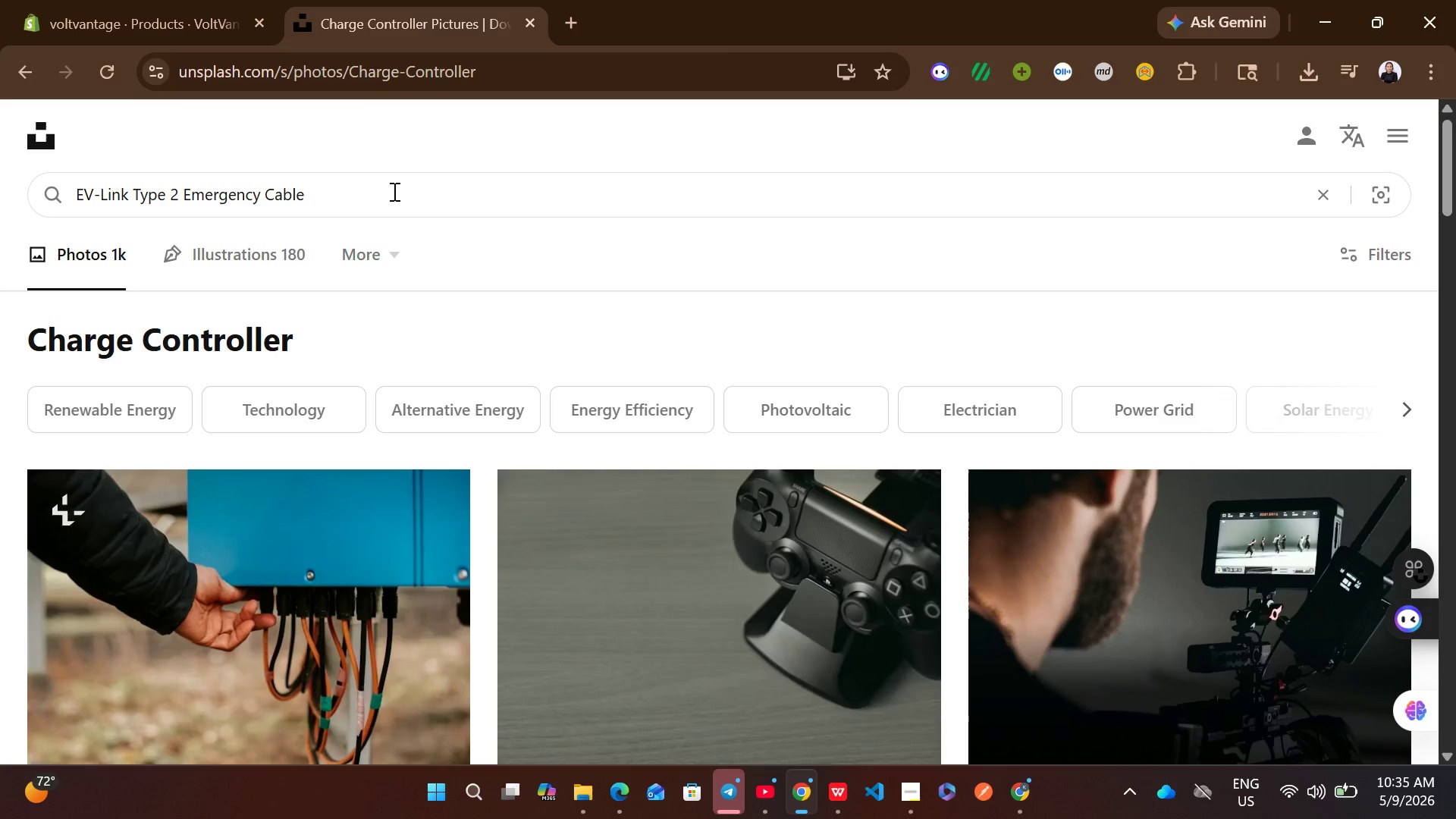 
key(Enter)
 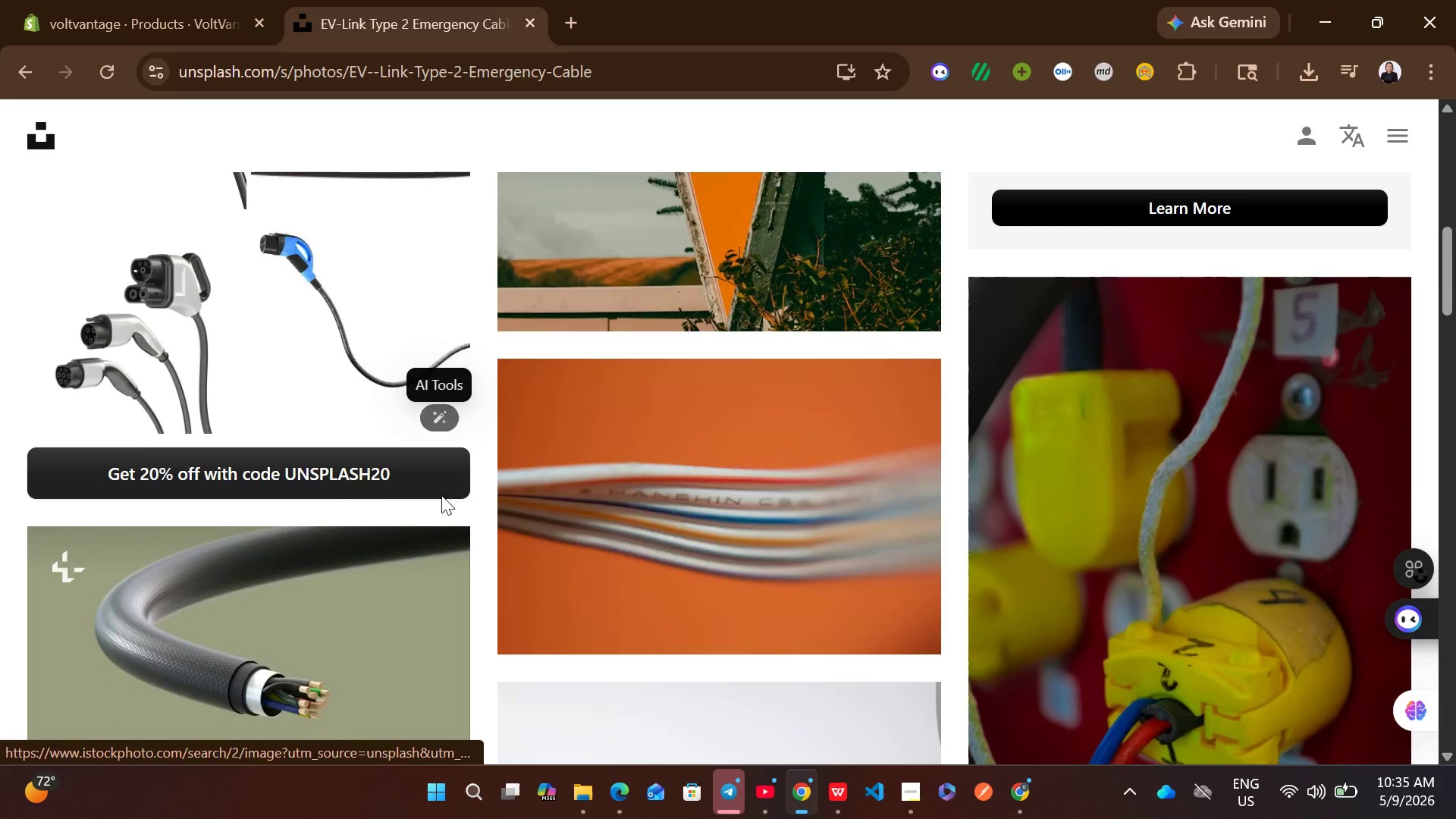 
wait(6.89)
 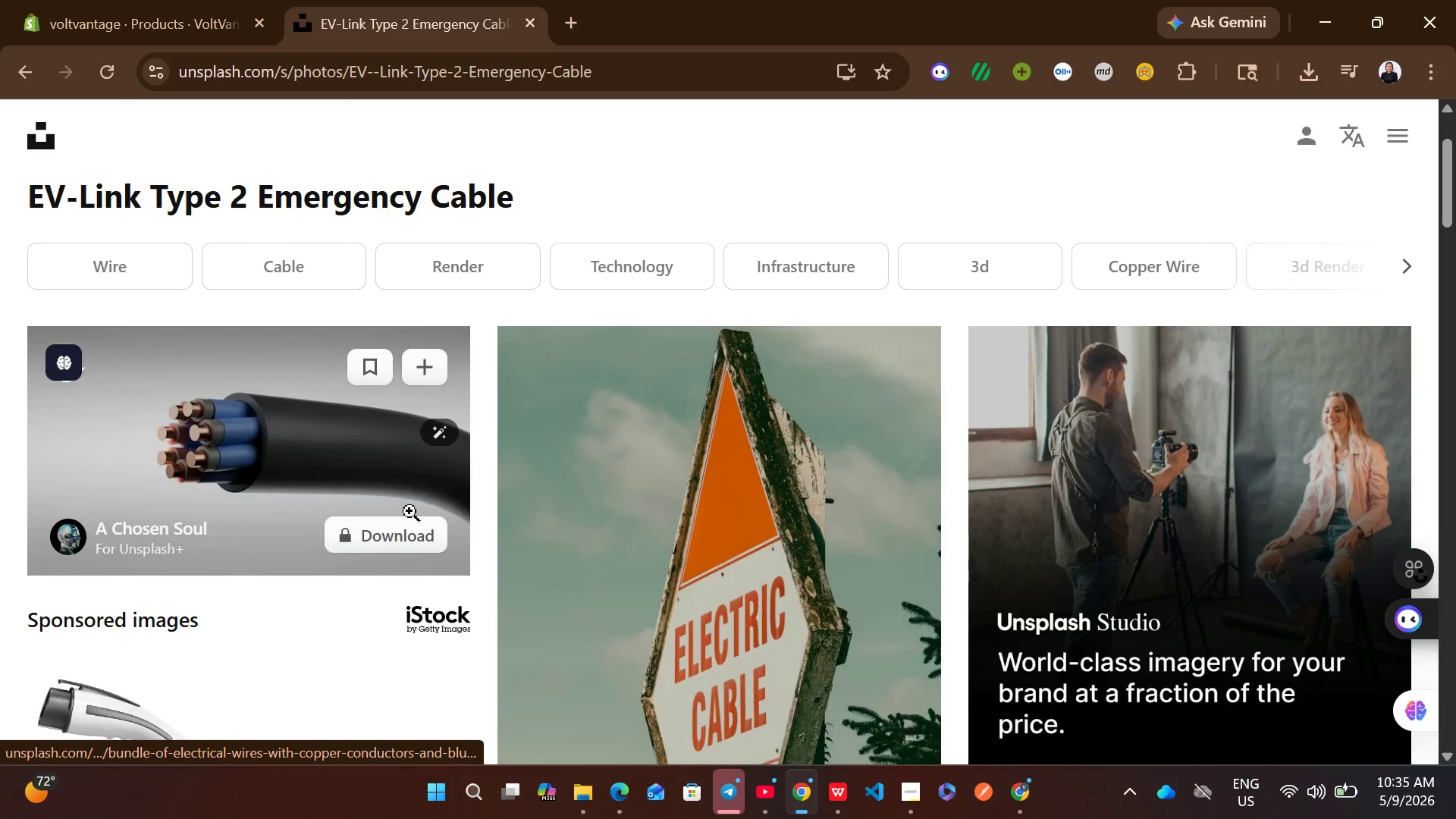 
left_click([903, 525])
 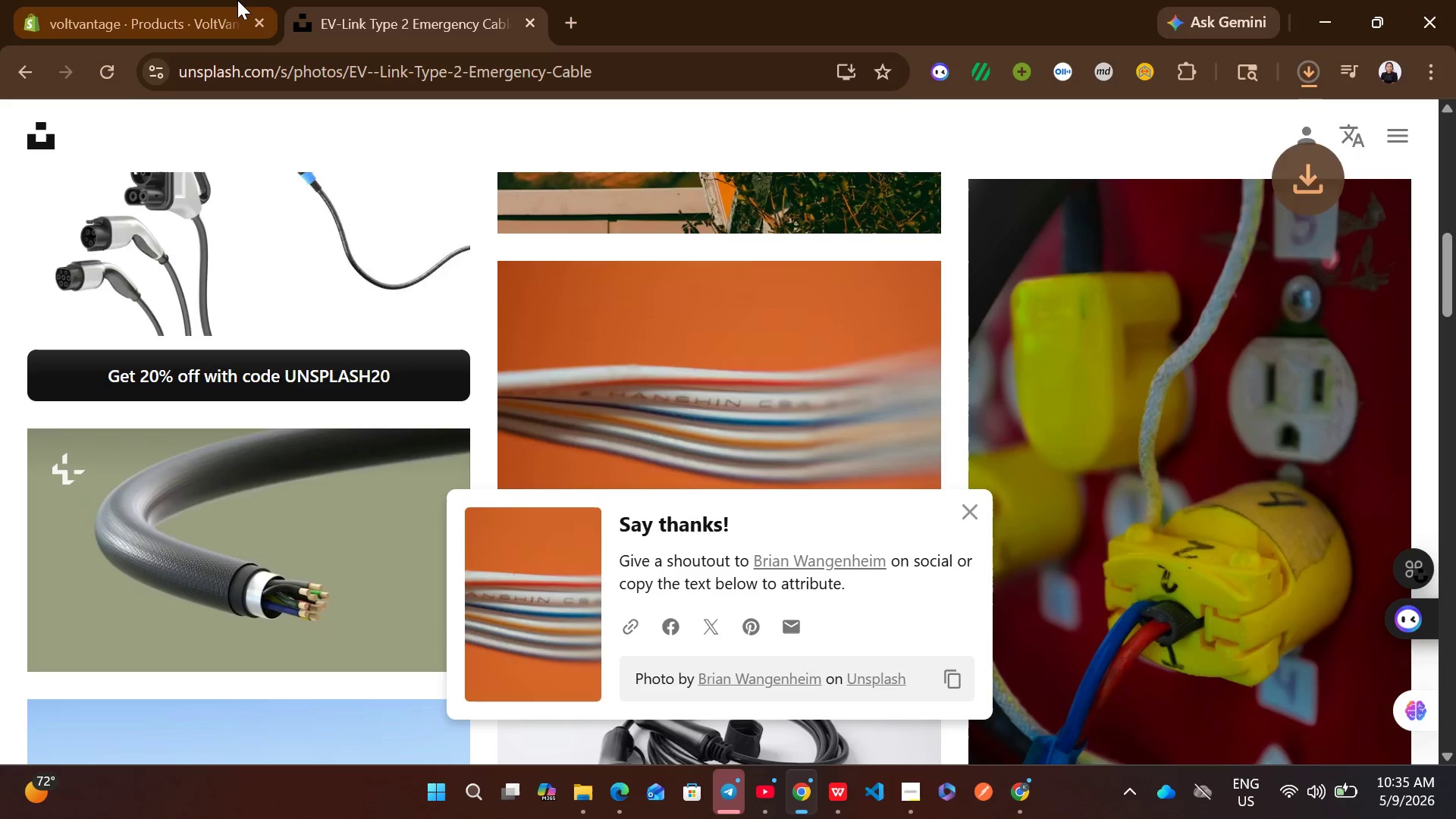 
left_click([237, 0])
 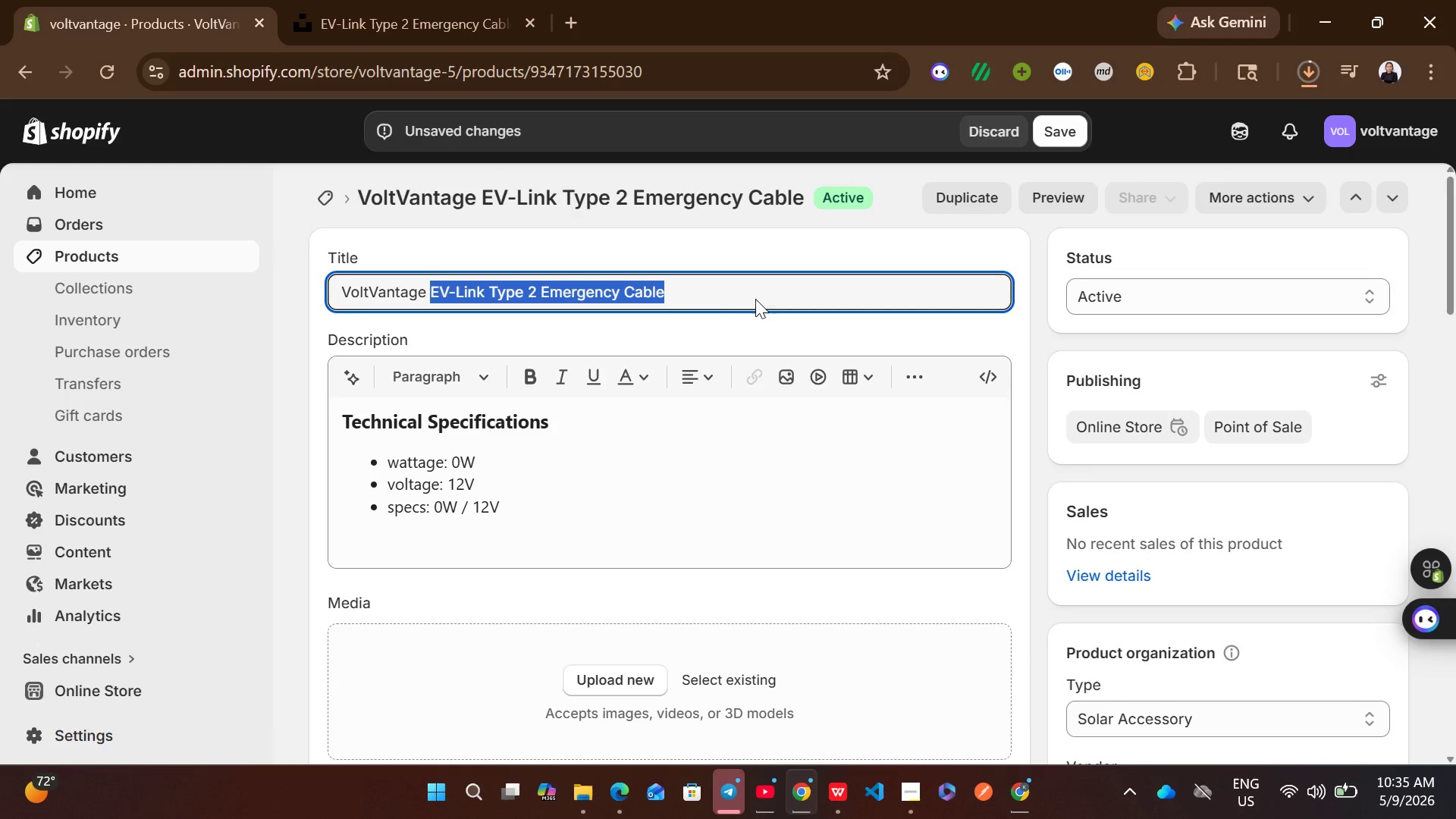 
left_click([674, 279])
 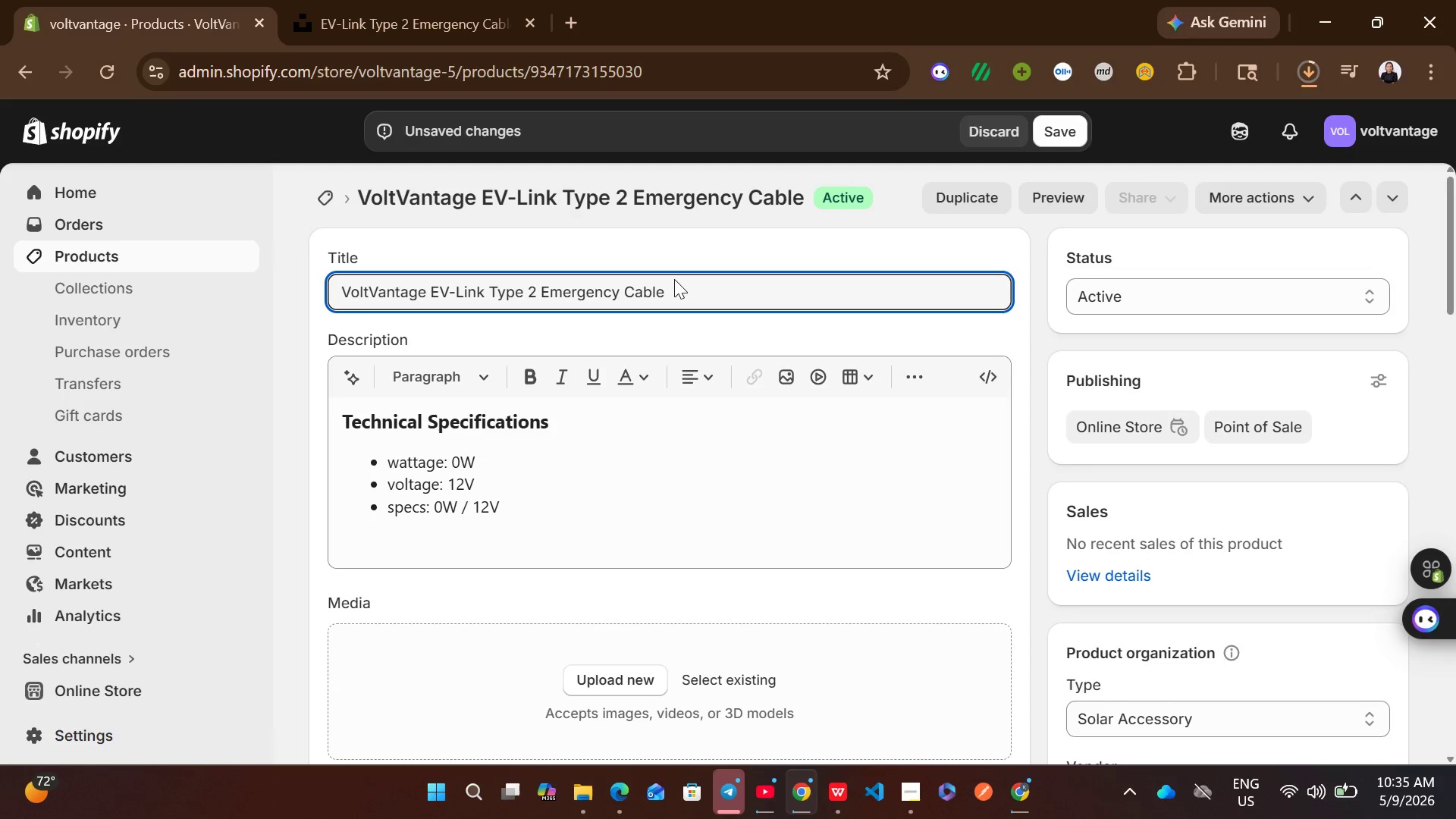 
left_click([674, 279])
 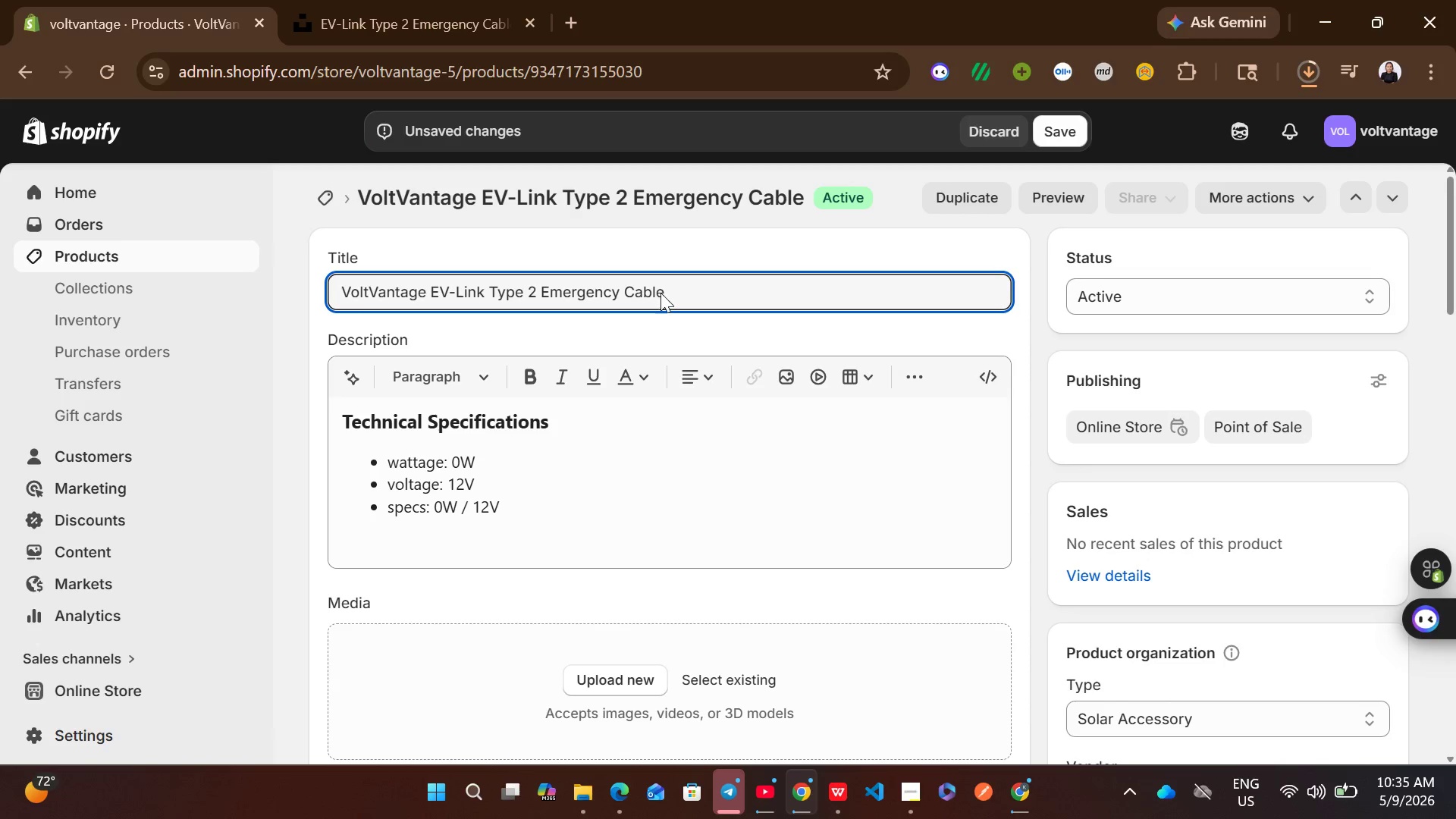 
left_click([661, 293])
 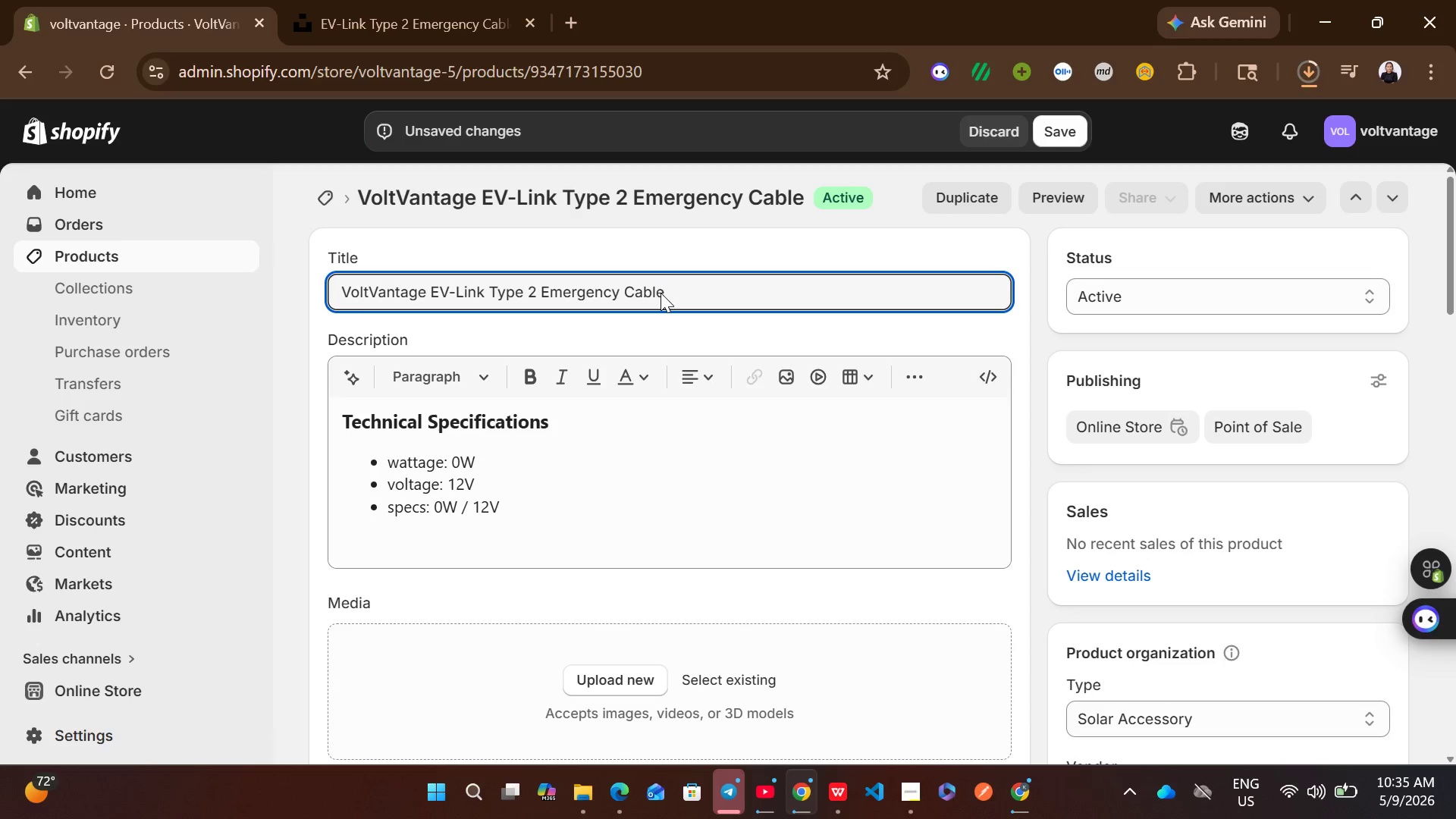 
key(Control+ControlLeft)
 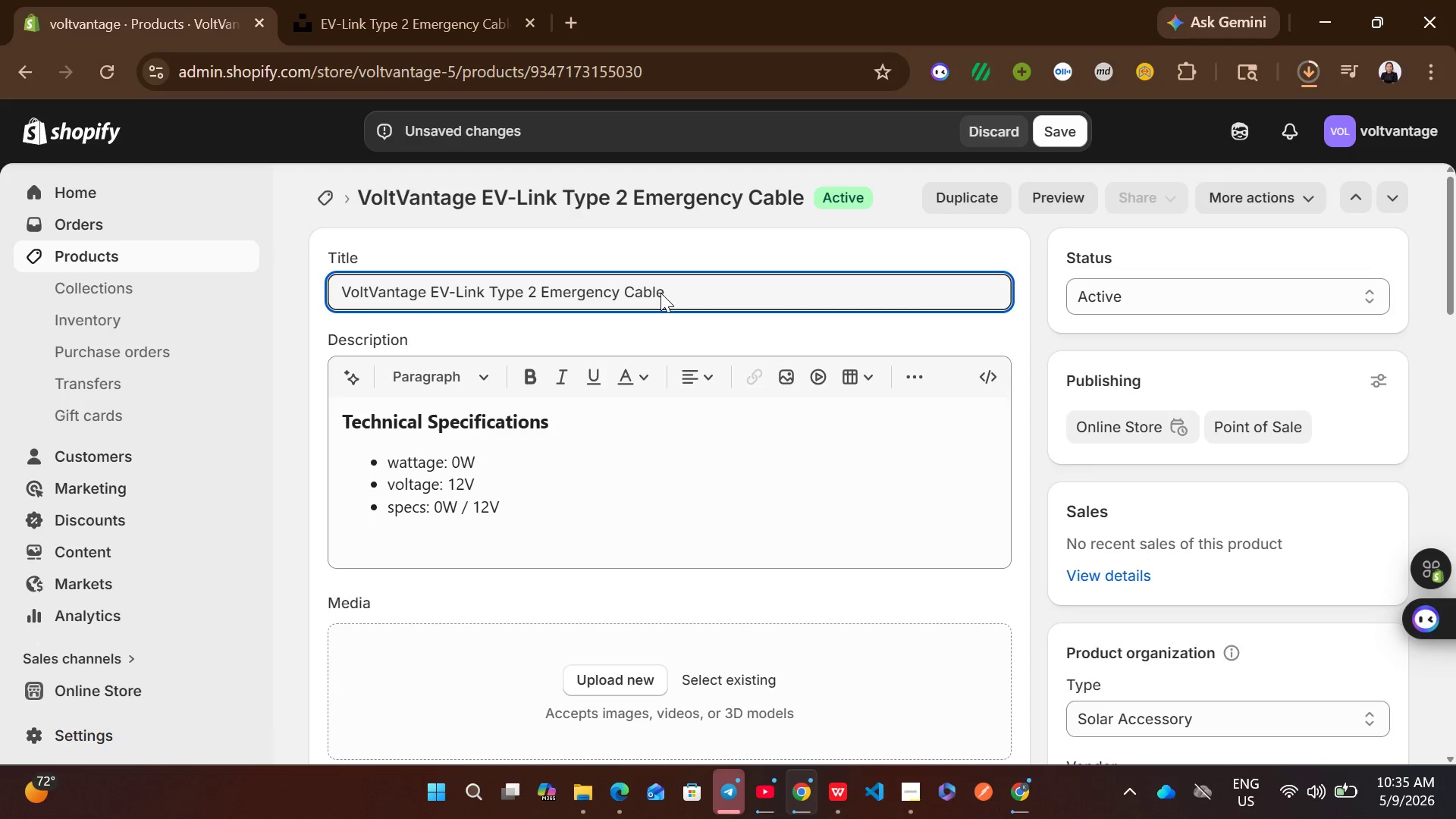 
key(Control+A)
 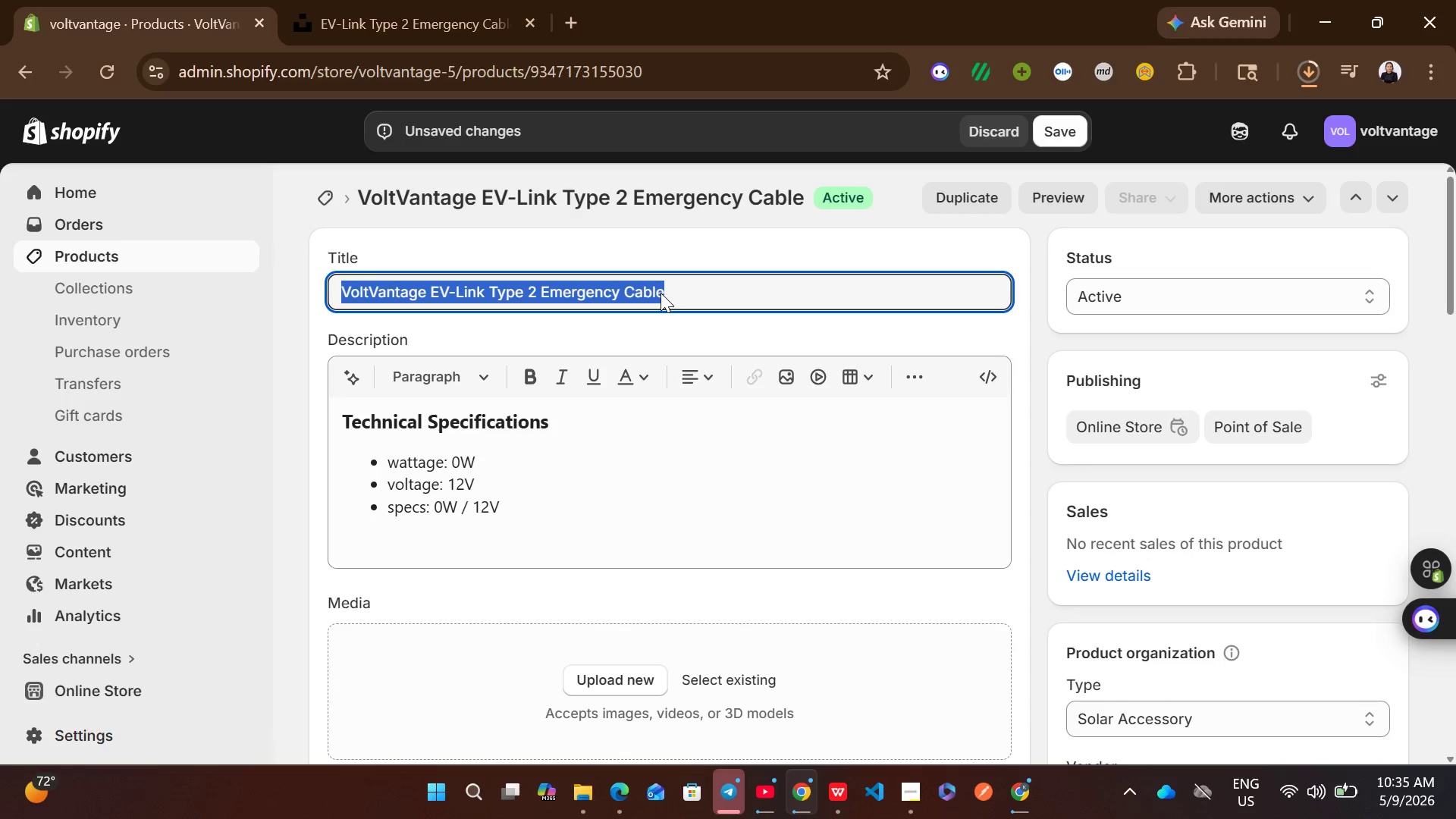 
key(Control+C)
 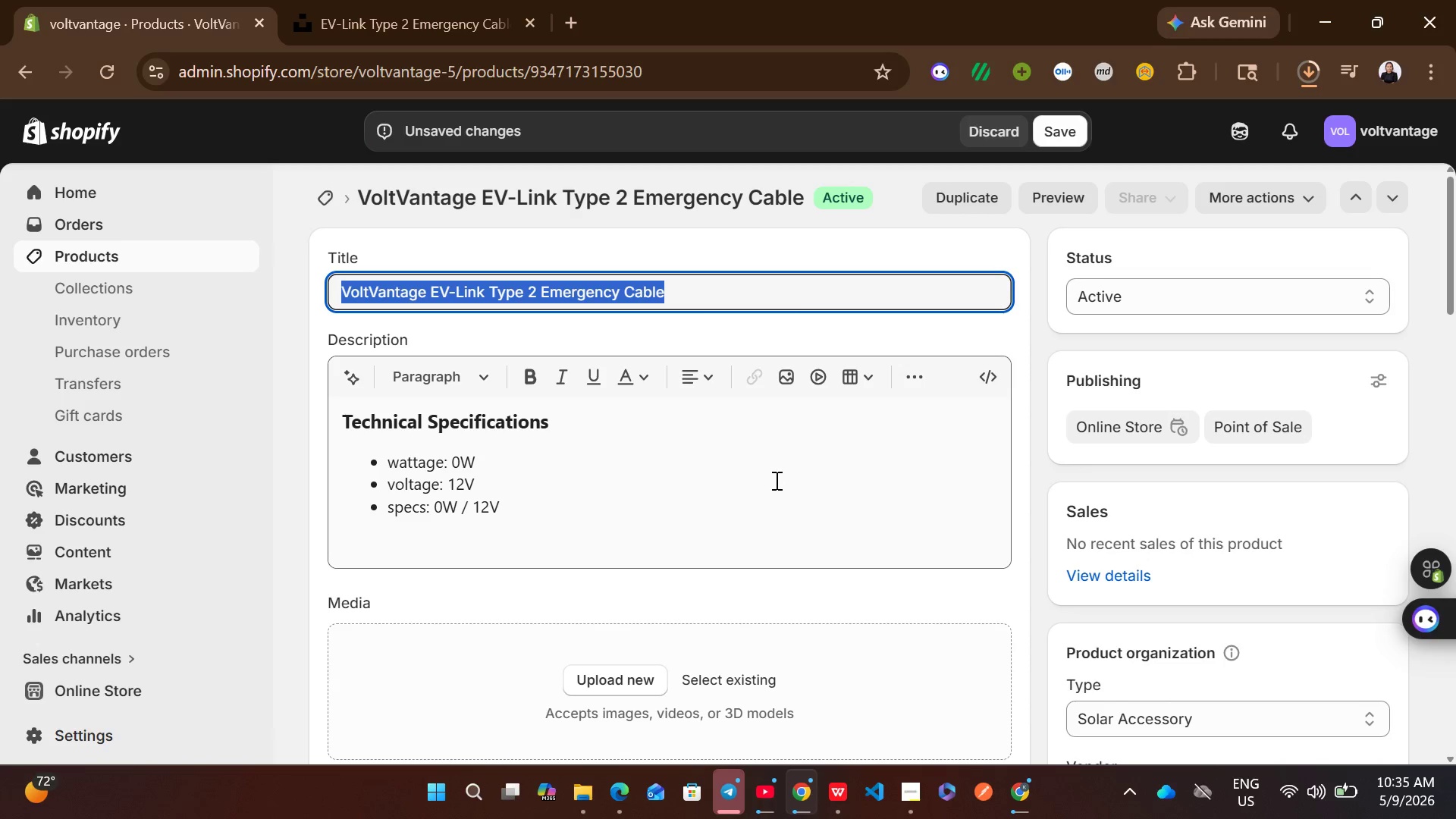 
left_click([692, 480])
 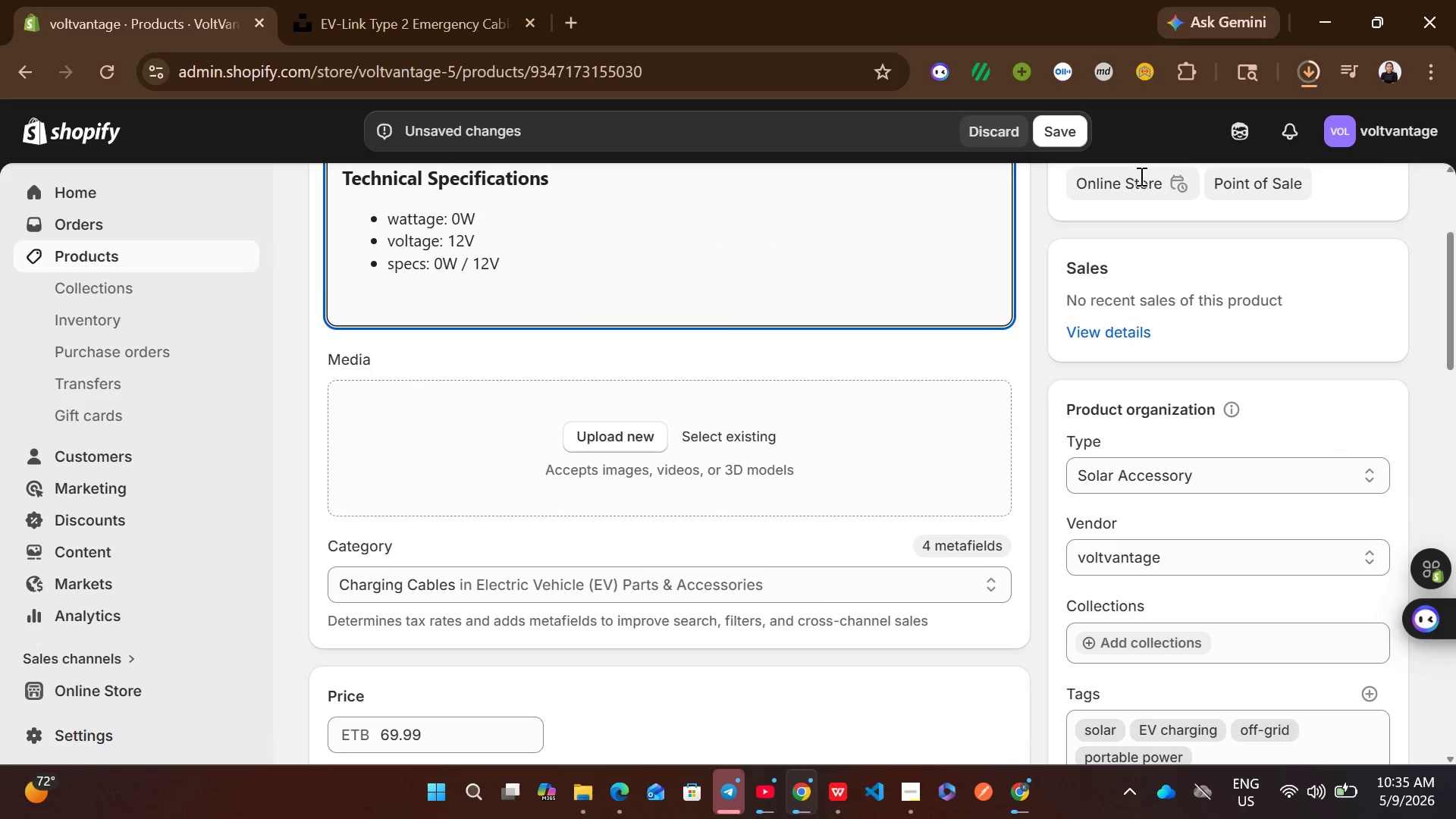 
left_click([1320, 69])
 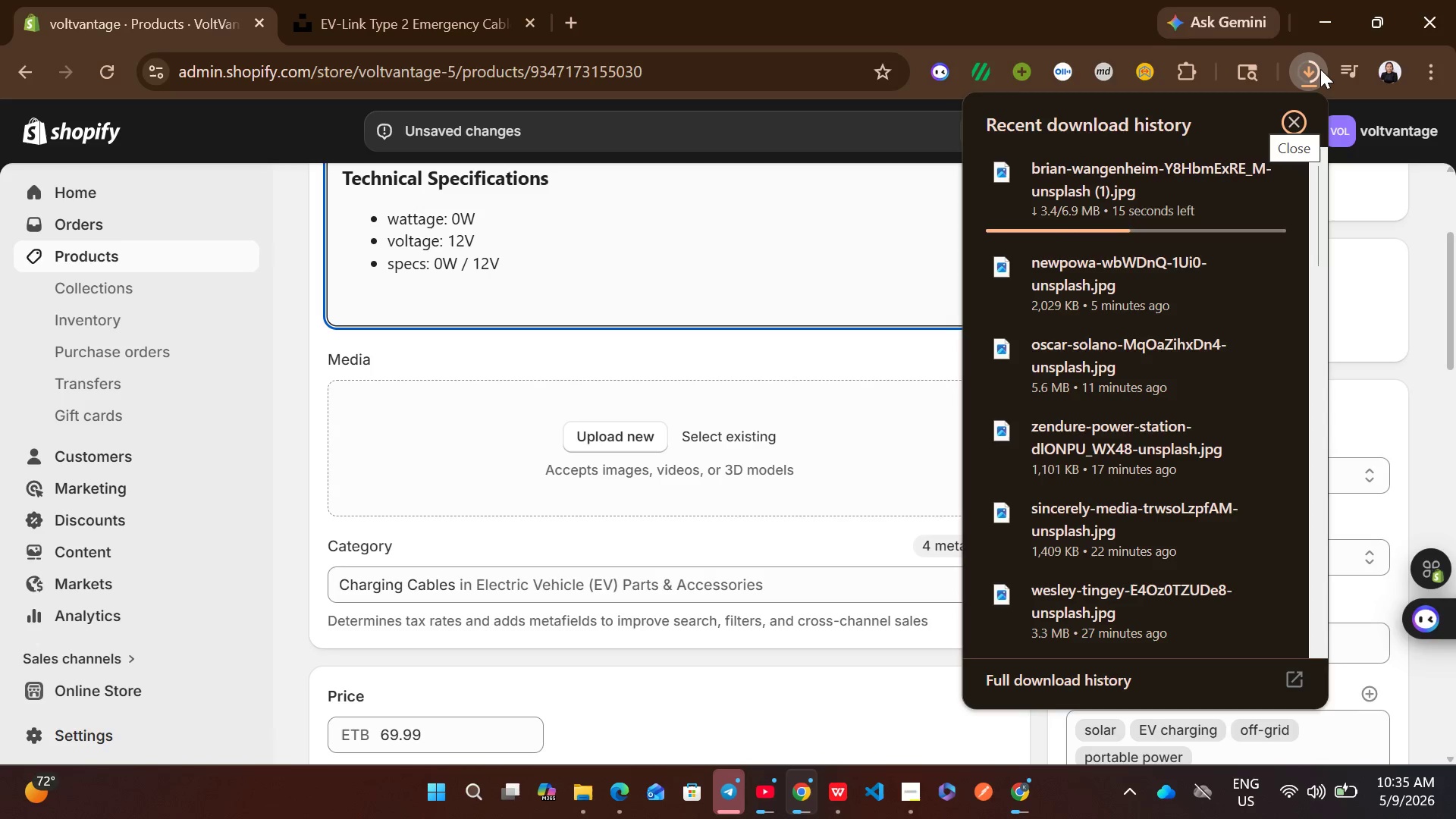 
left_click([361, 0])
 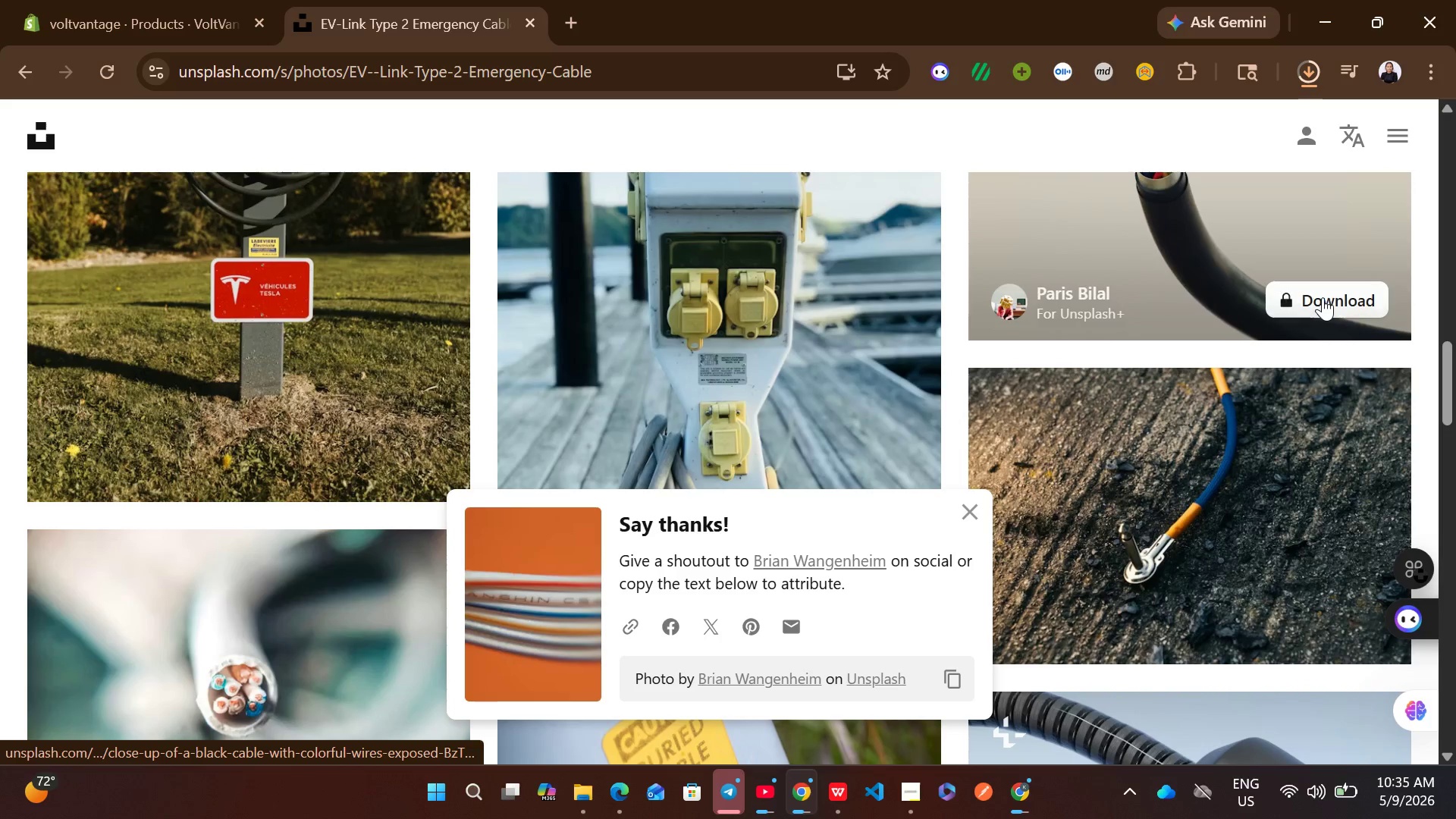 
mouse_move([1372, 519])
 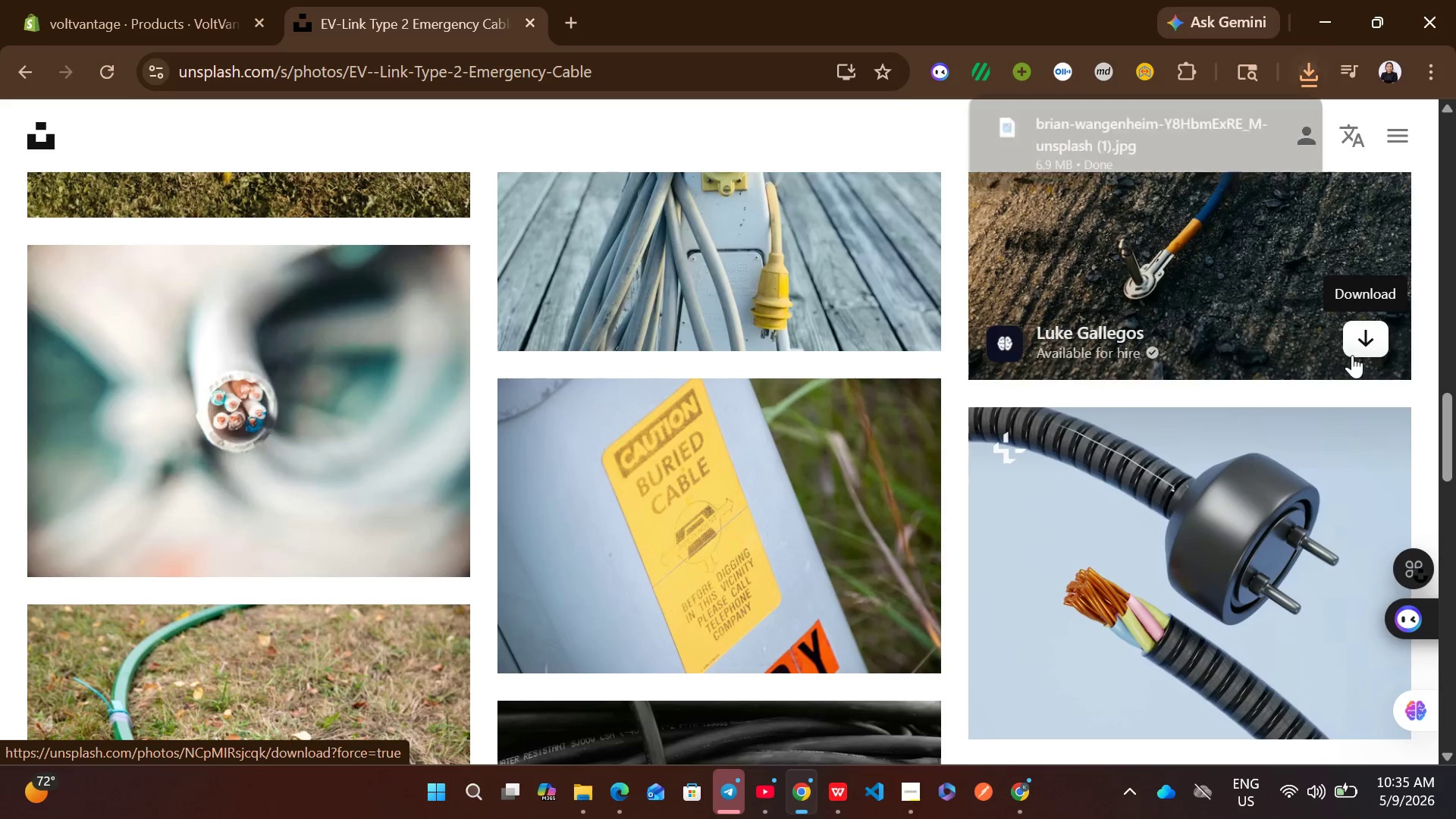 
left_click([1360, 344])
 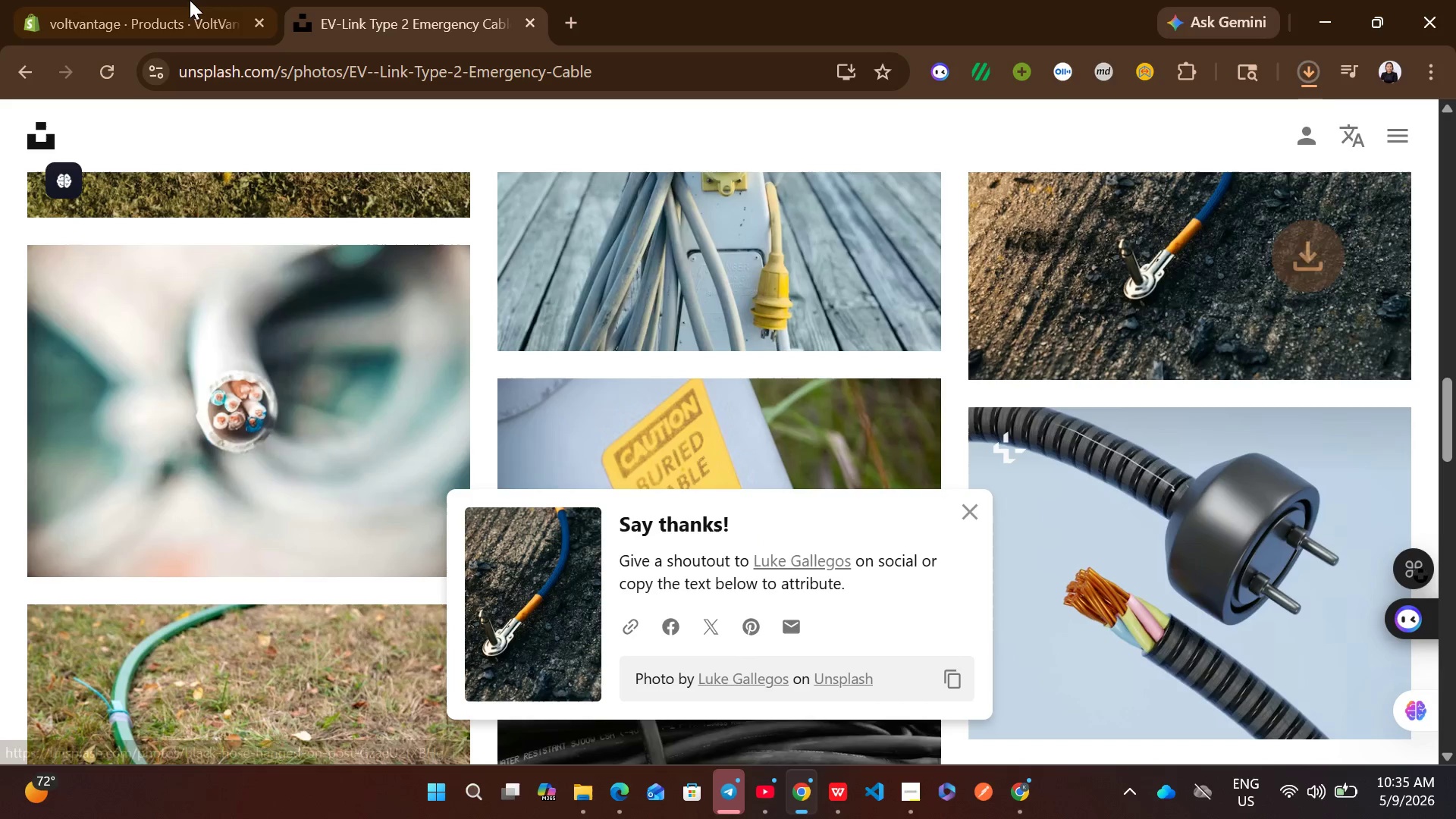 
left_click([180, 0])
 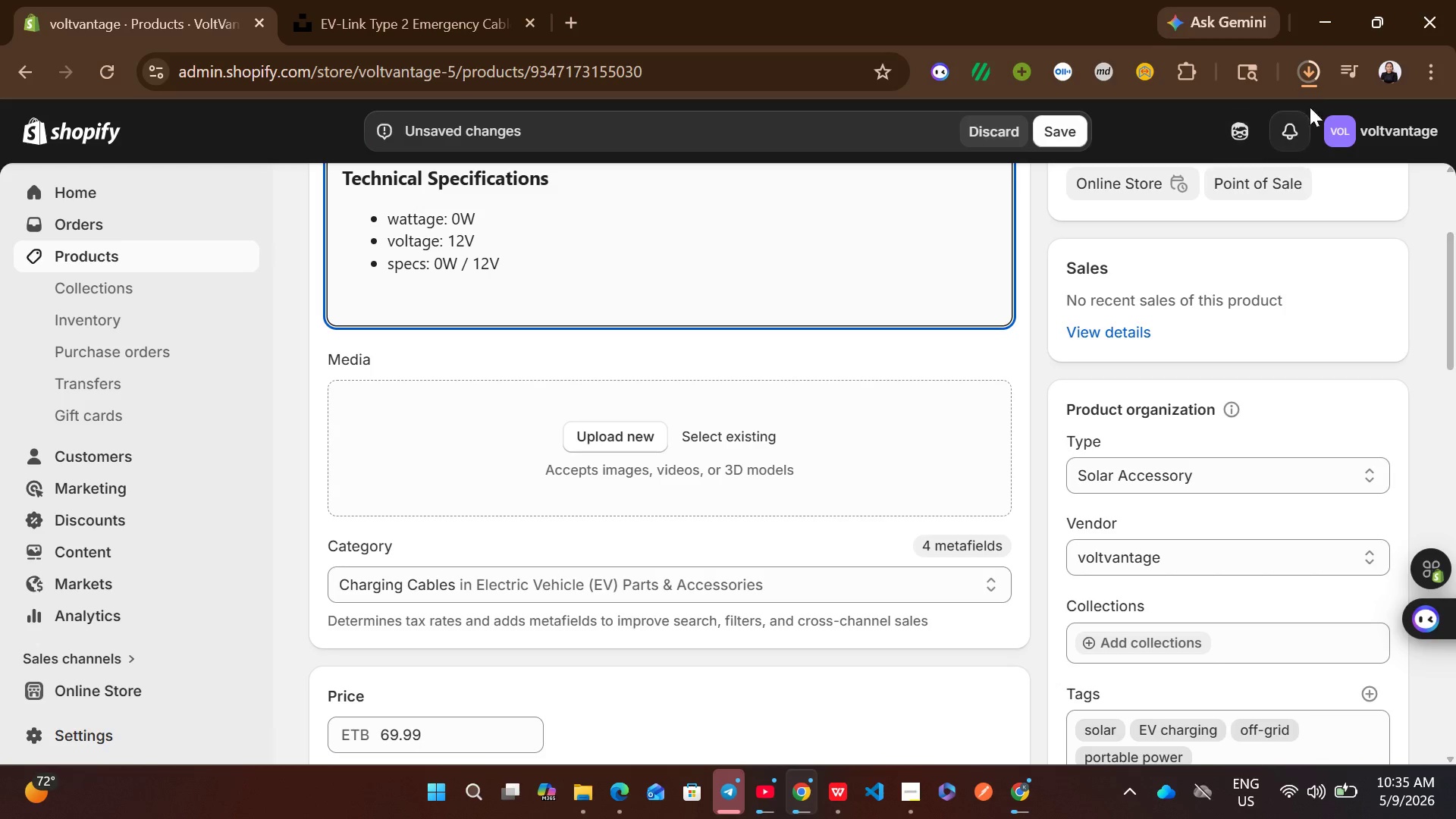 
left_click([1309, 82])
 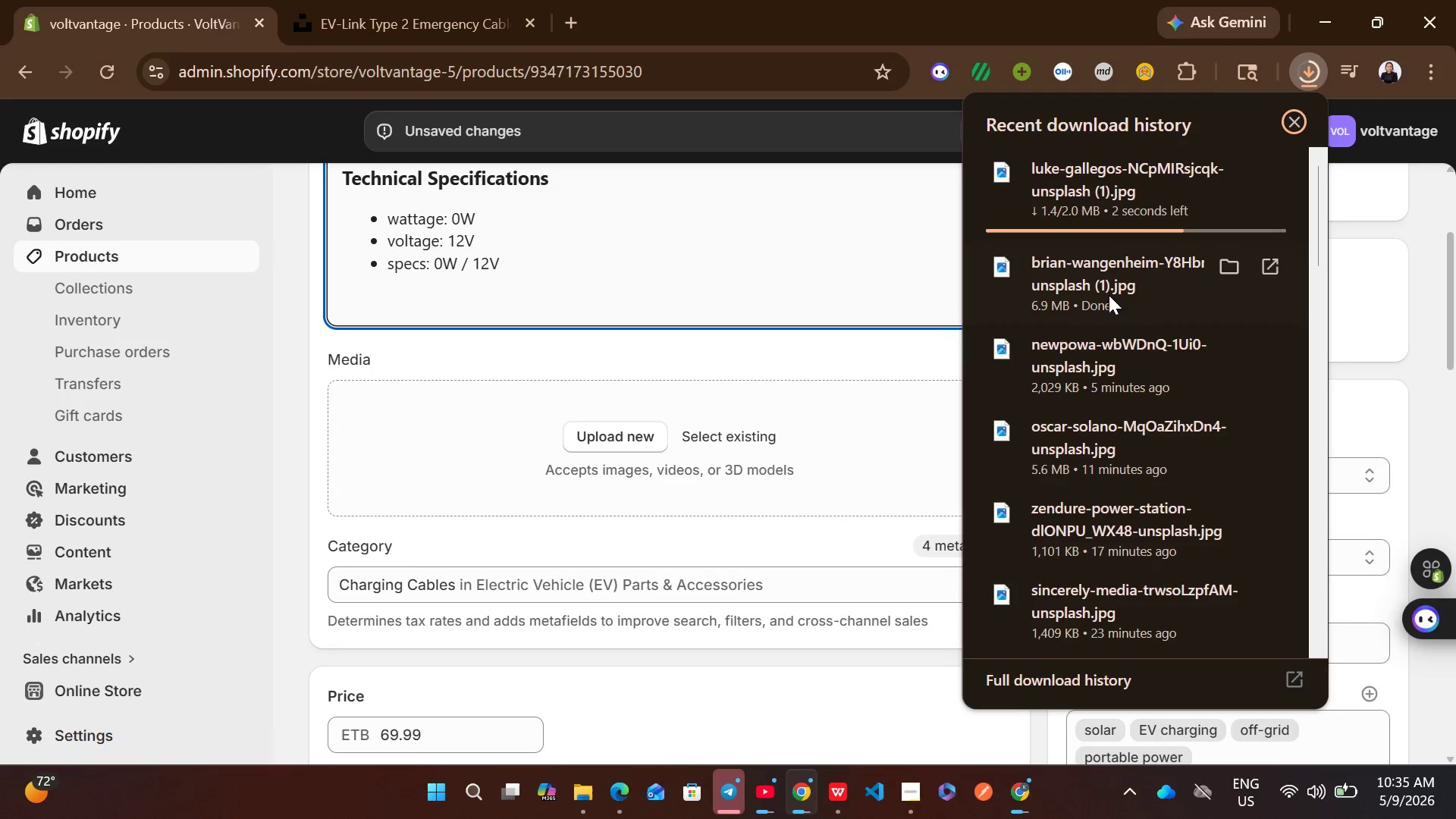 
left_click_drag(start_coordinate=[1092, 308], to_coordinate=[758, 438])
 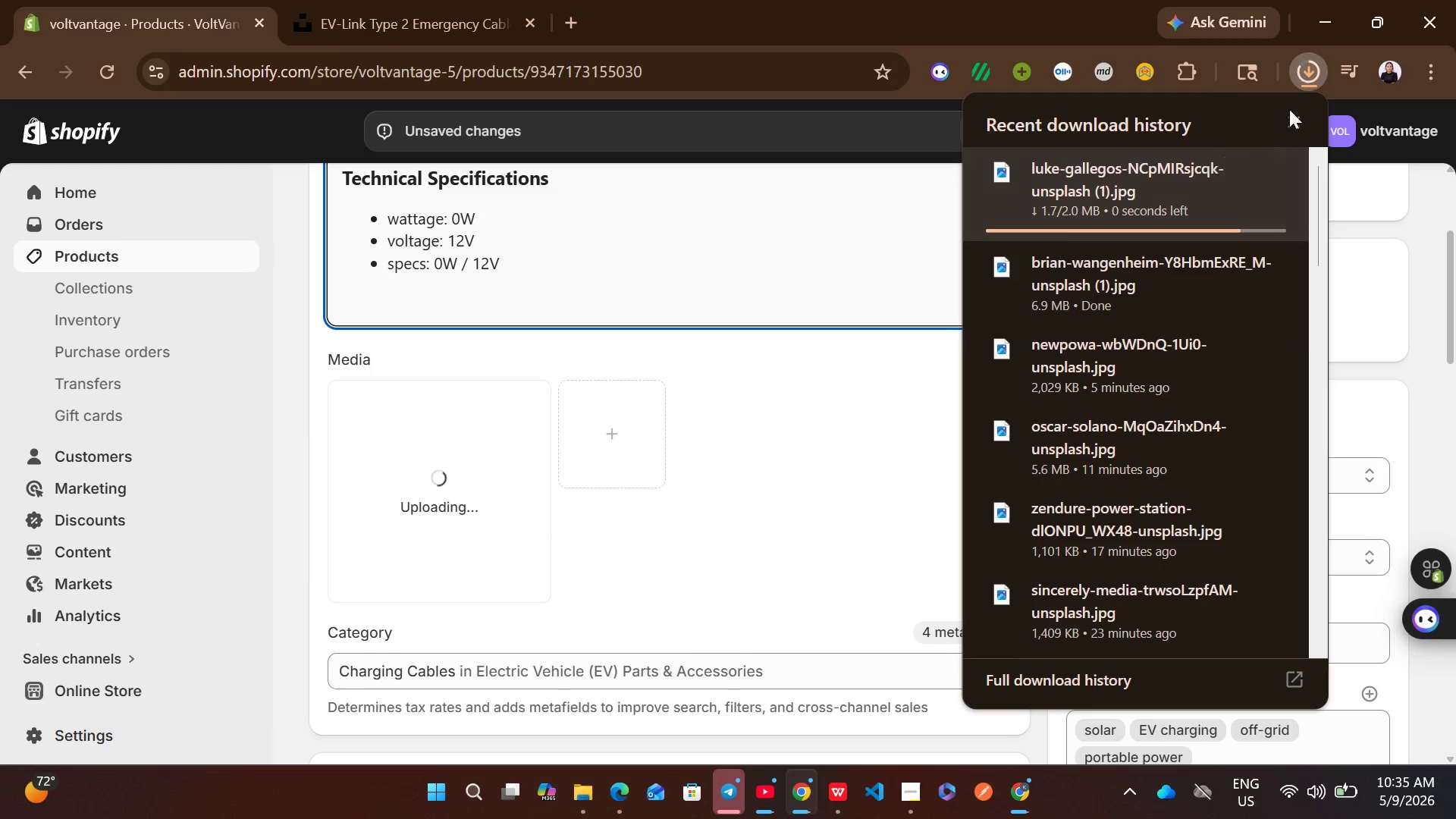 
left_click([1294, 111])
 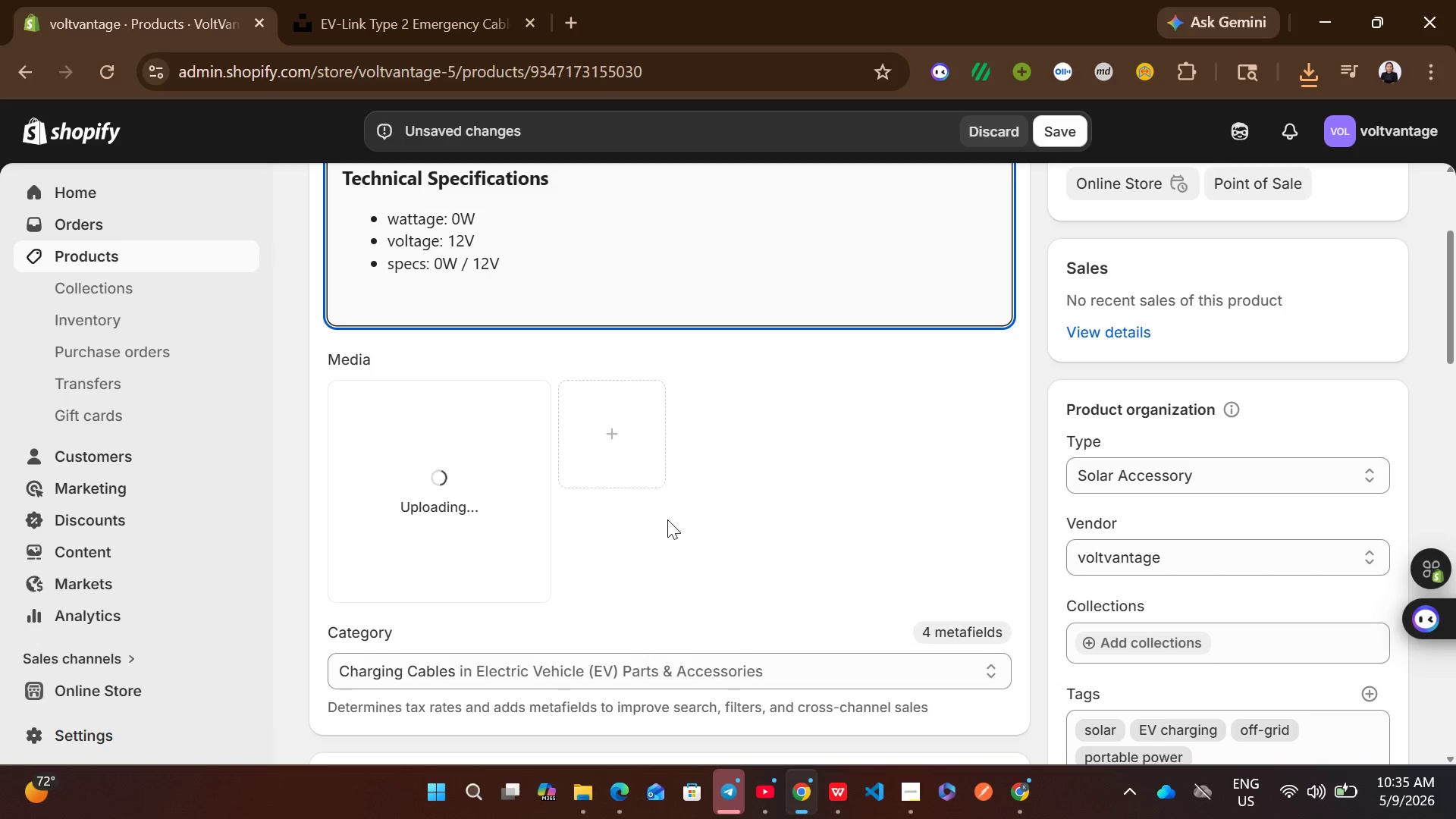 
wait(21.31)
 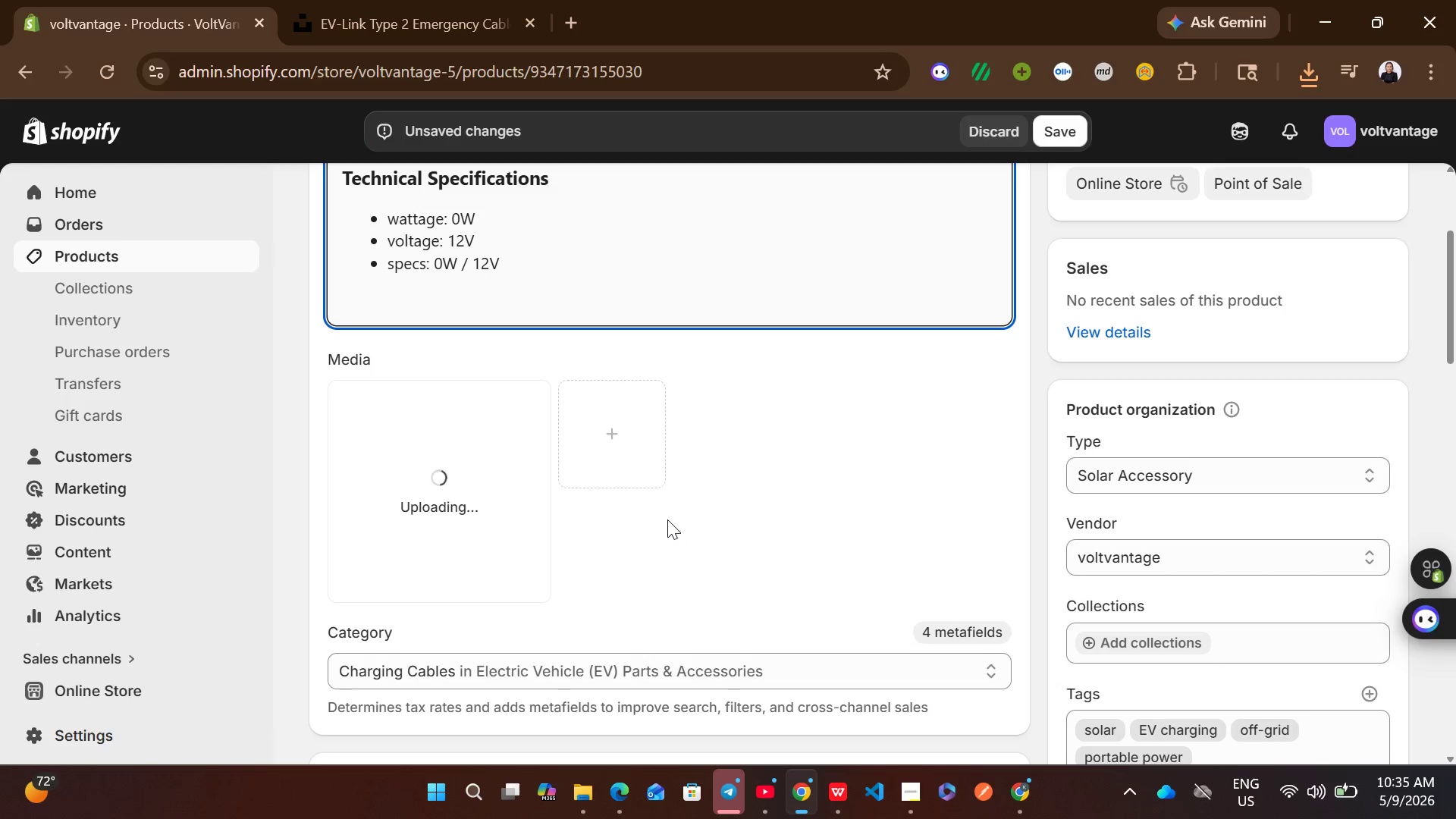 
left_click([472, 521])
 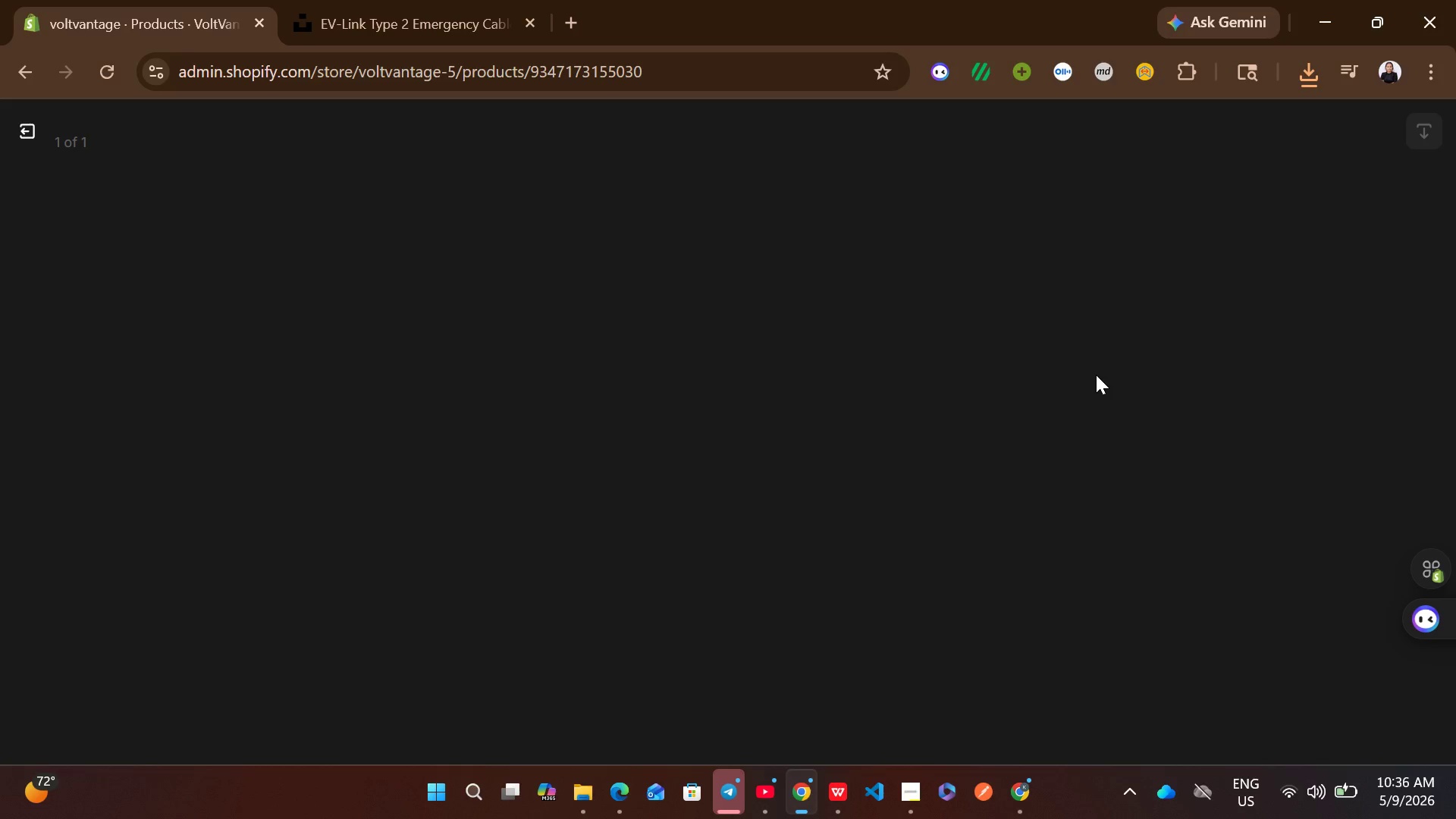 
wait(9.5)
 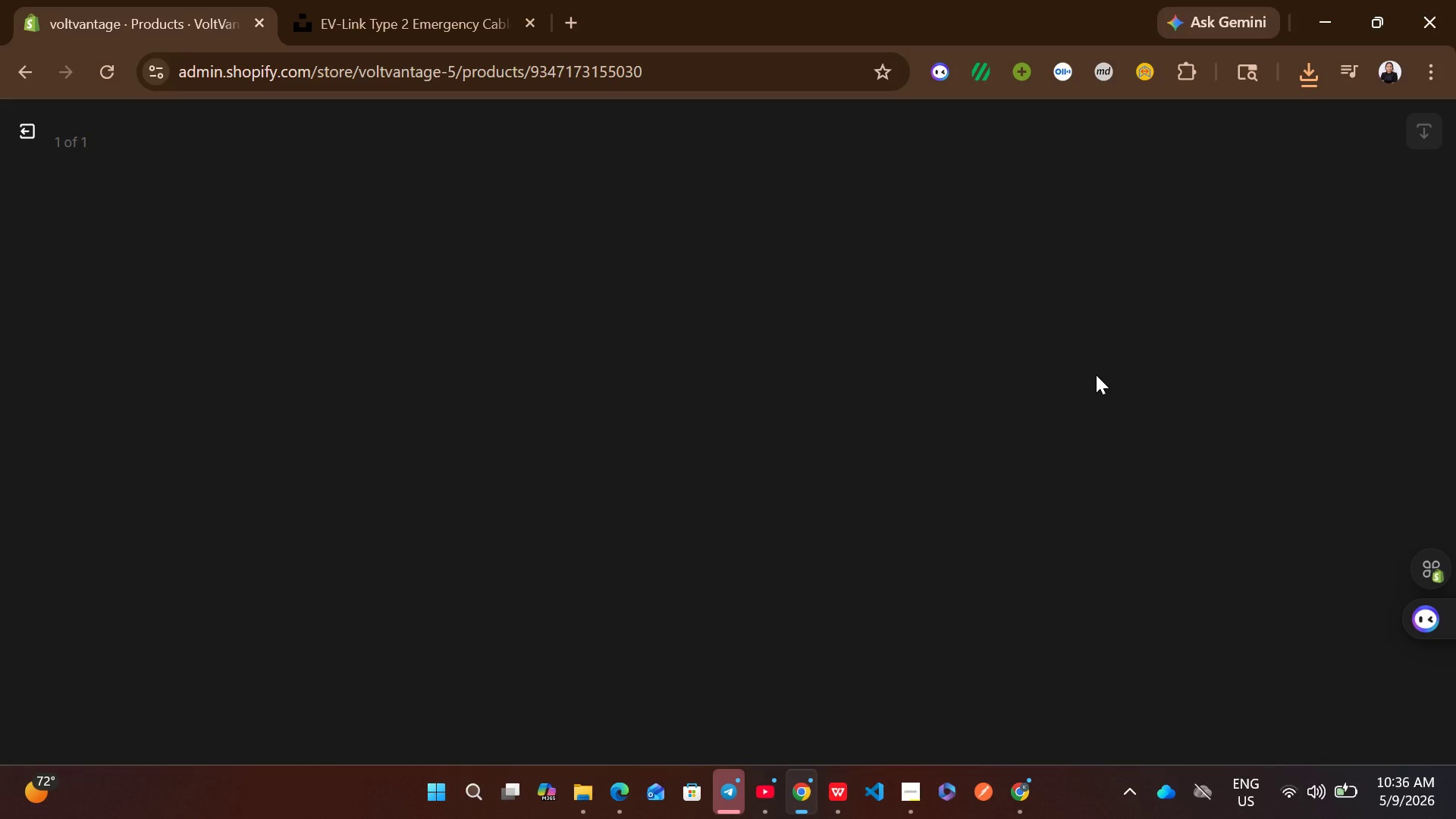 
left_click([1110, 389])
 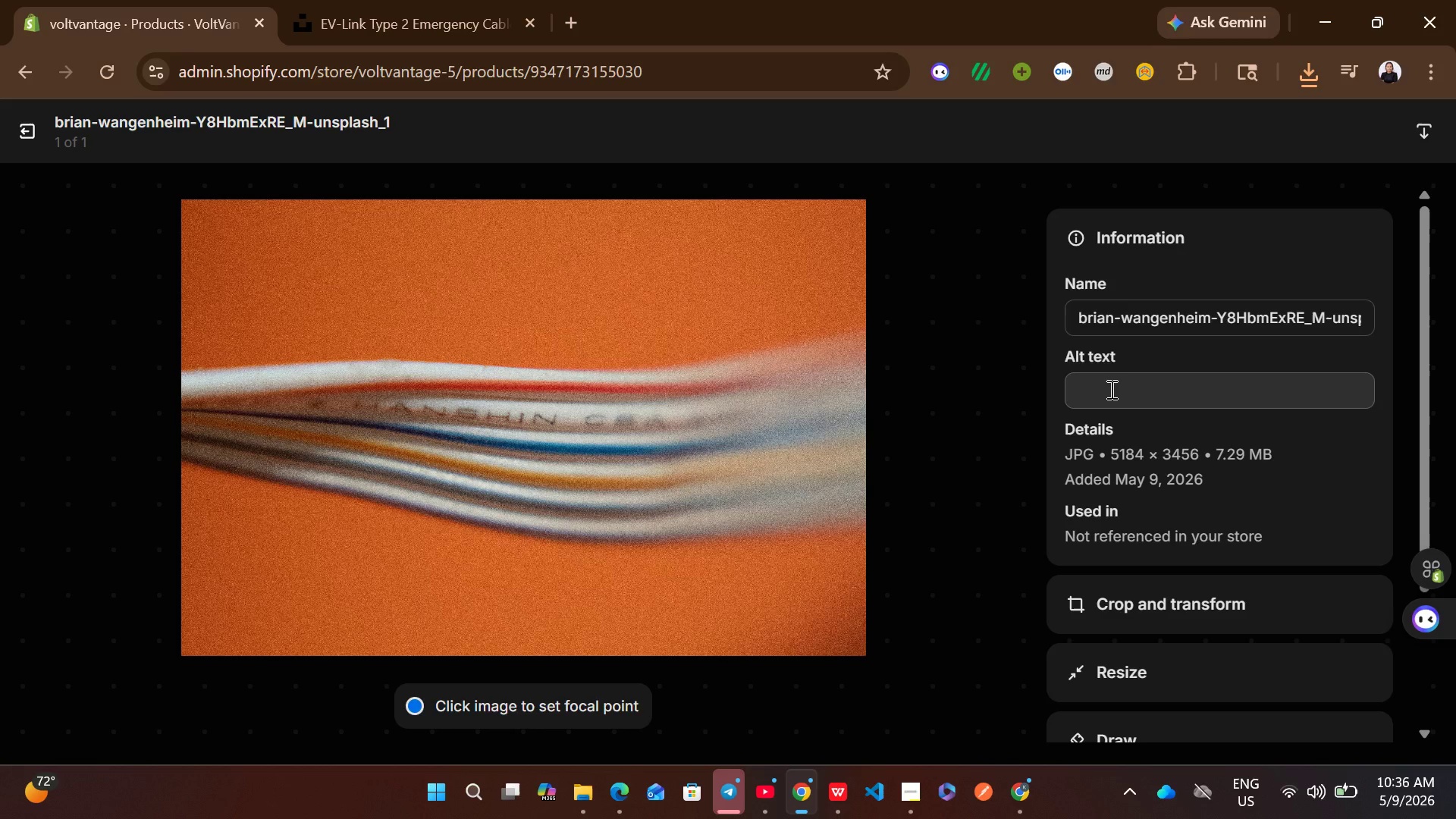 
key(Control+V)
 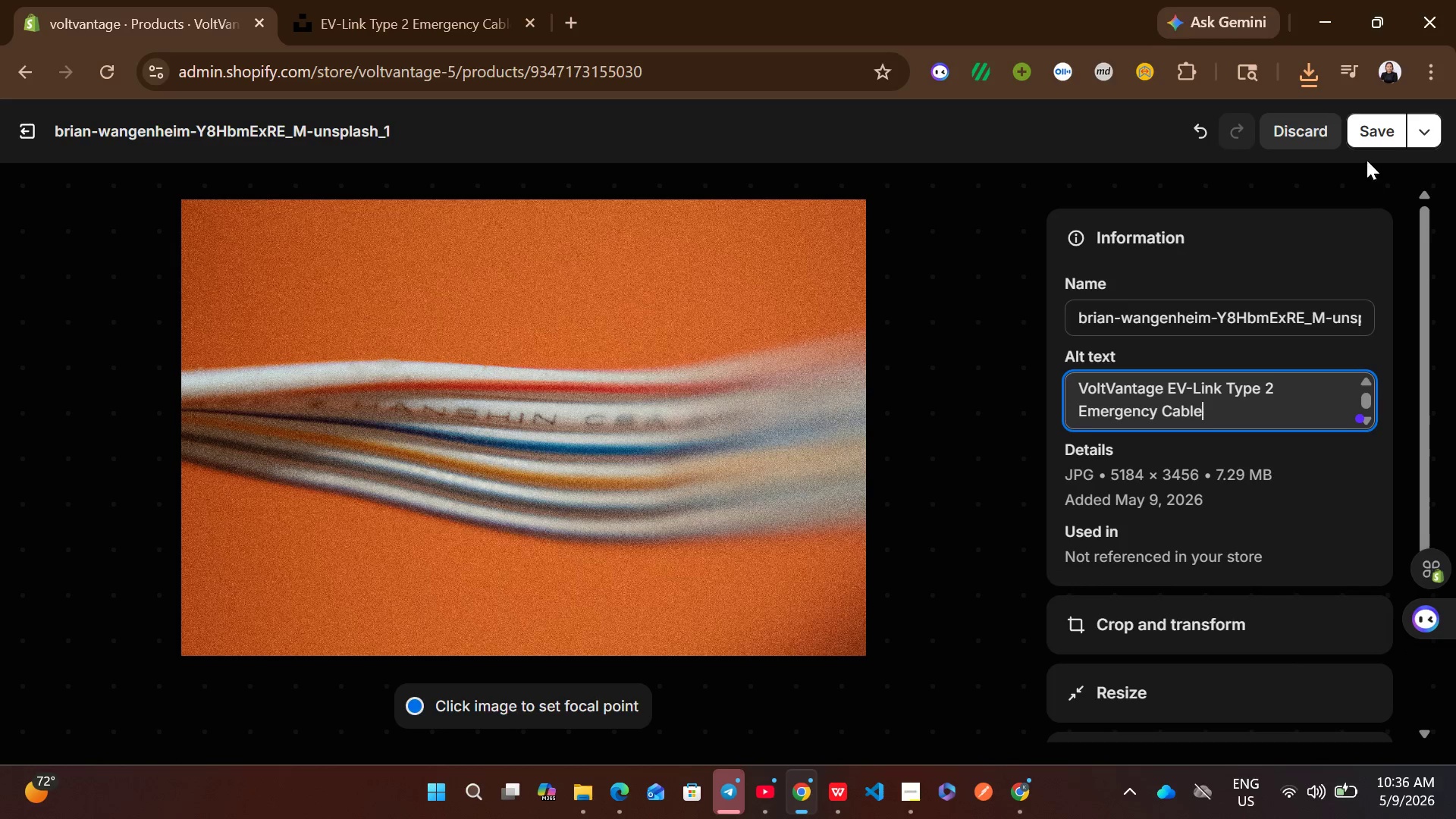 
left_click([1378, 131])
 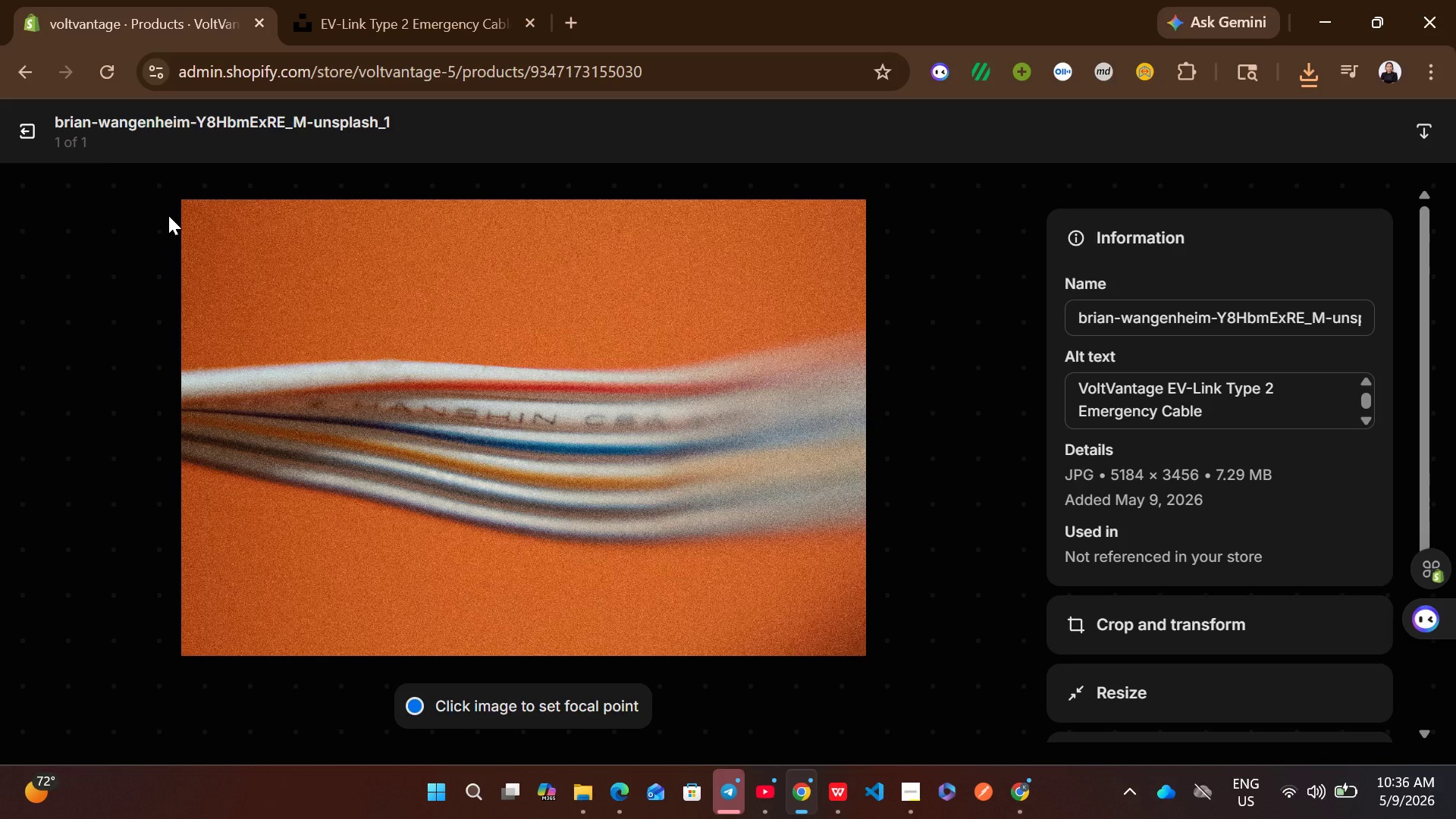 
left_click([26, 118])
 